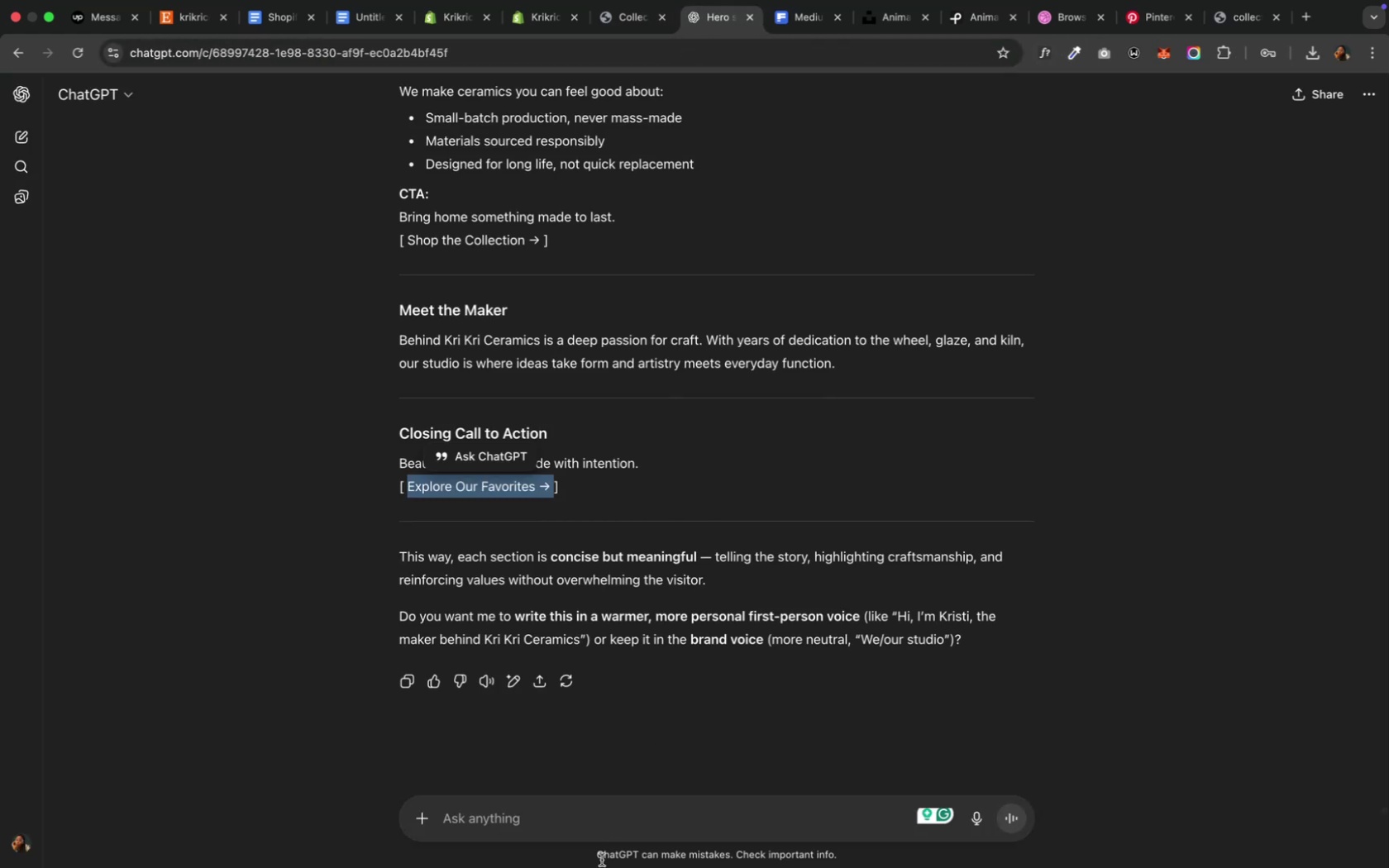 
left_click([593, 815])
 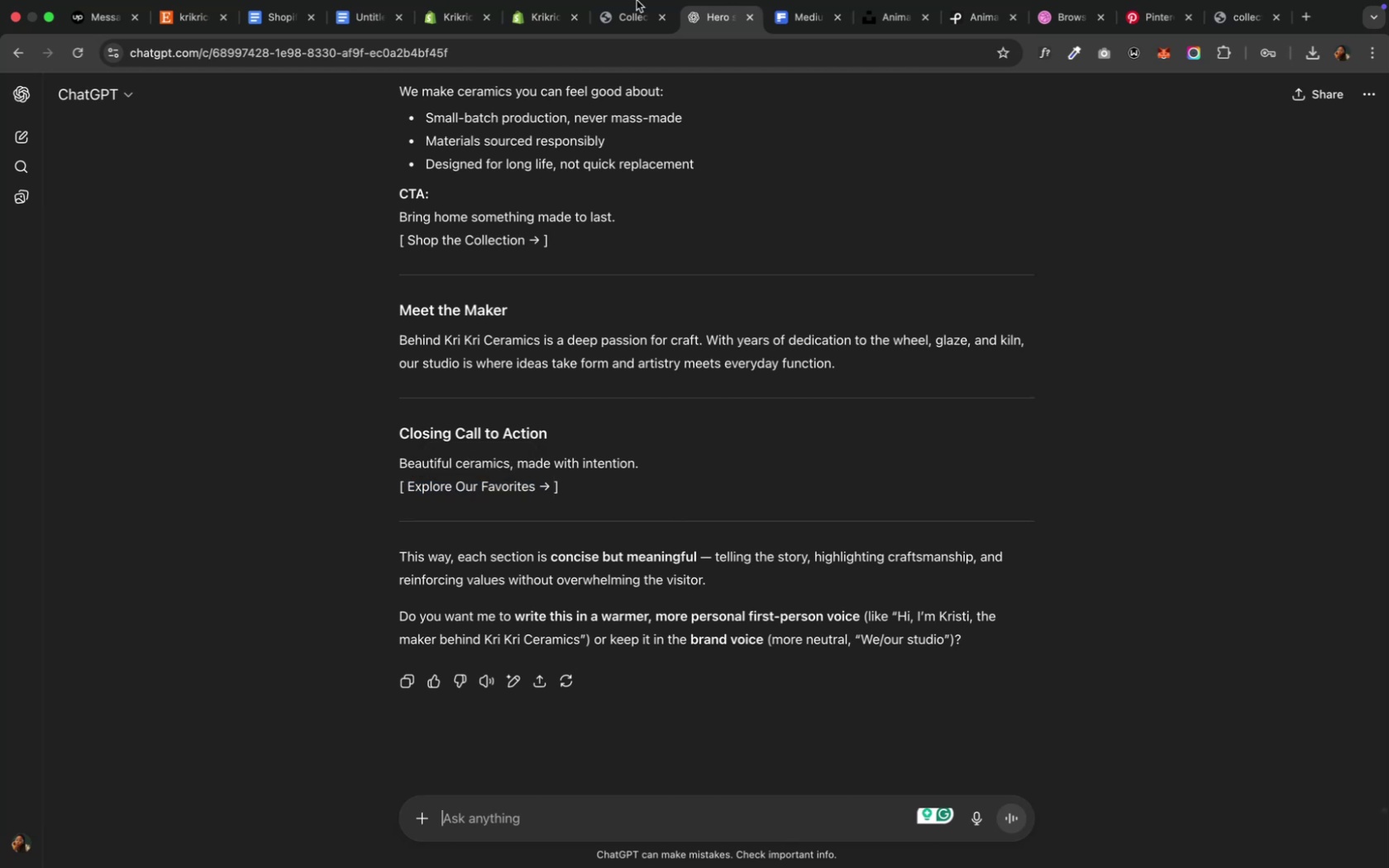 
left_click([618, 31])
 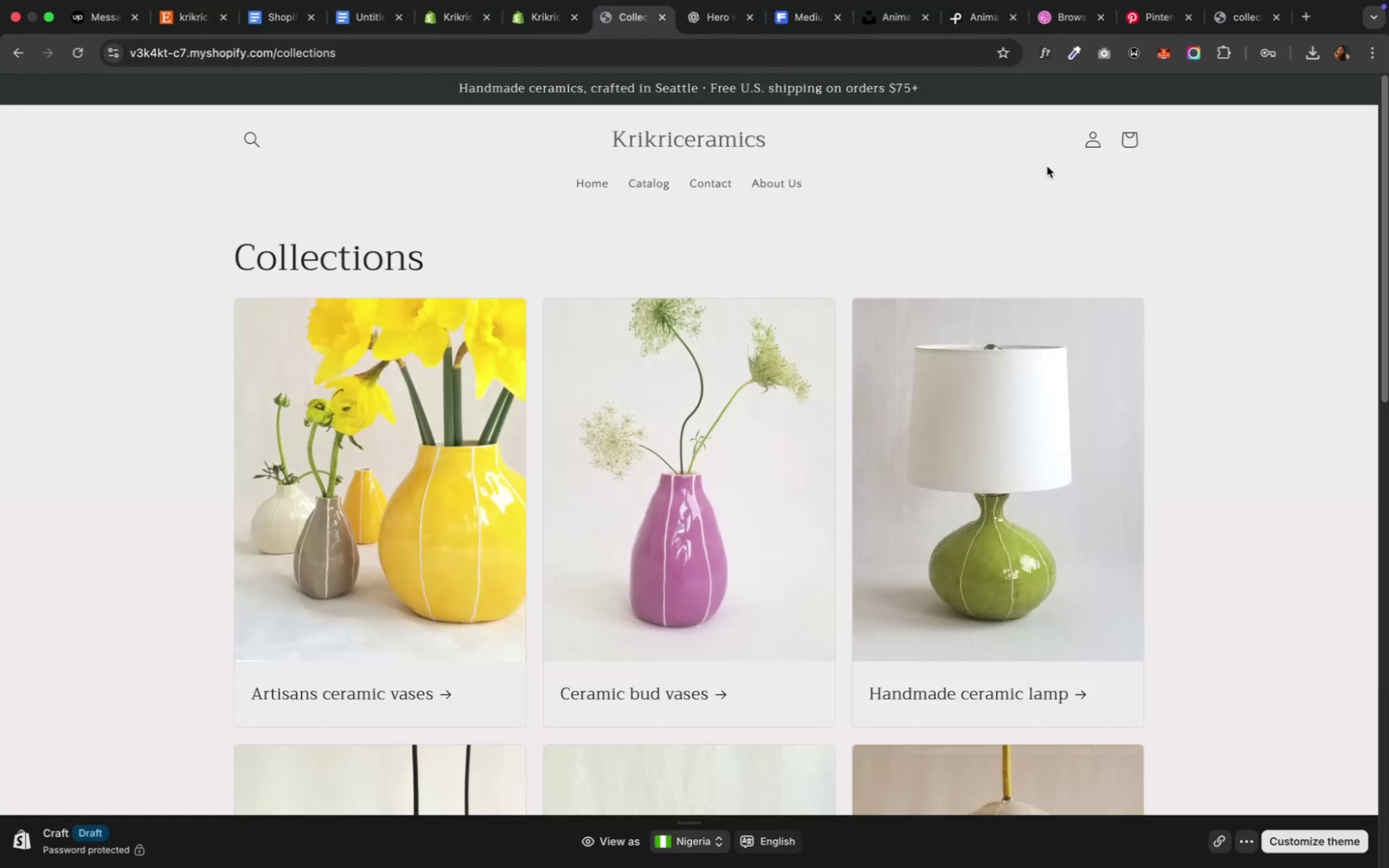 
left_click([797, 185])
 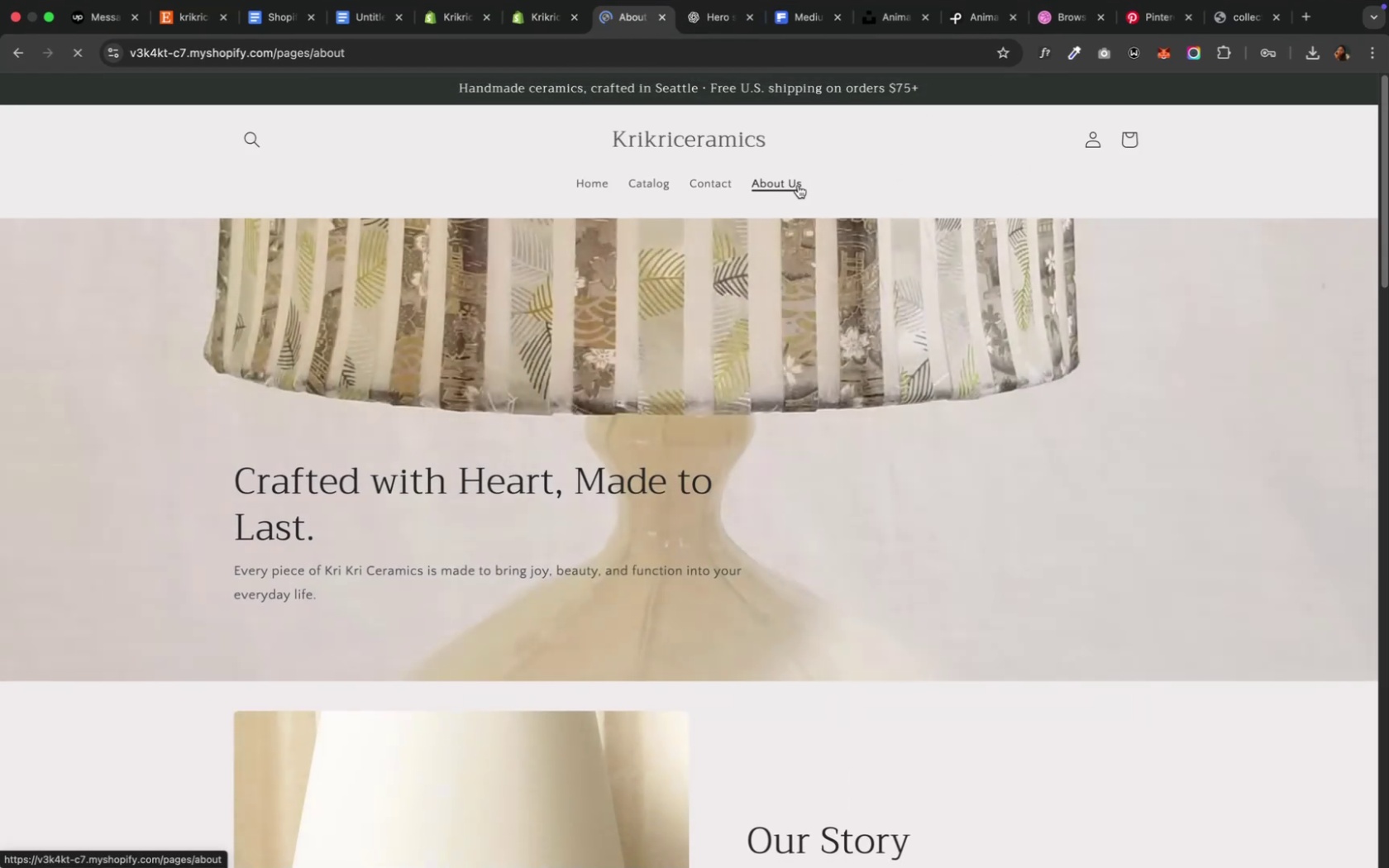 
scroll: coordinate [890, 517], scroll_direction: down, amount: 17.0
 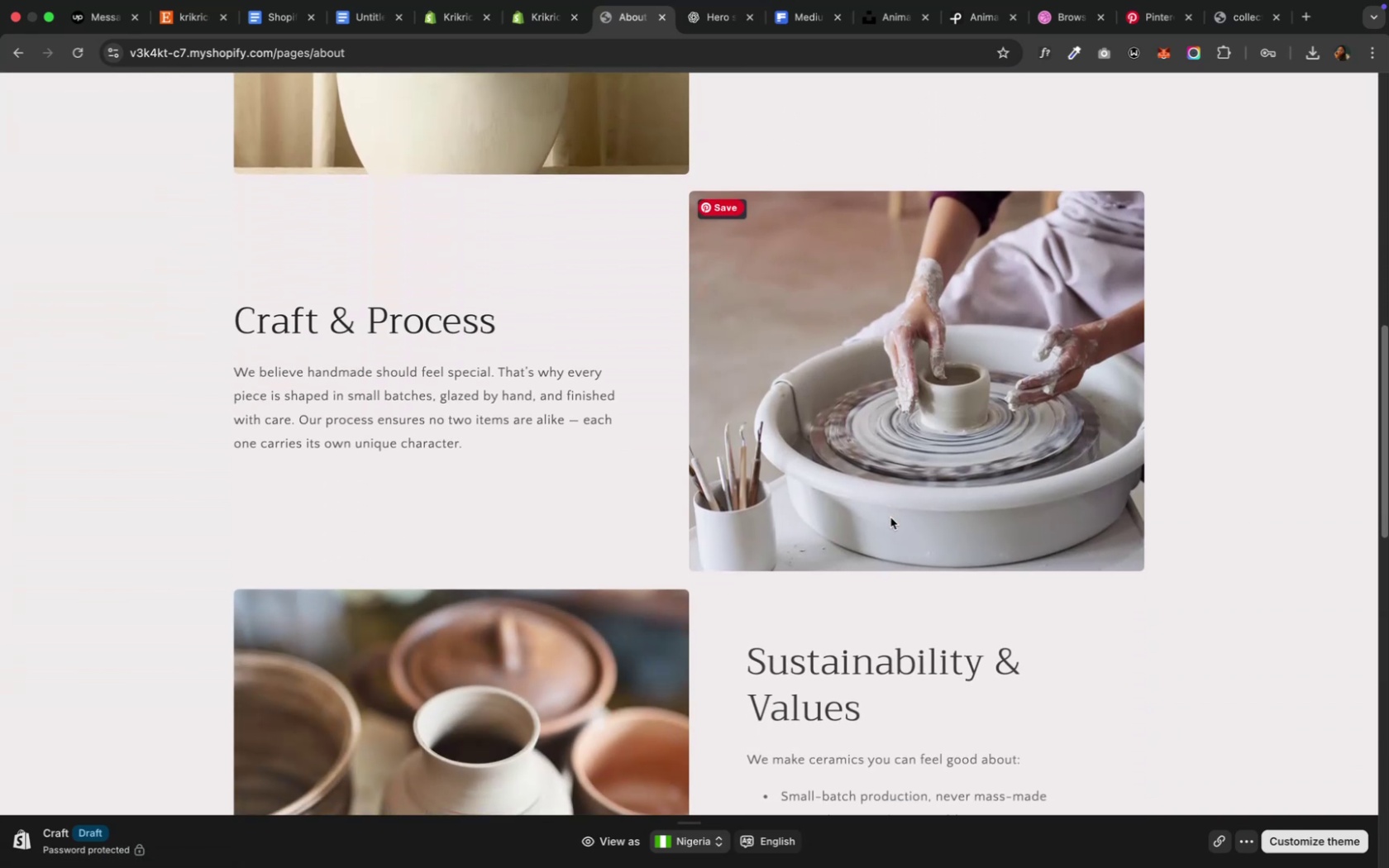 
scroll: coordinate [890, 517], scroll_direction: up, amount: 5.0
 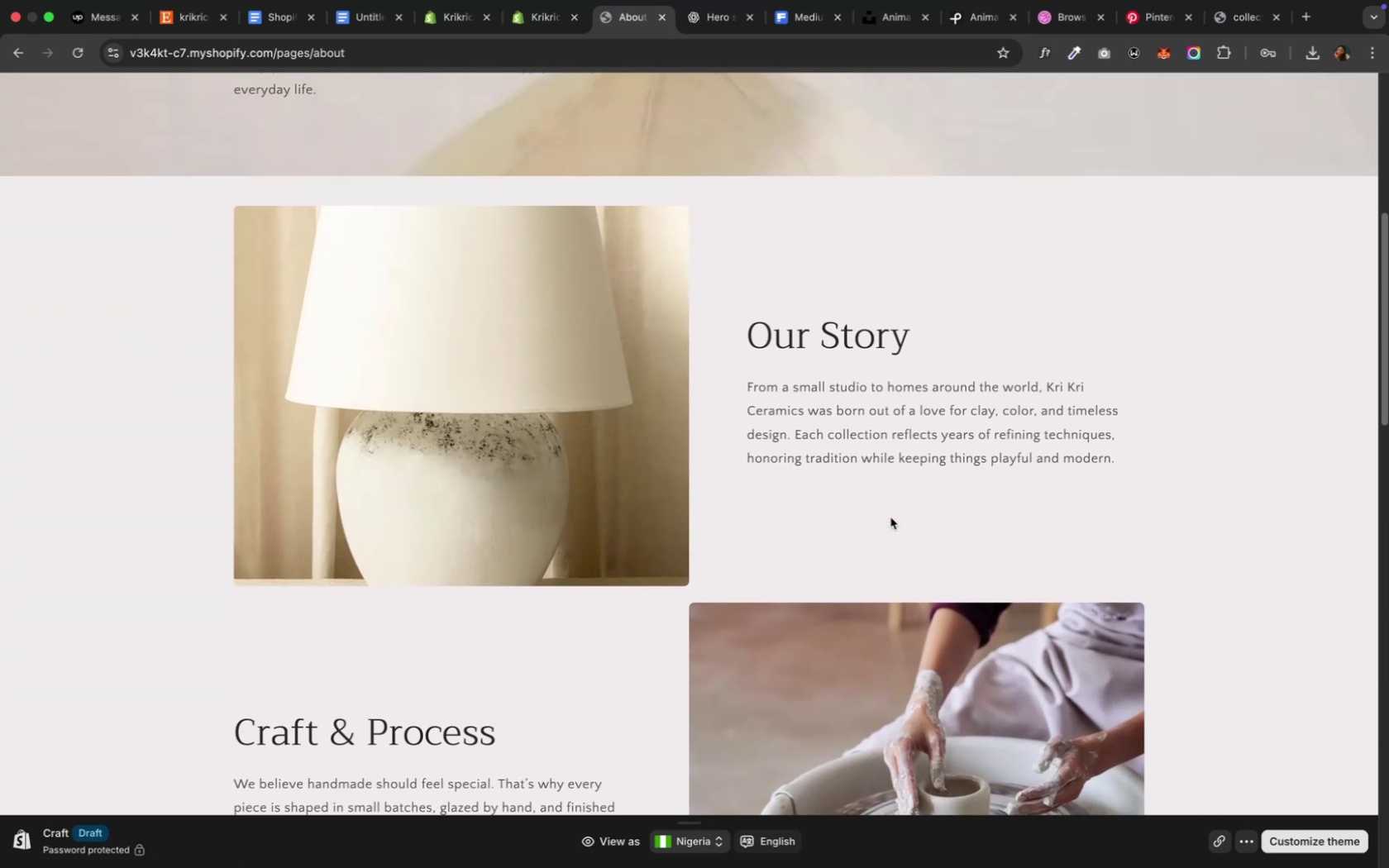 
scroll: coordinate [890, 517], scroll_direction: down, amount: 42.0
 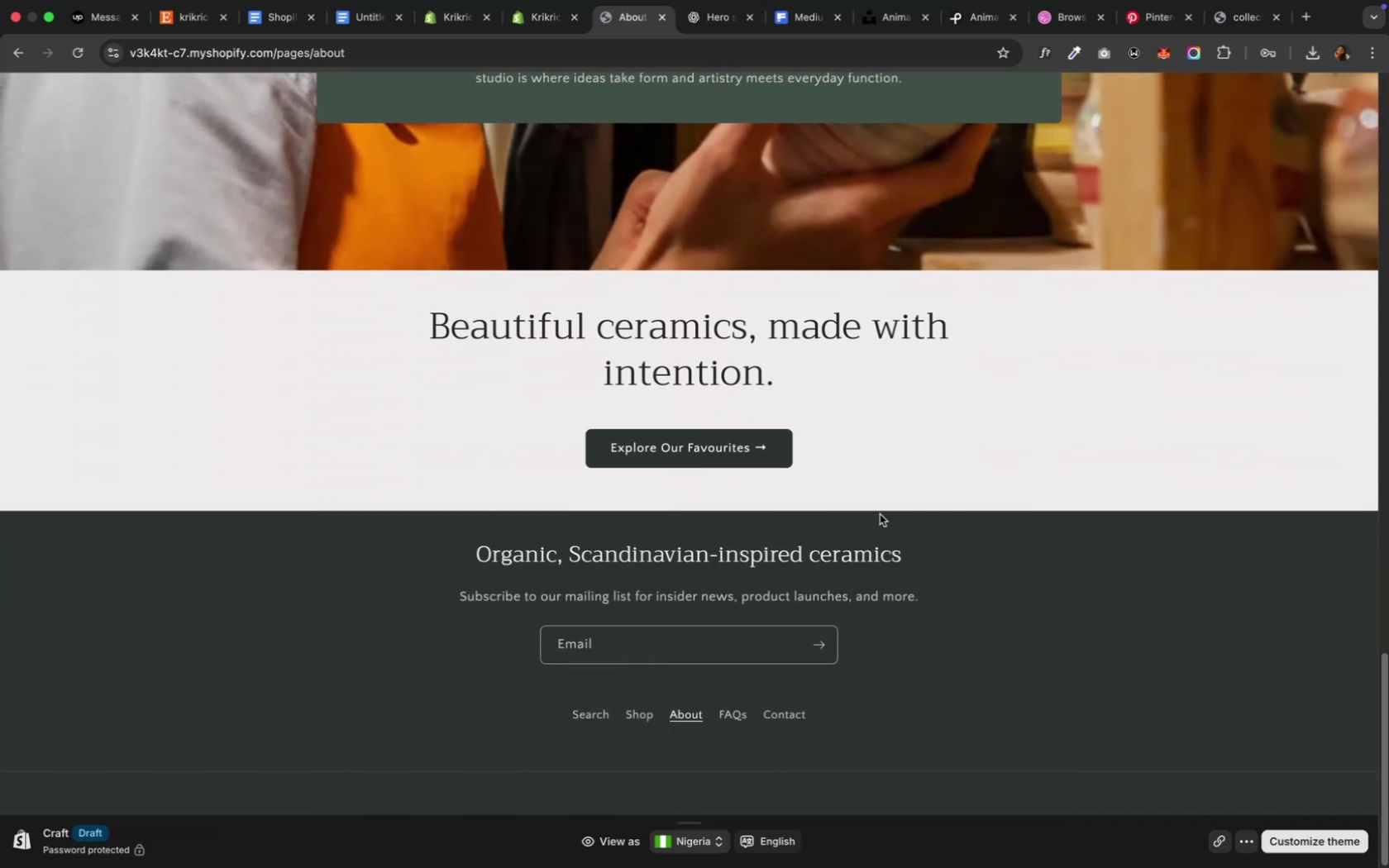 
double_click([645, 465])
 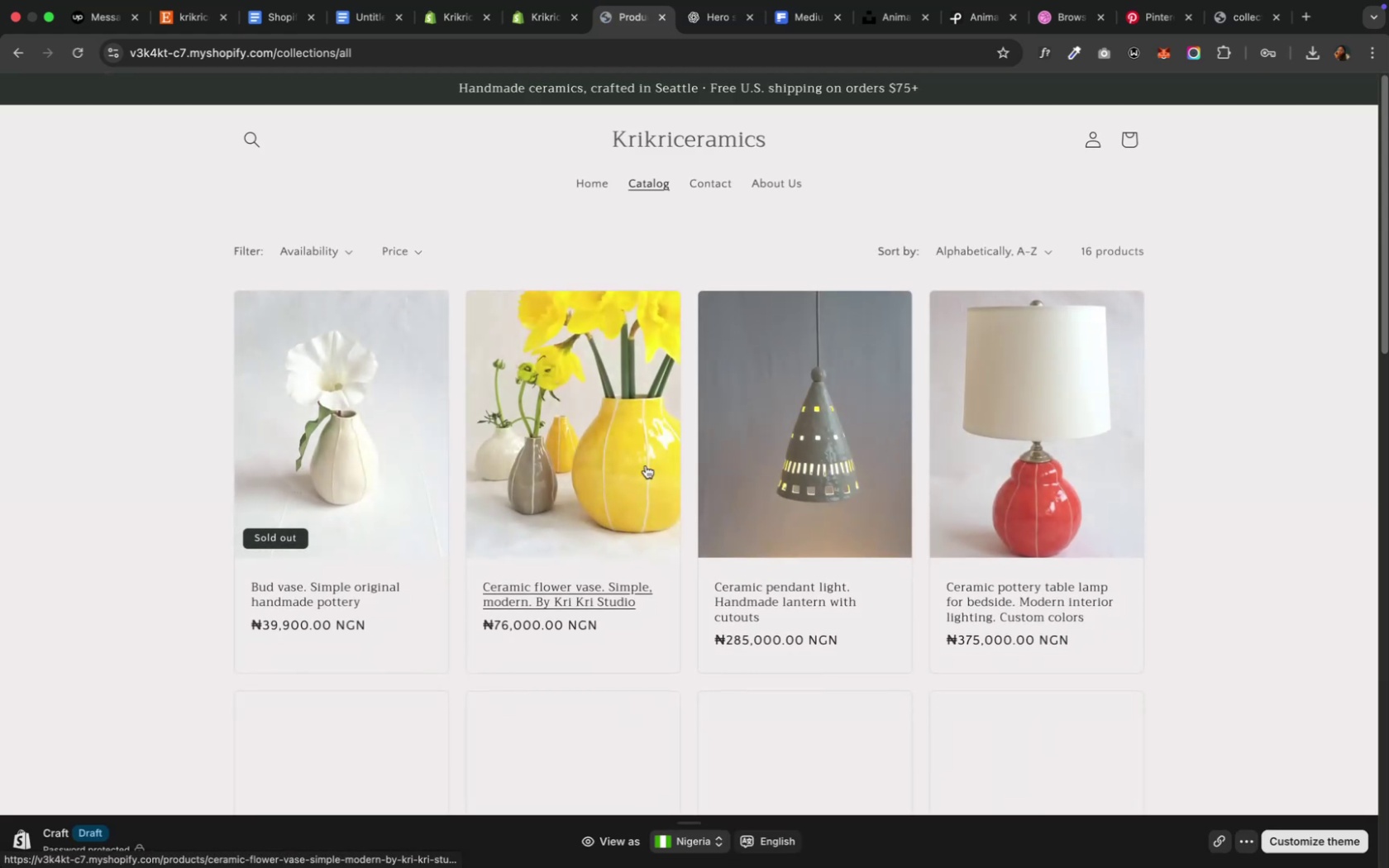 
wait(9.3)
 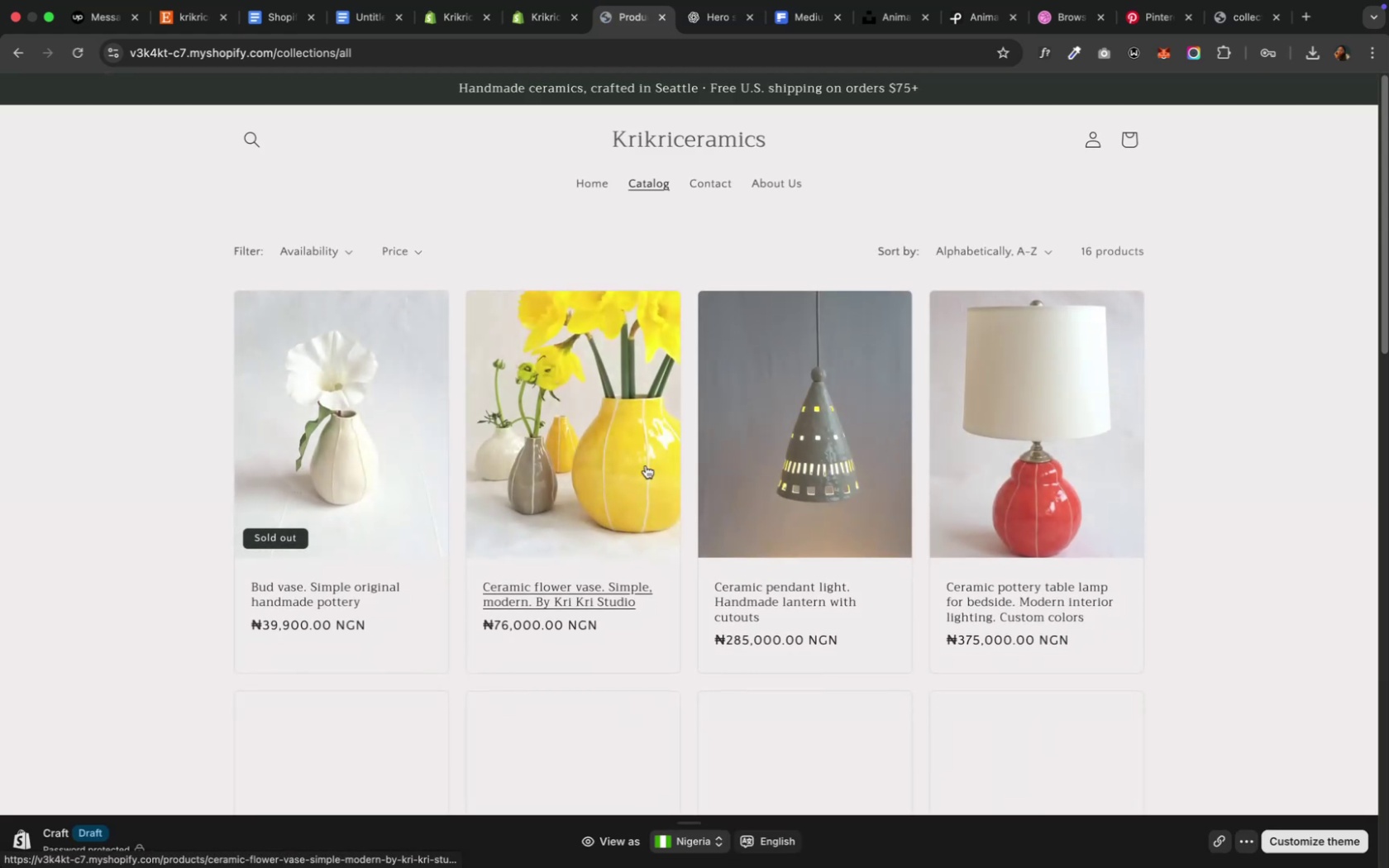 
scroll: coordinate [902, 511], scroll_direction: down, amount: 20.0
 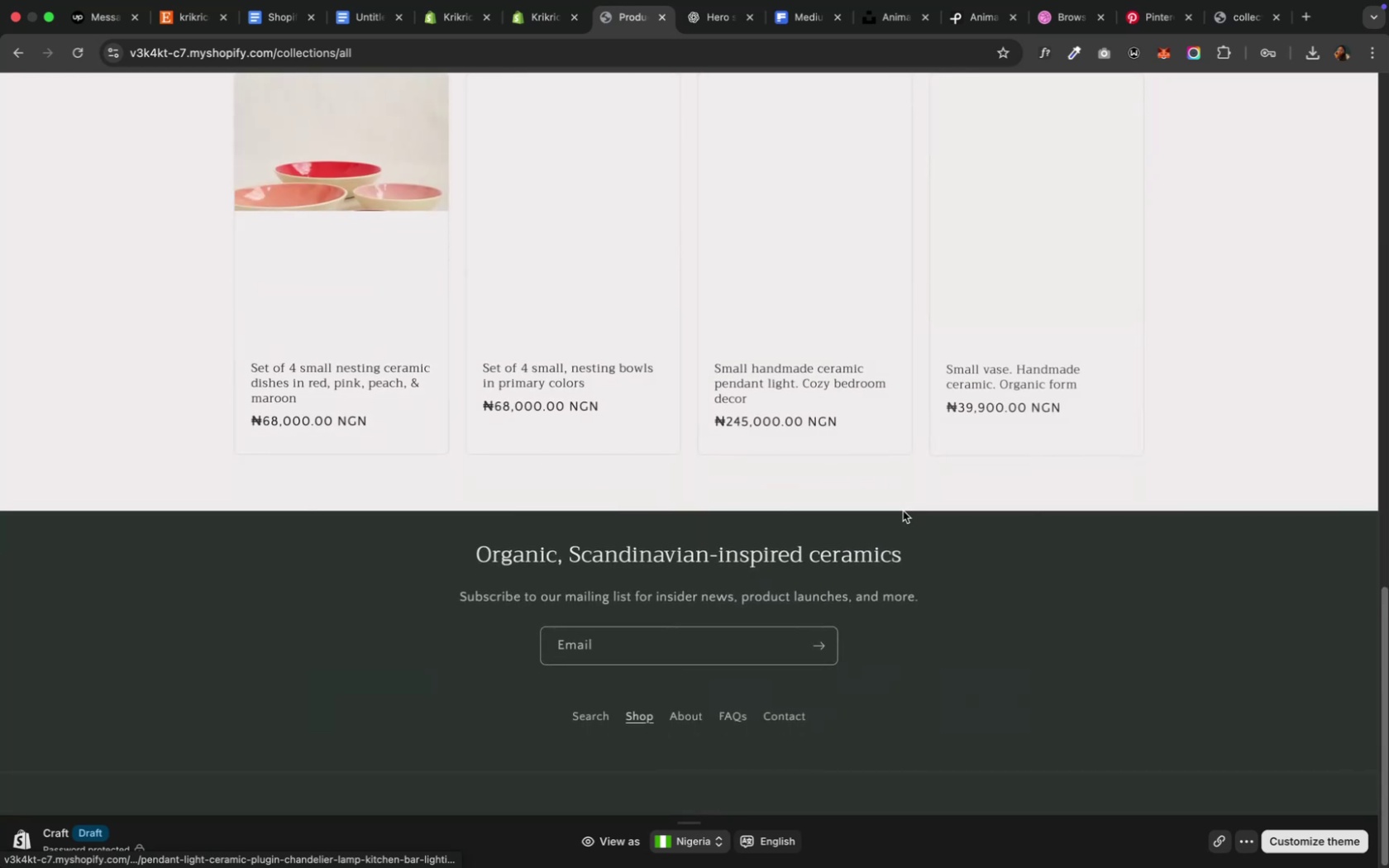 
scroll: coordinate [902, 511], scroll_direction: up, amount: 18.0
 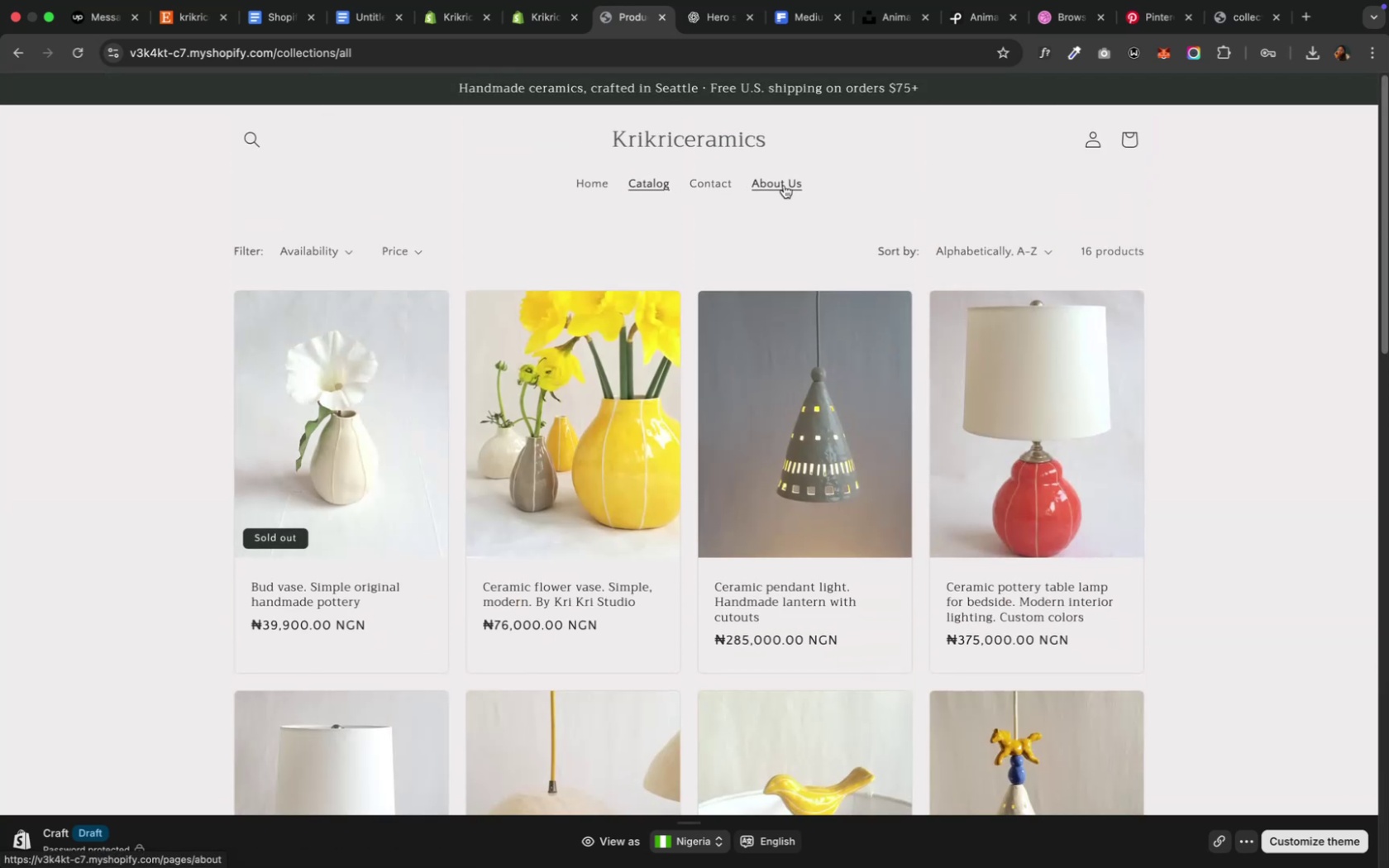 
left_click([783, 185])
 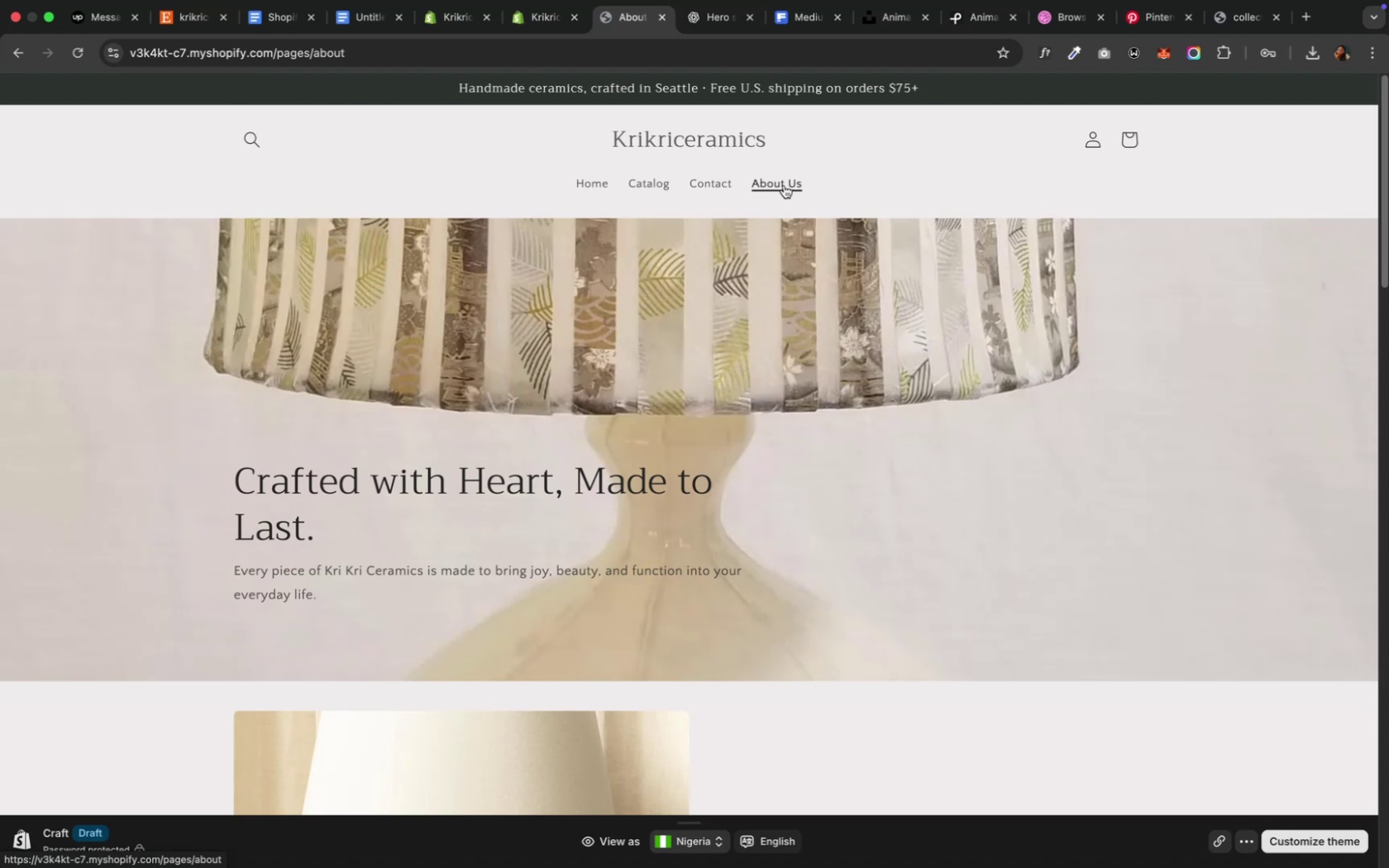 
wait(6.82)
 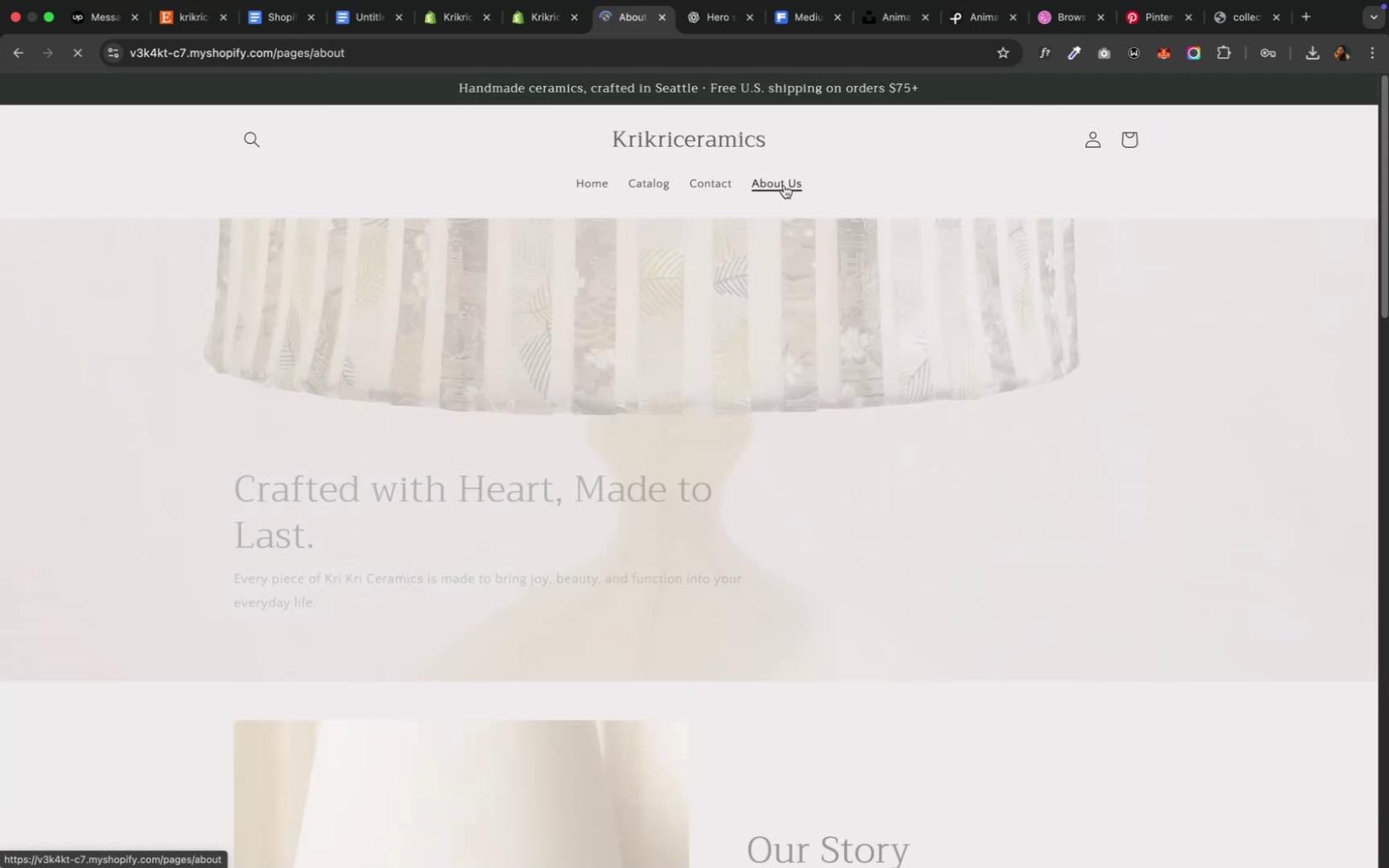 
left_click([539, 31])
 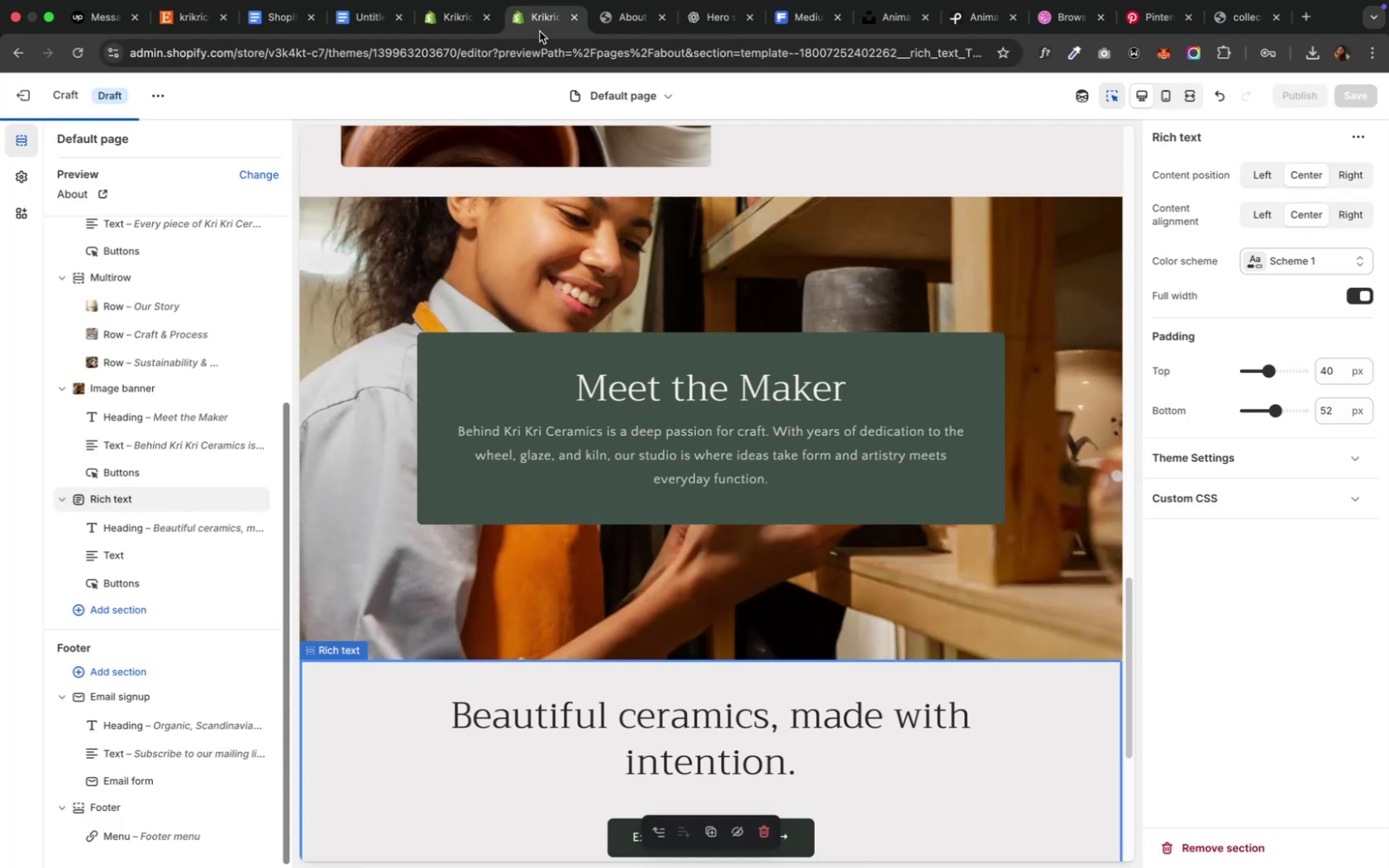 
scroll: coordinate [753, 637], scroll_direction: down, amount: 41.0
 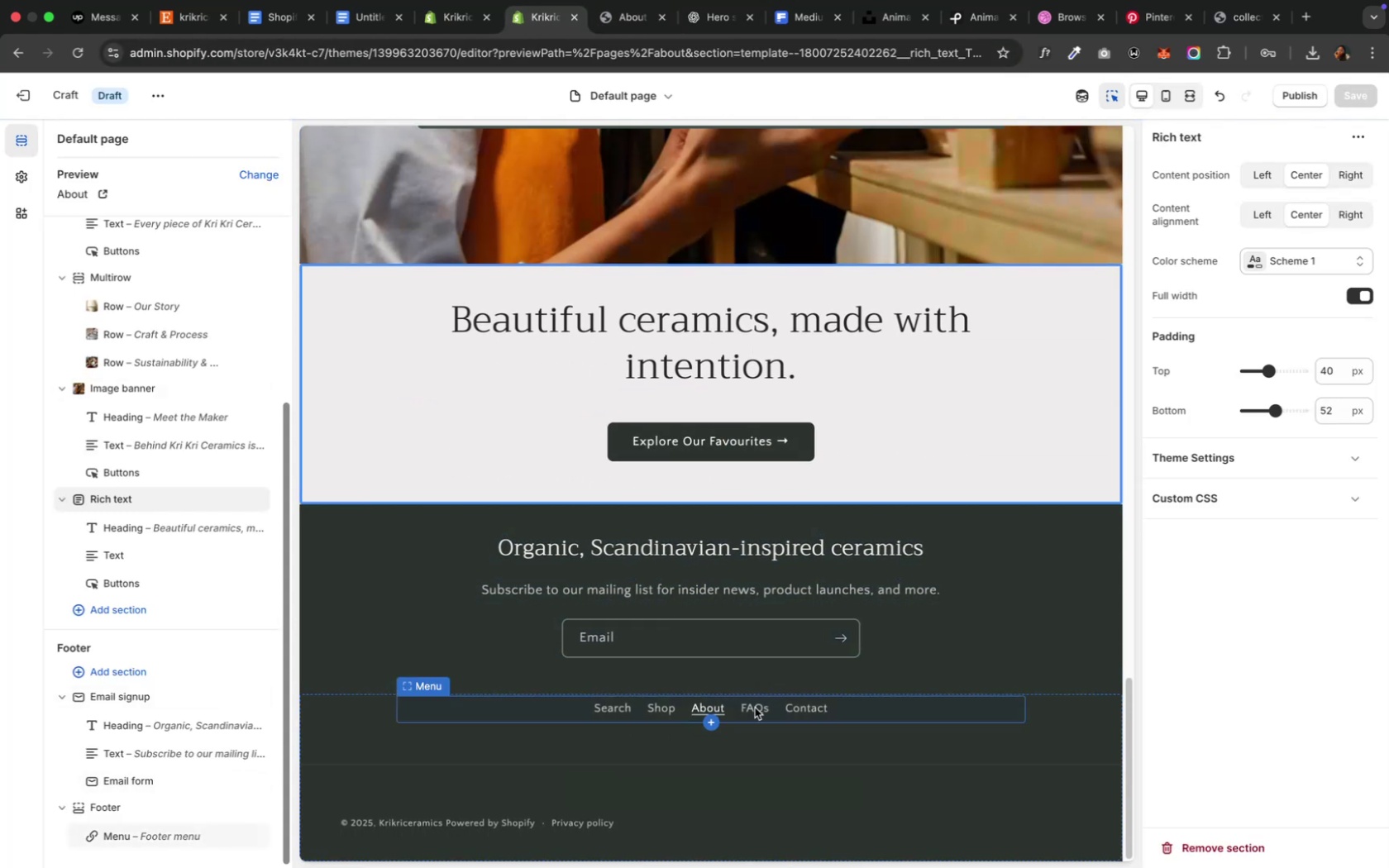 
left_click([751, 709])
 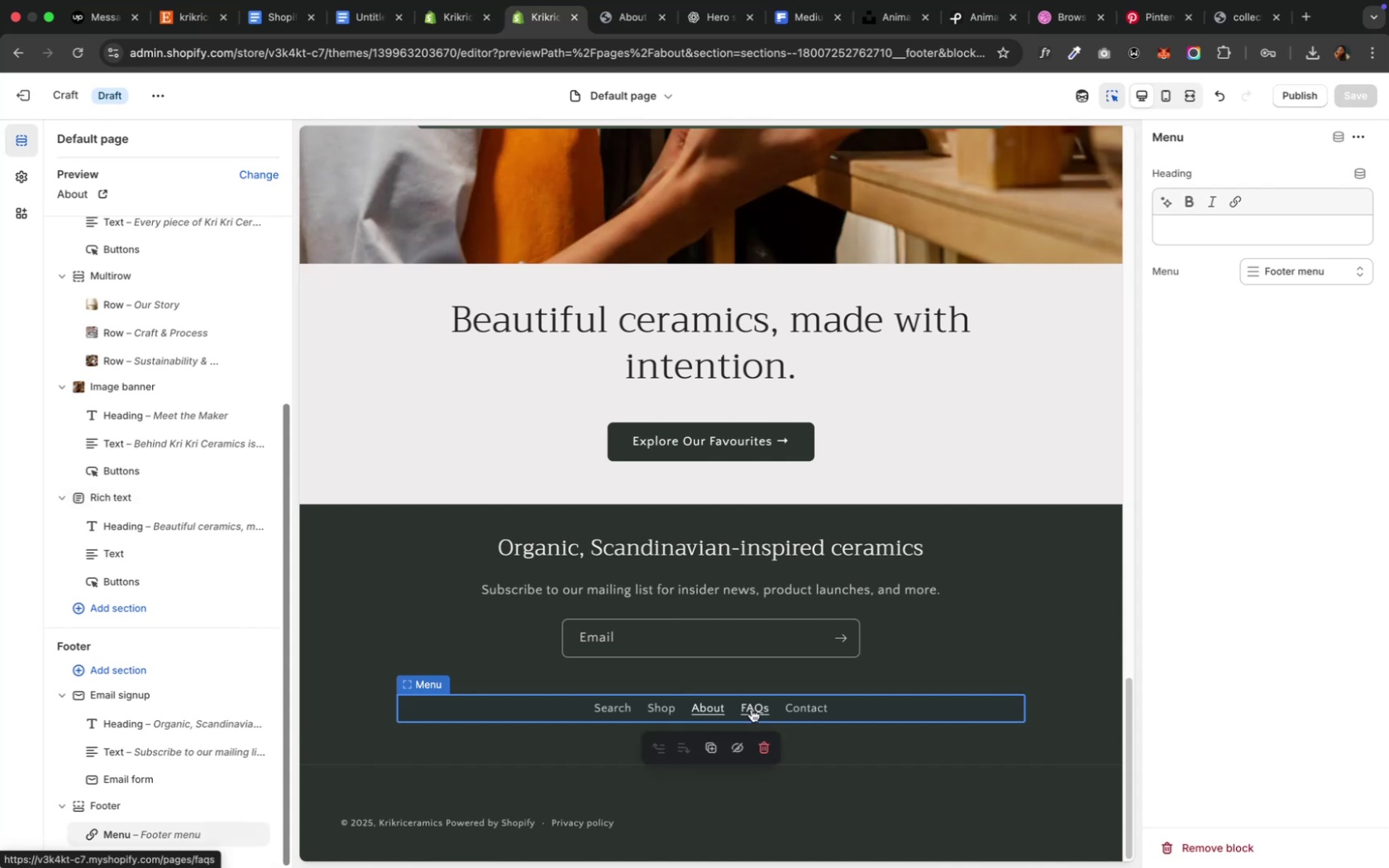 
left_click([751, 709])
 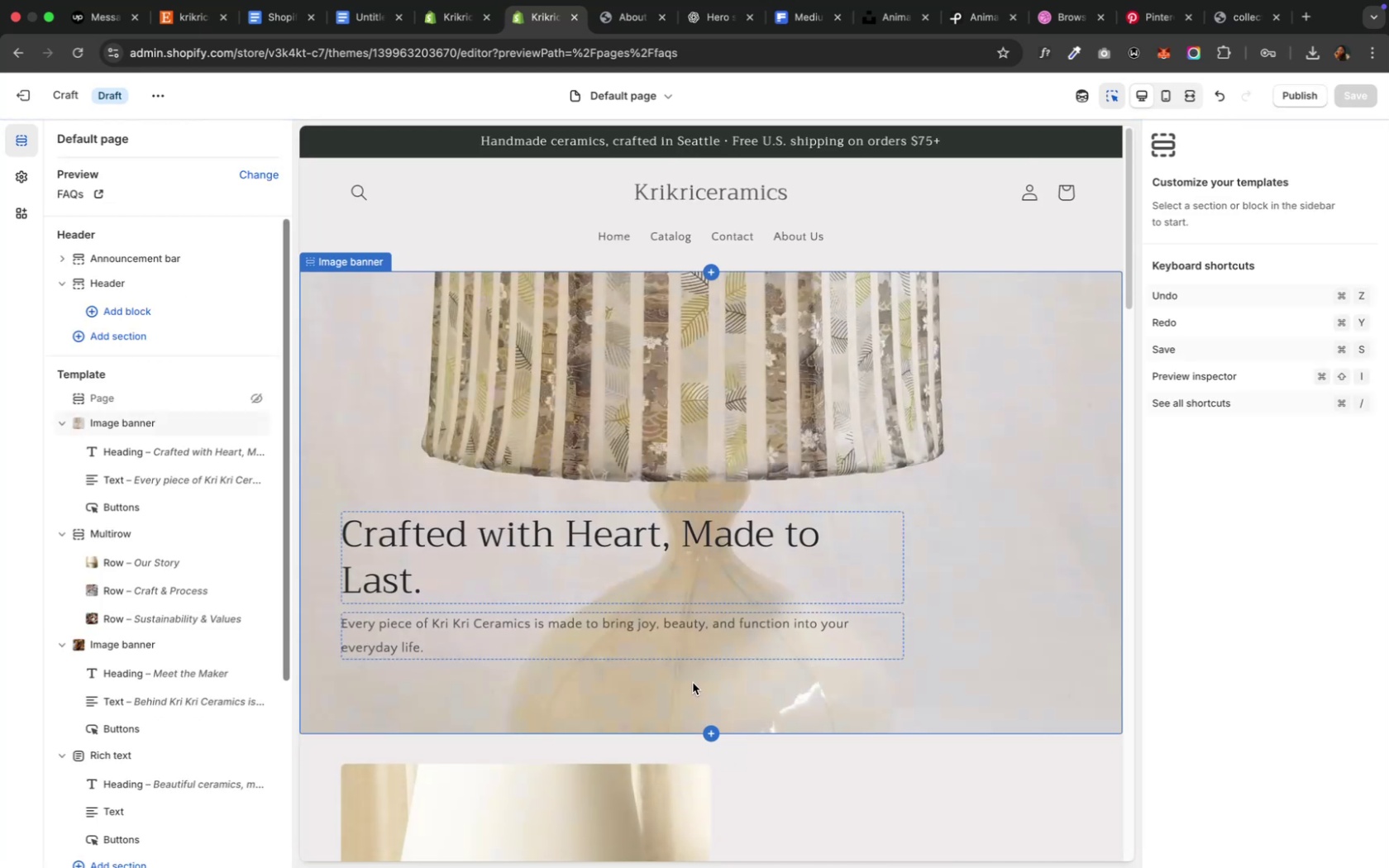 
wait(5.33)
 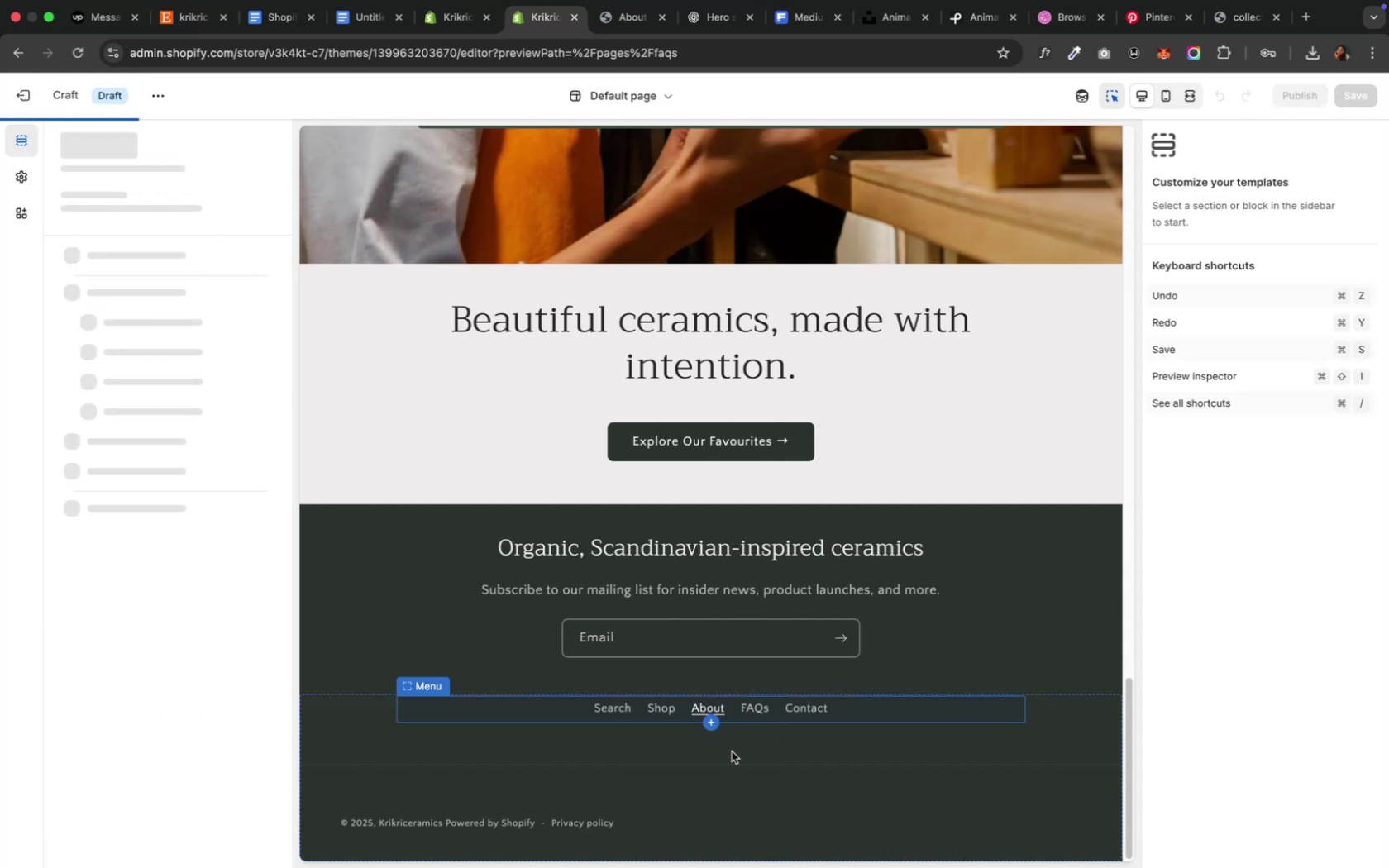 
left_click([445, 27])
 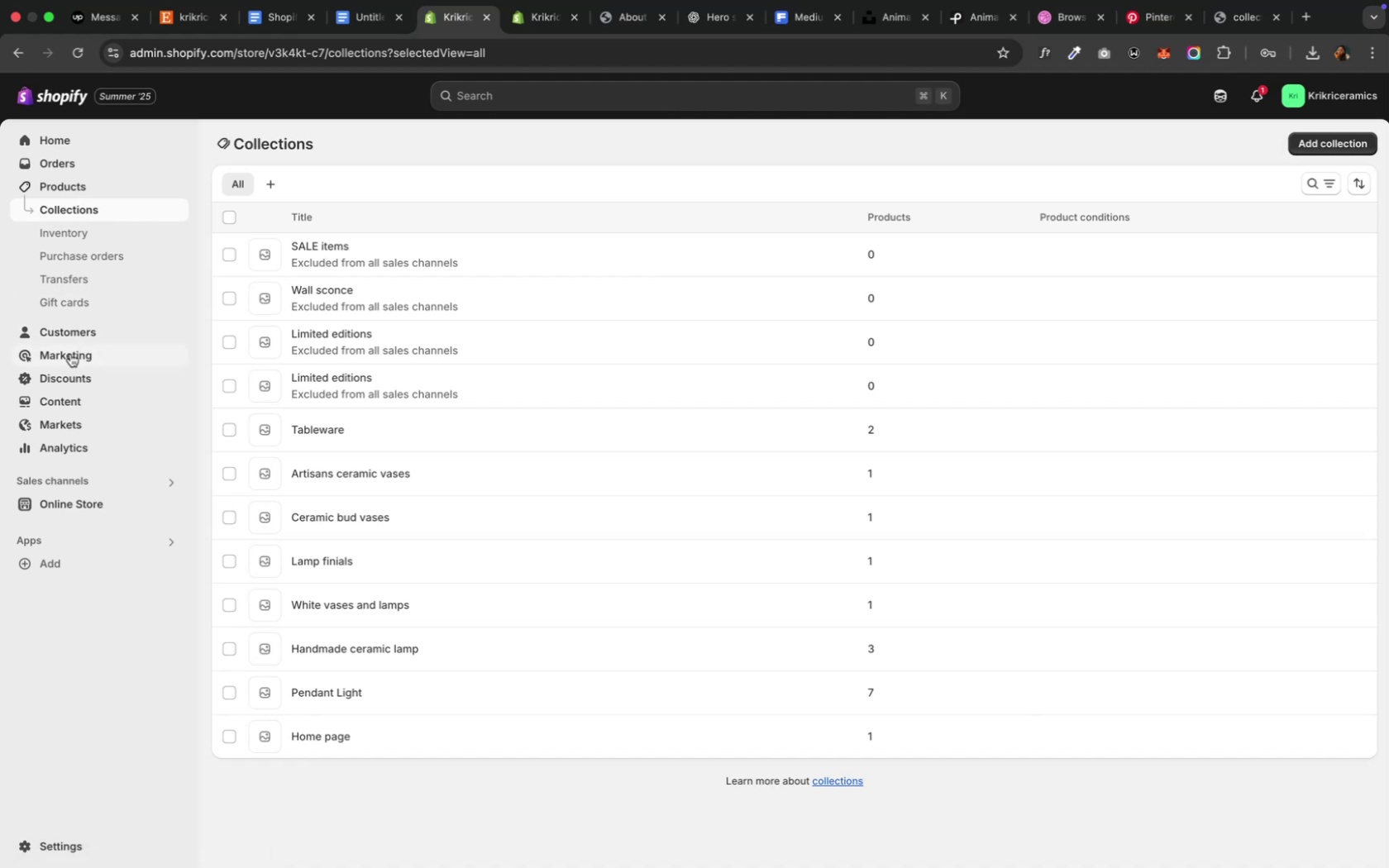 
wait(5.99)
 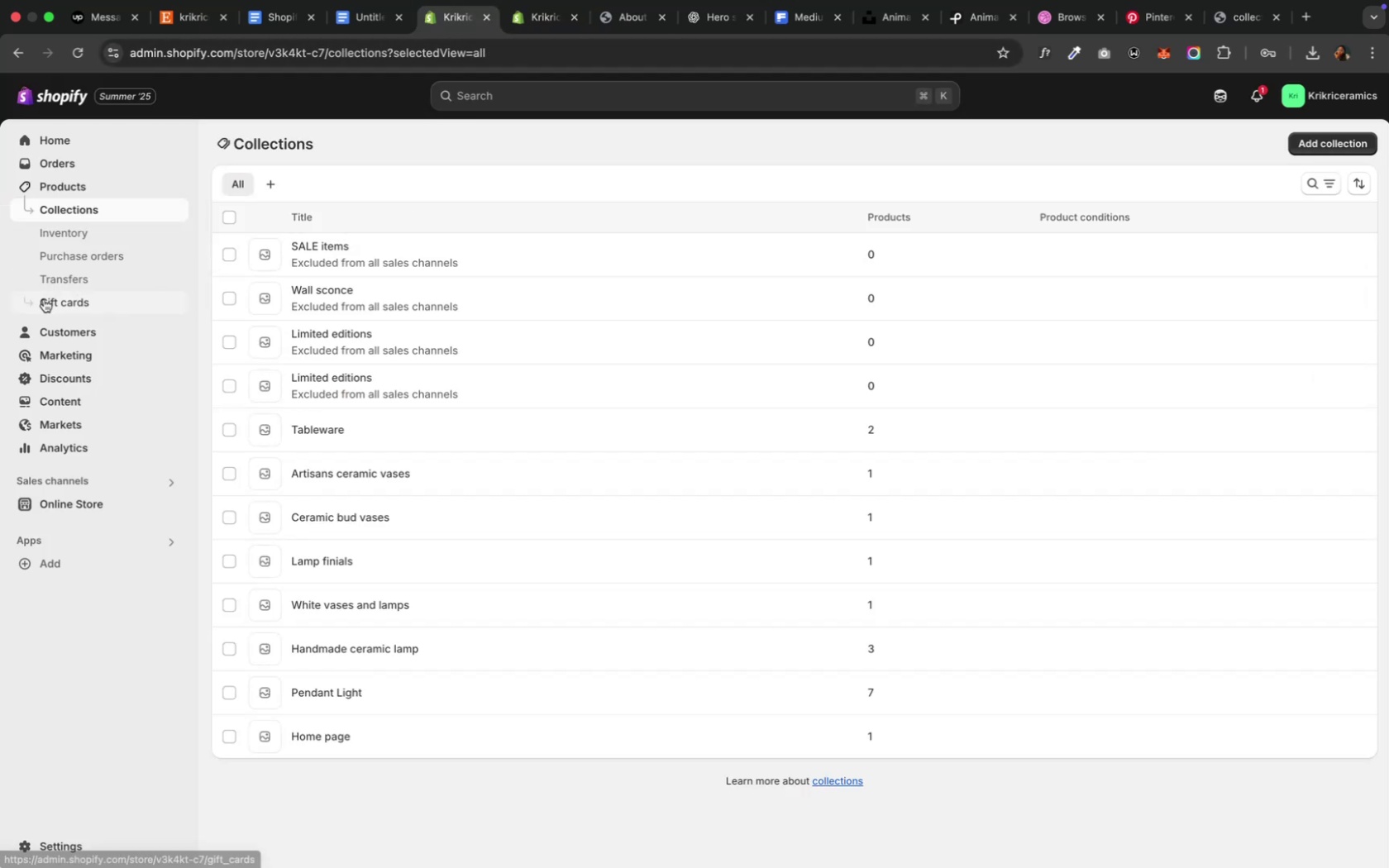 
left_click([69, 407])
 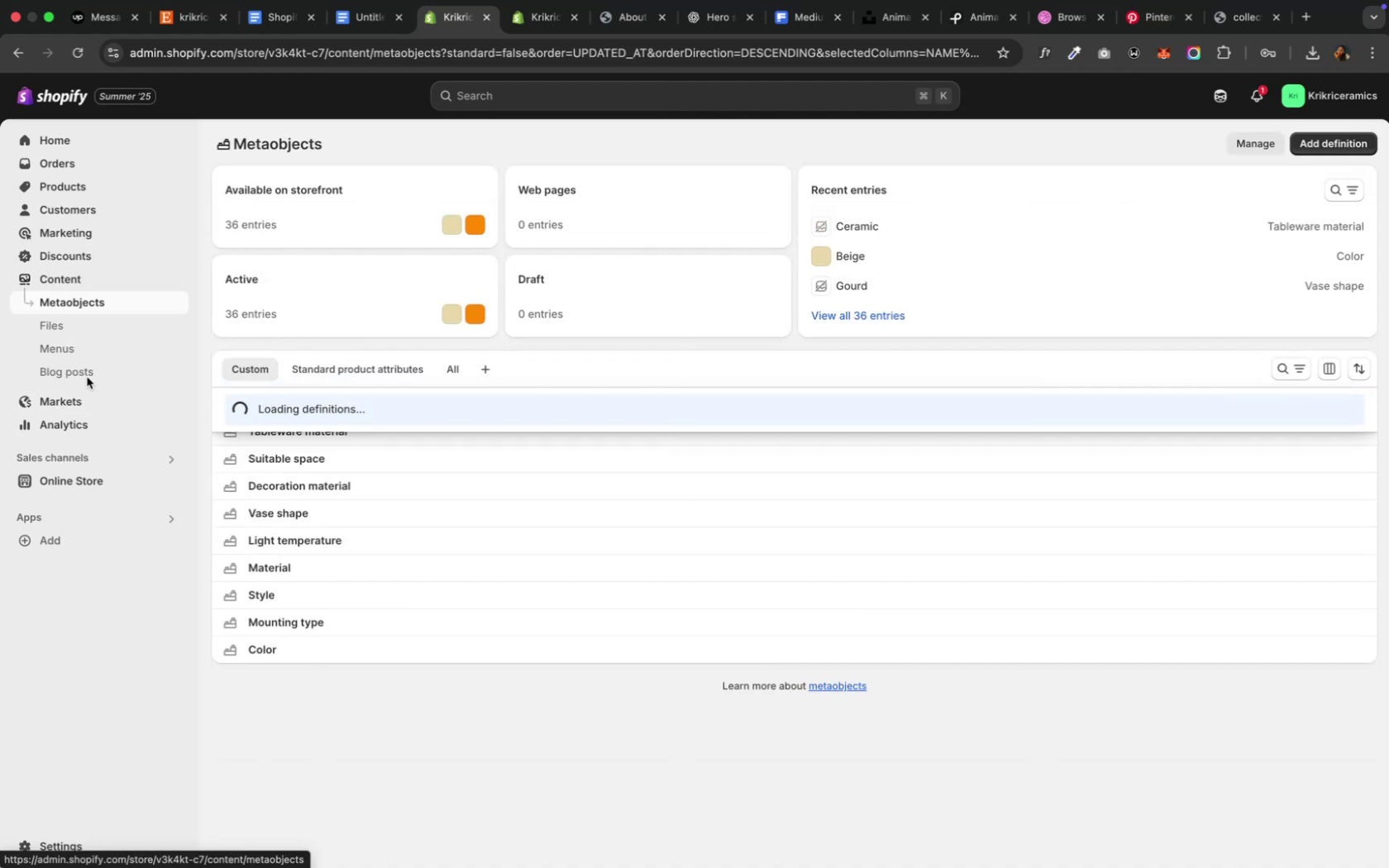 
left_click([90, 355])
 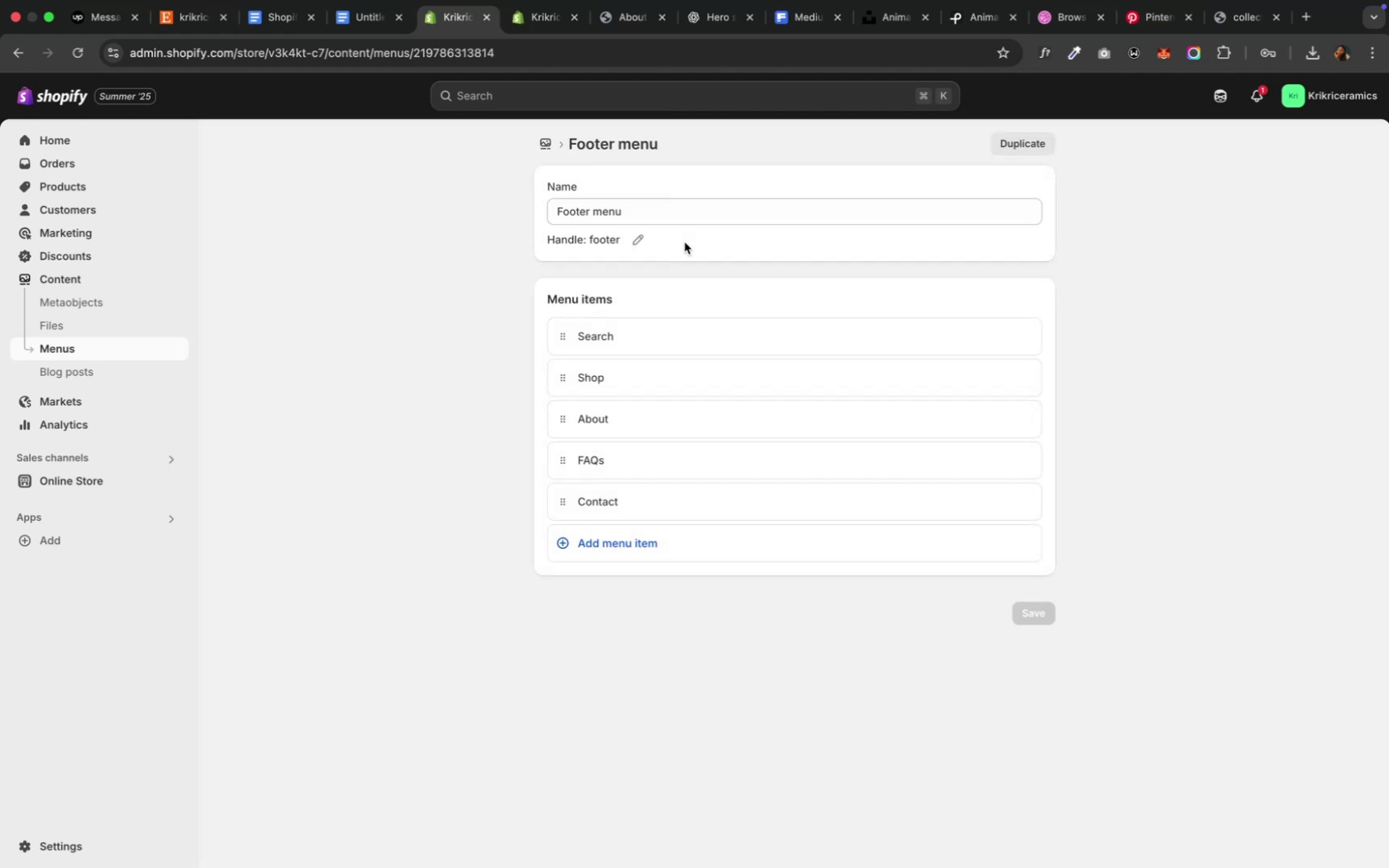 
wait(30.06)
 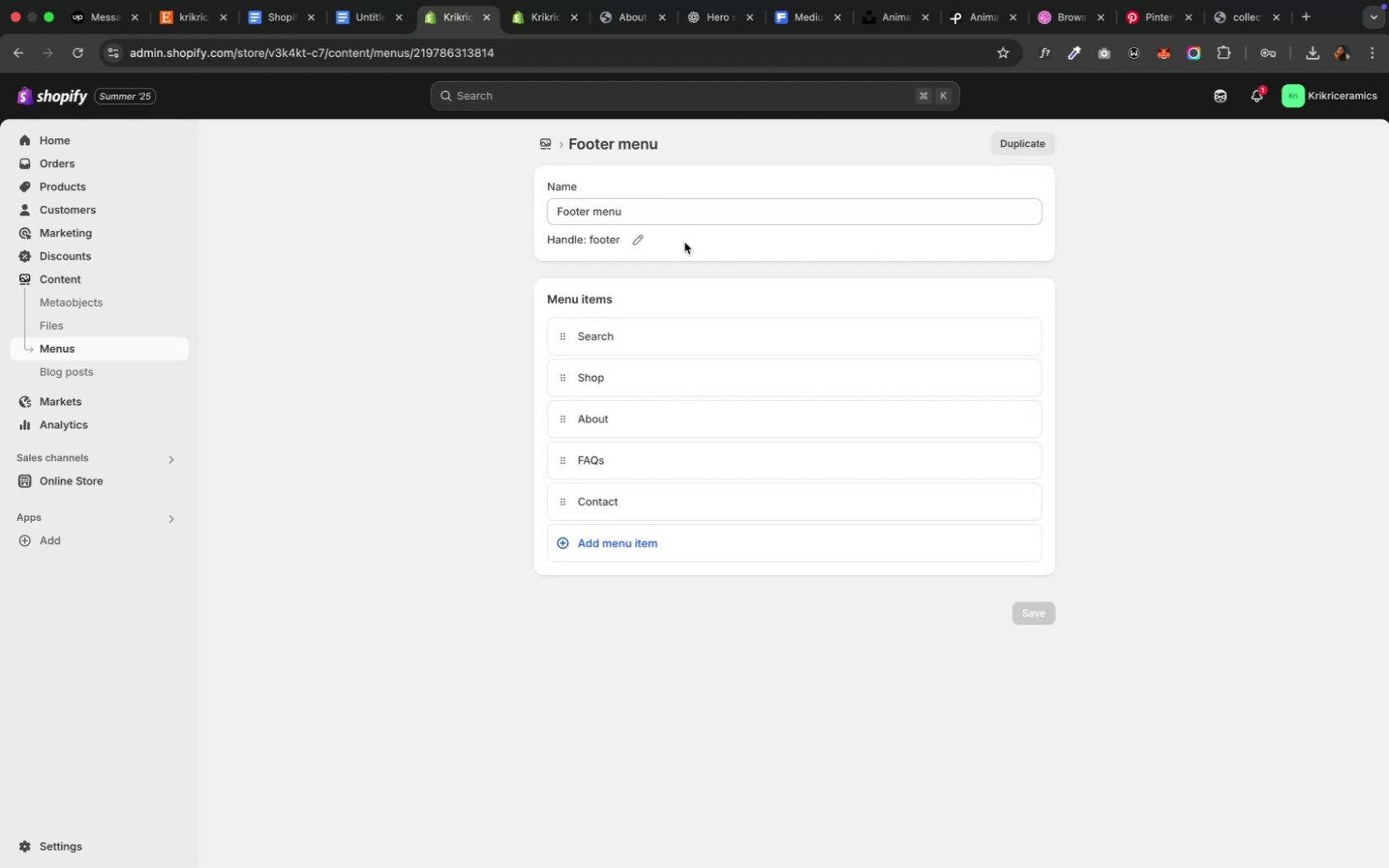 
left_click([667, 348])
 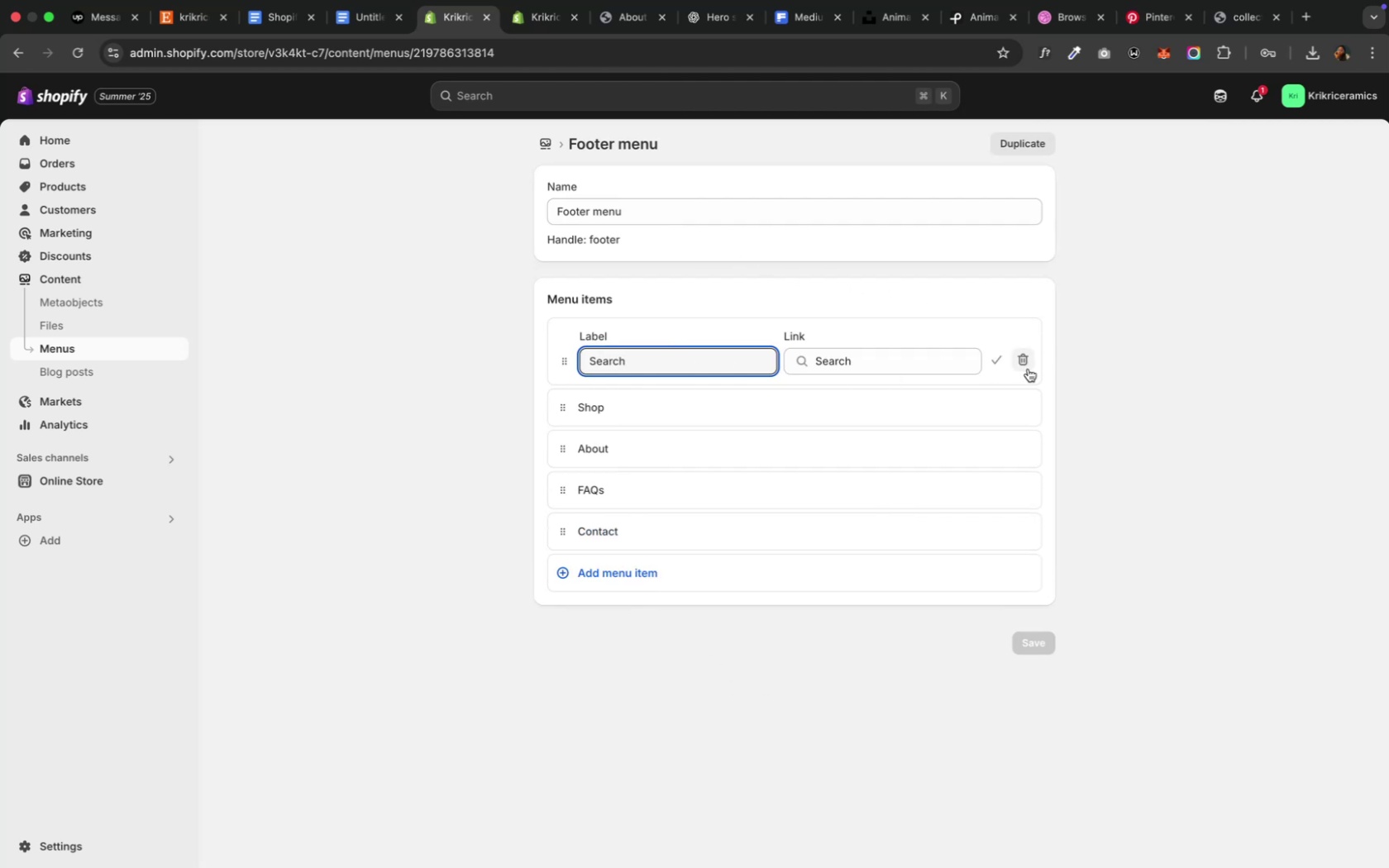 
left_click([1029, 363])
 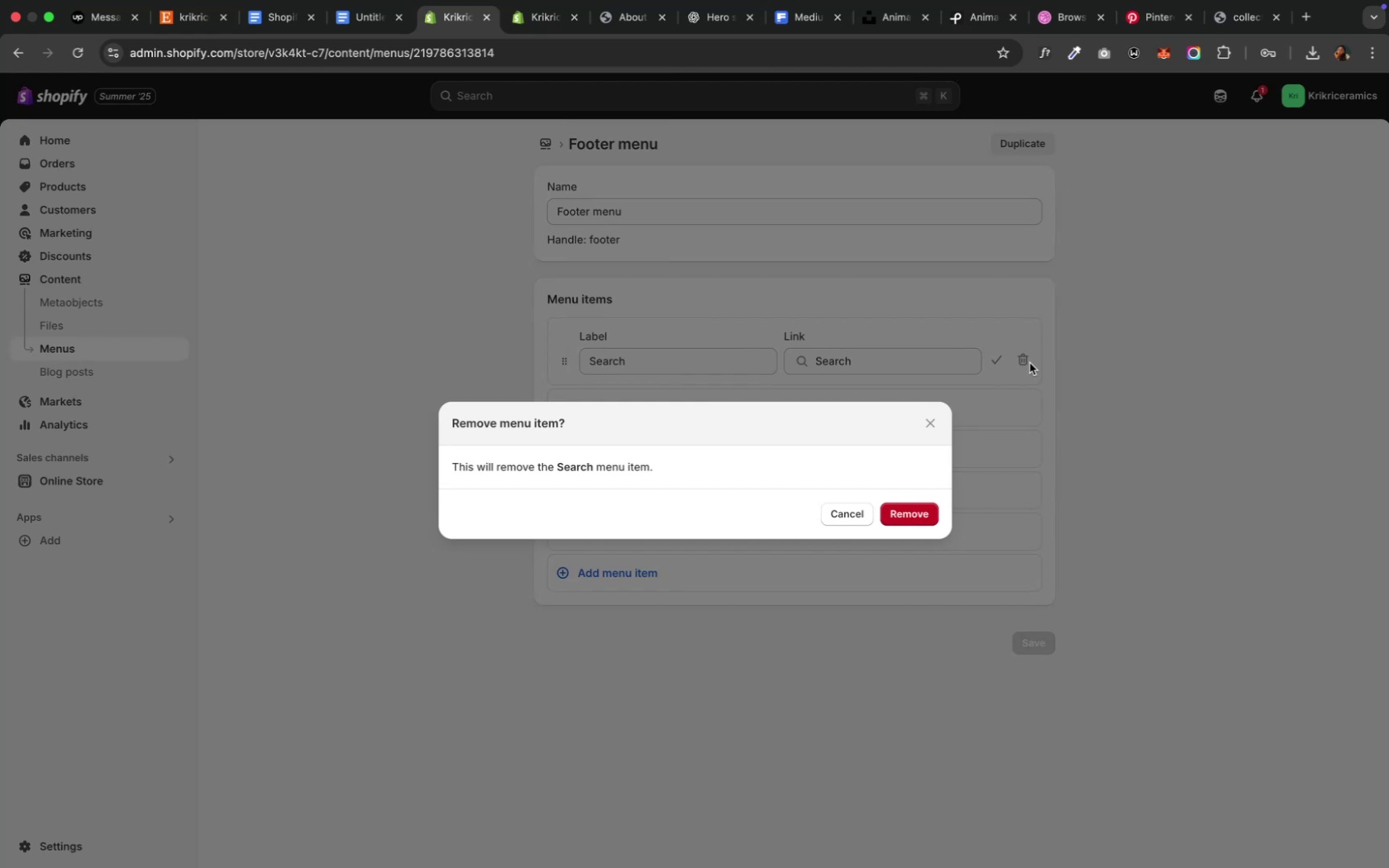 
wait(9.23)
 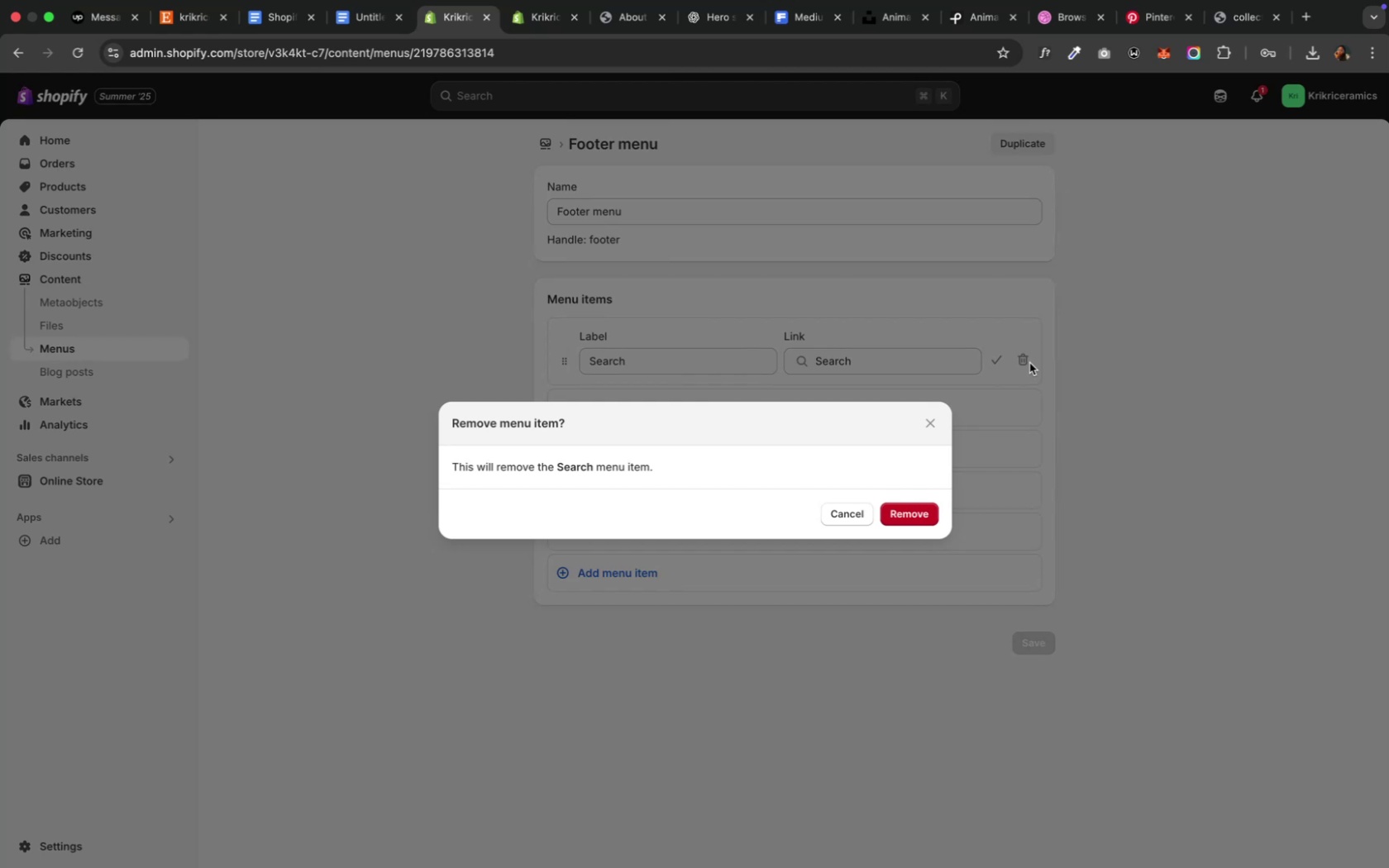 
left_click([923, 517])
 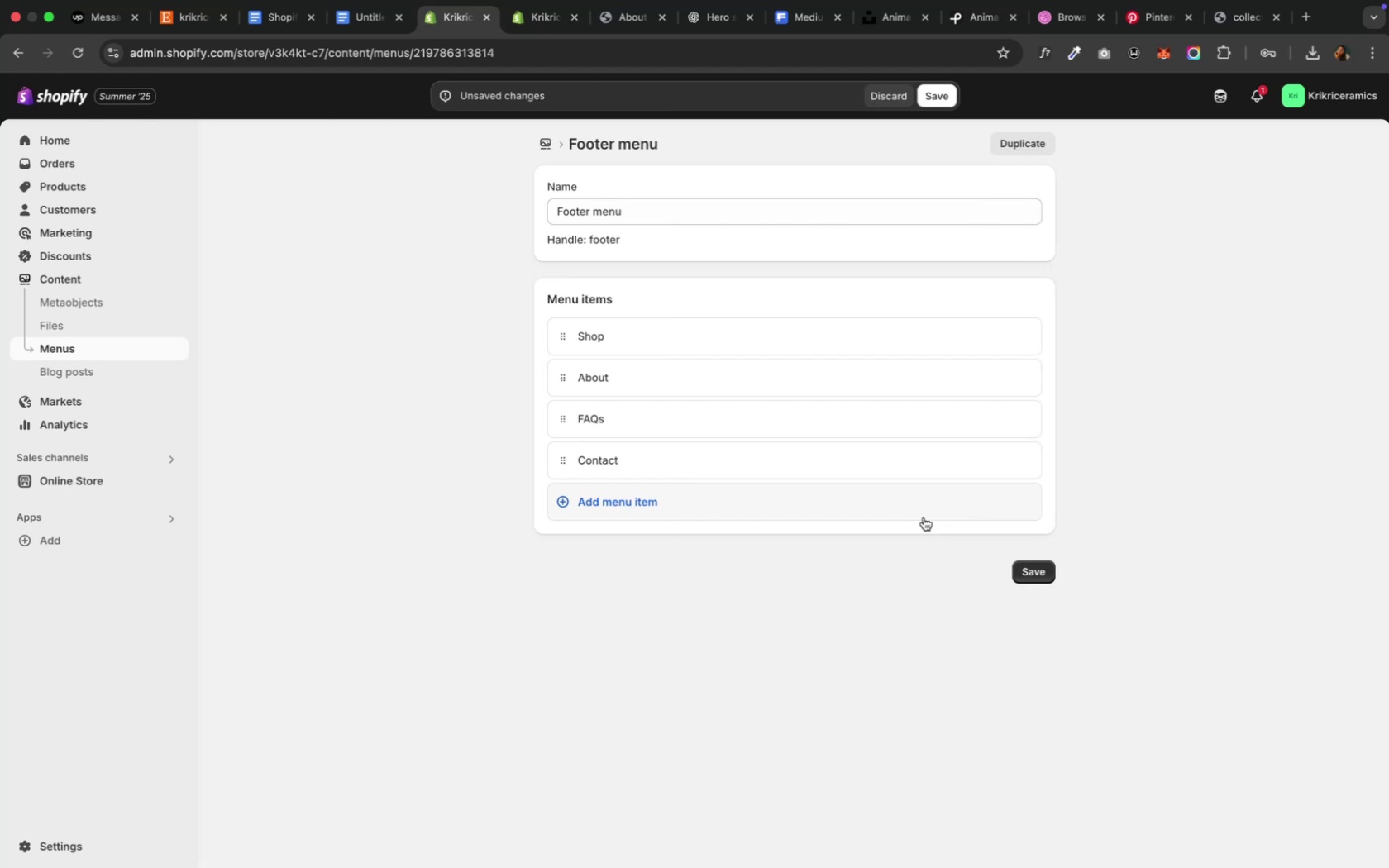 
wait(15.22)
 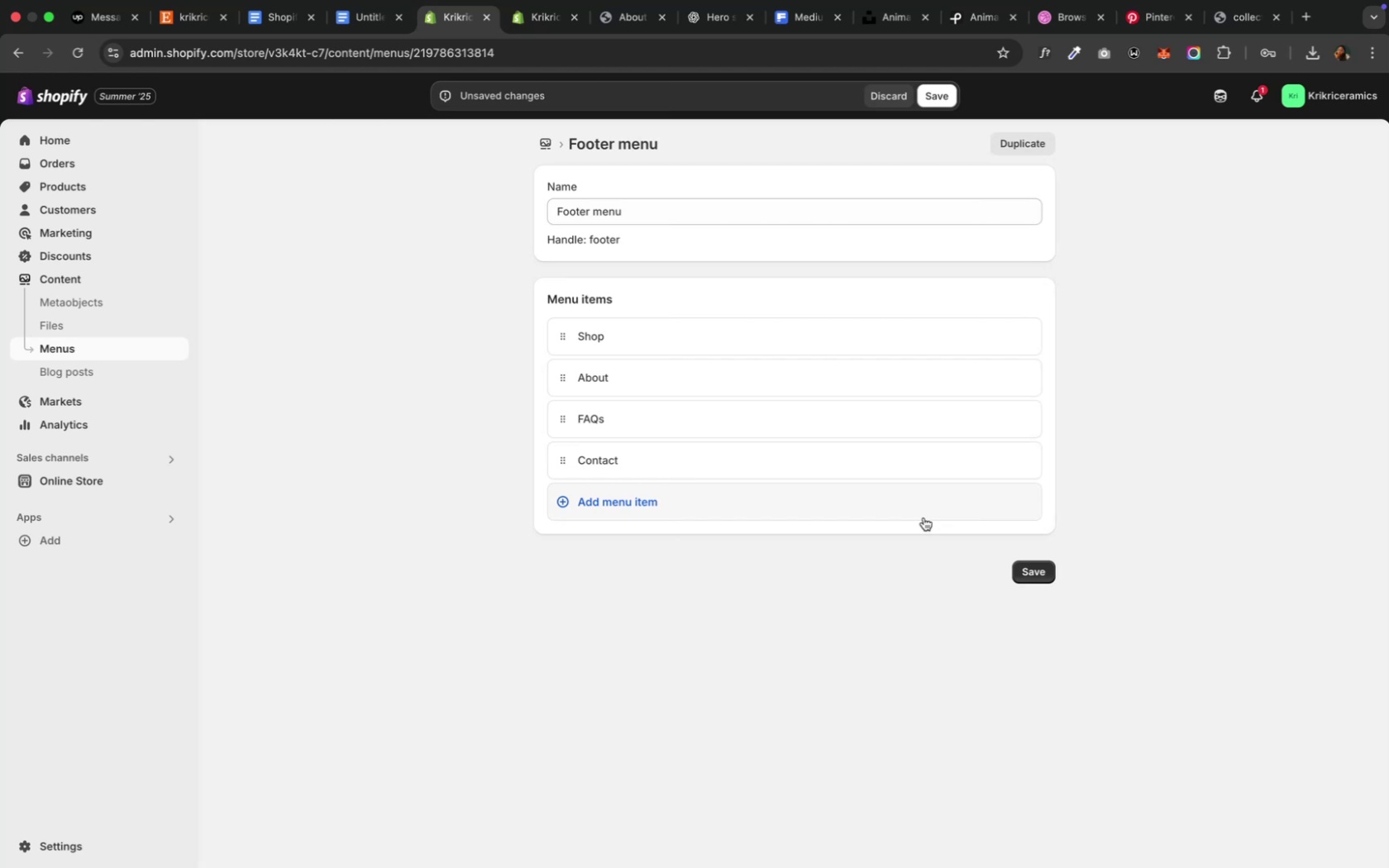 
left_click([1037, 575])
 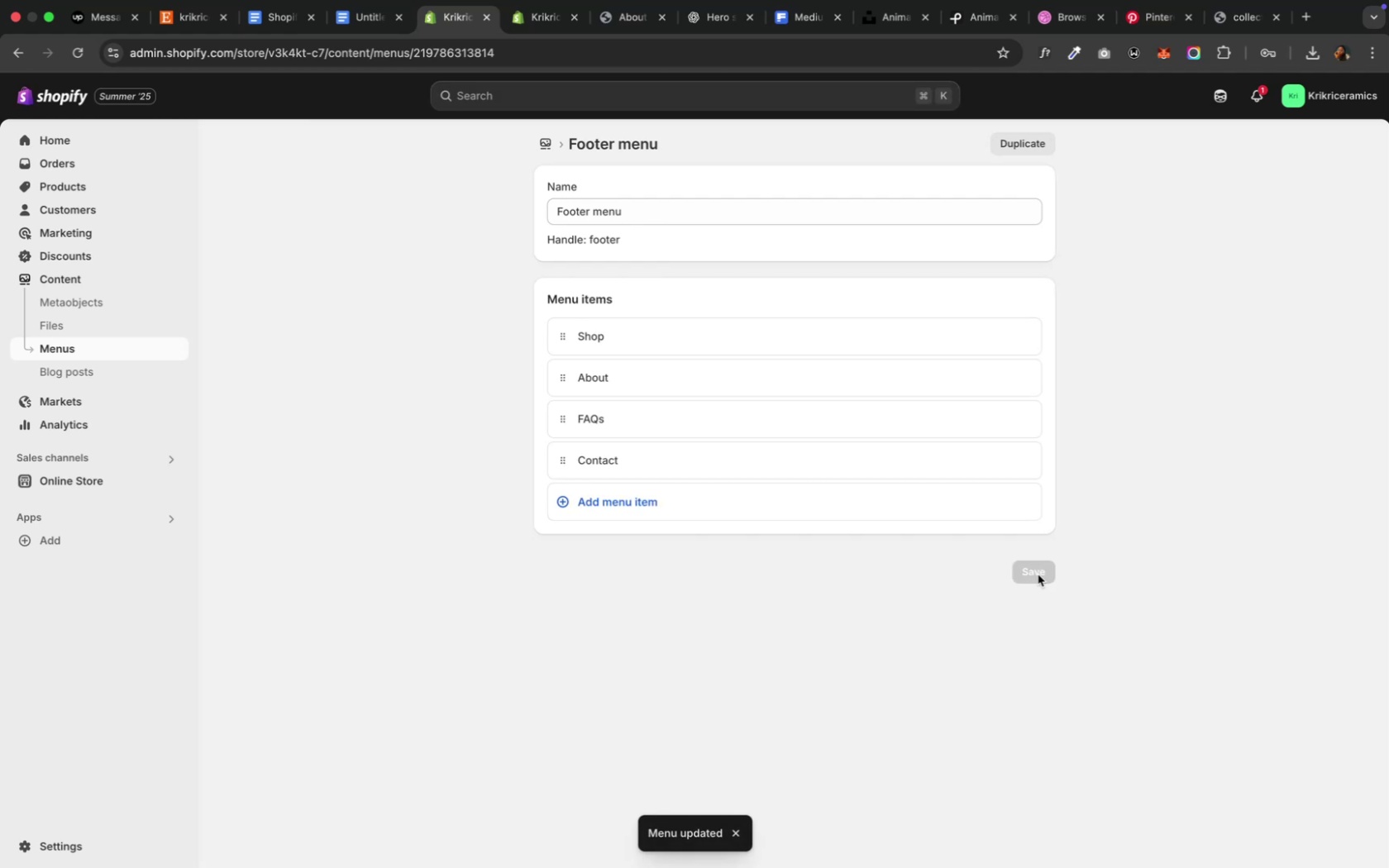 
wait(9.29)
 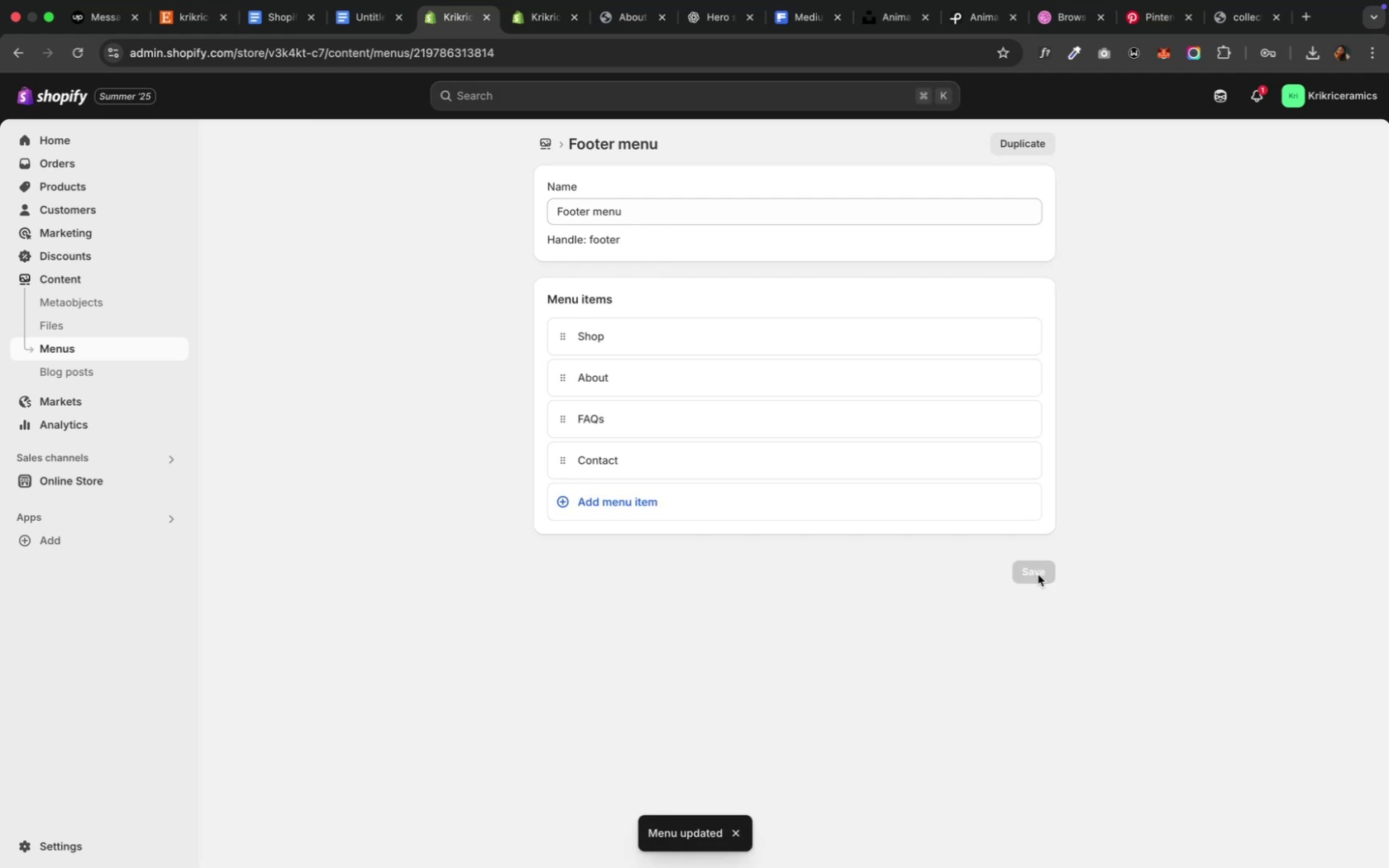 
left_click([518, 17])
 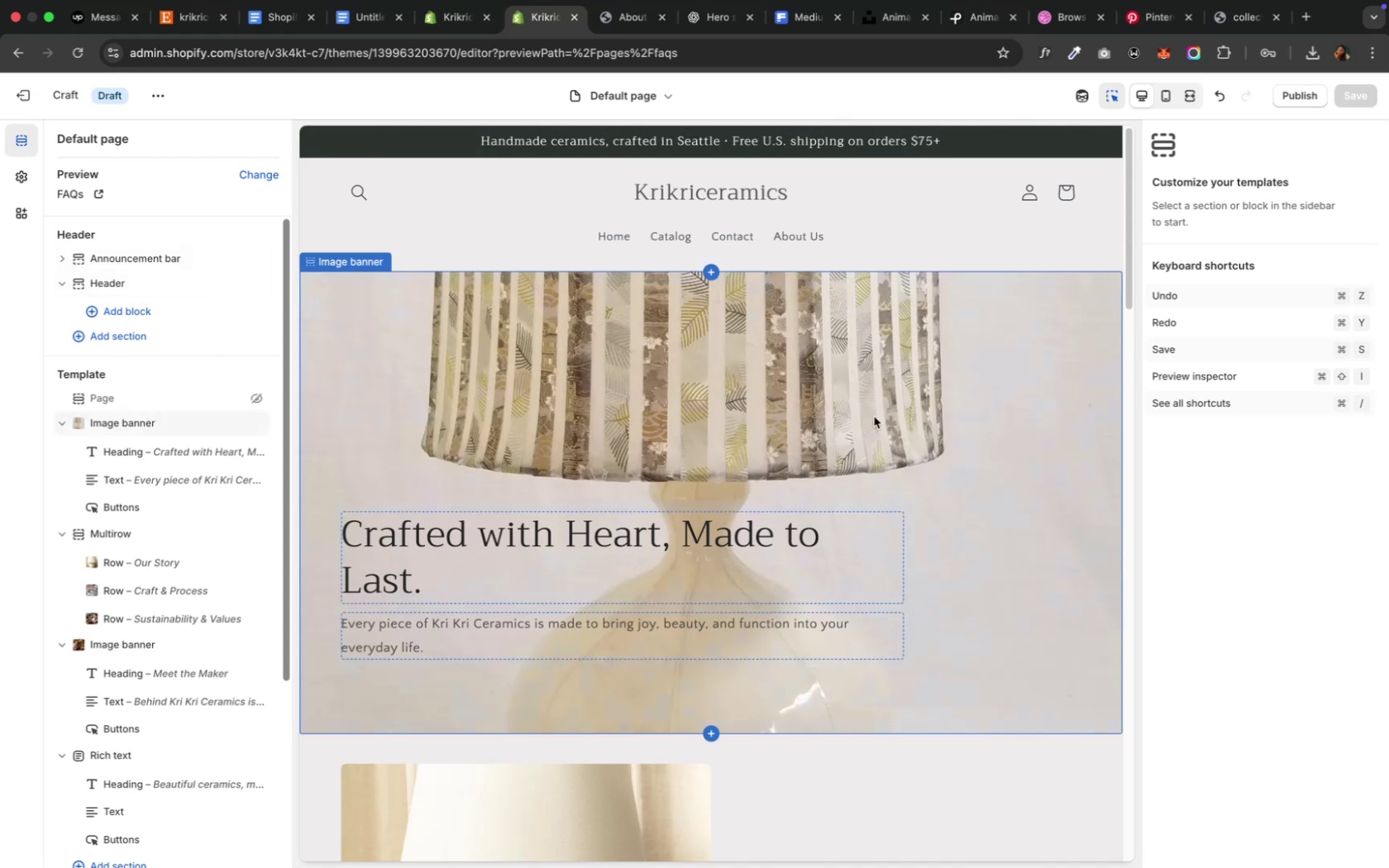 
wait(6.49)
 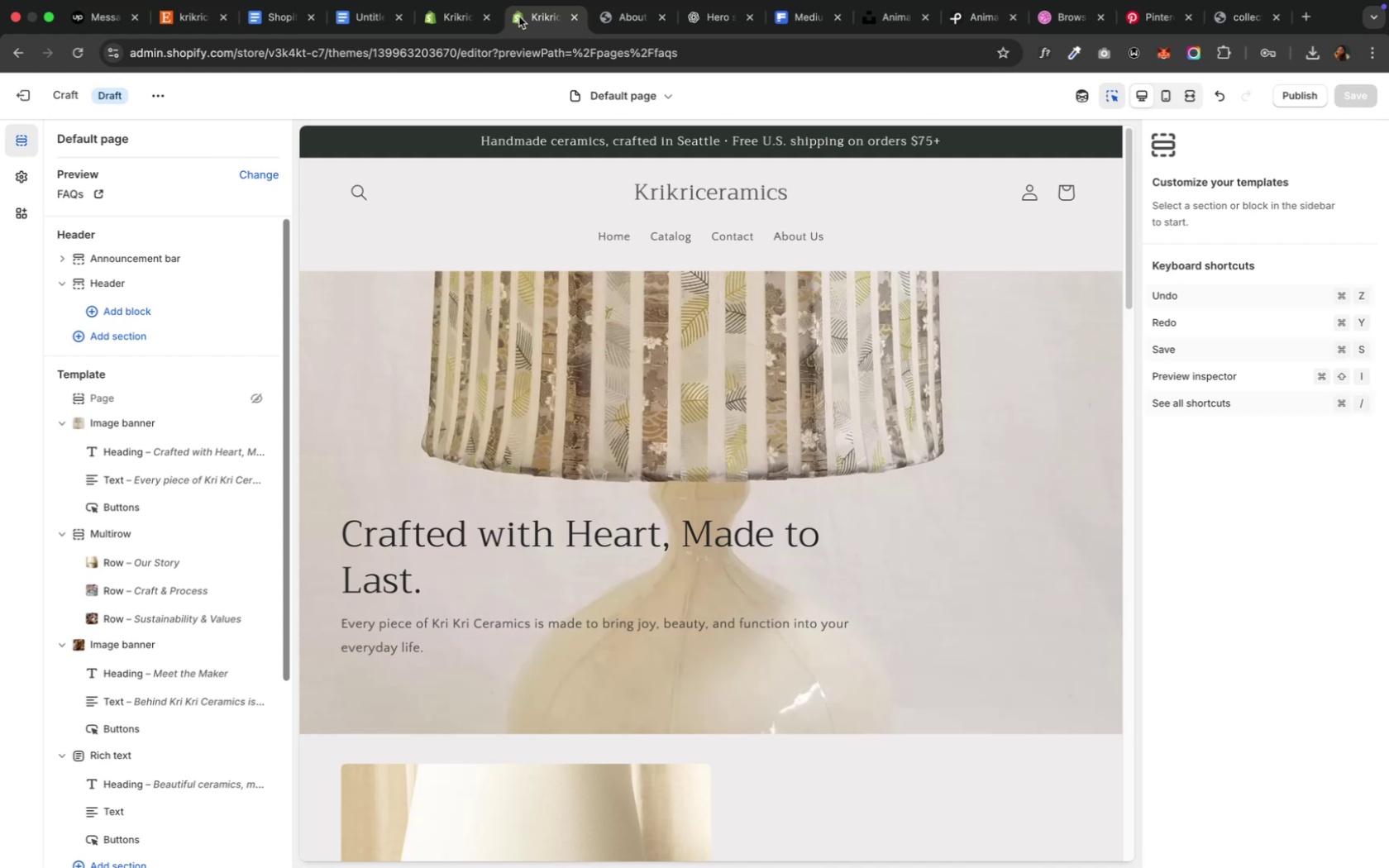 
scroll: coordinate [873, 417], scroll_direction: down, amount: 9.0
 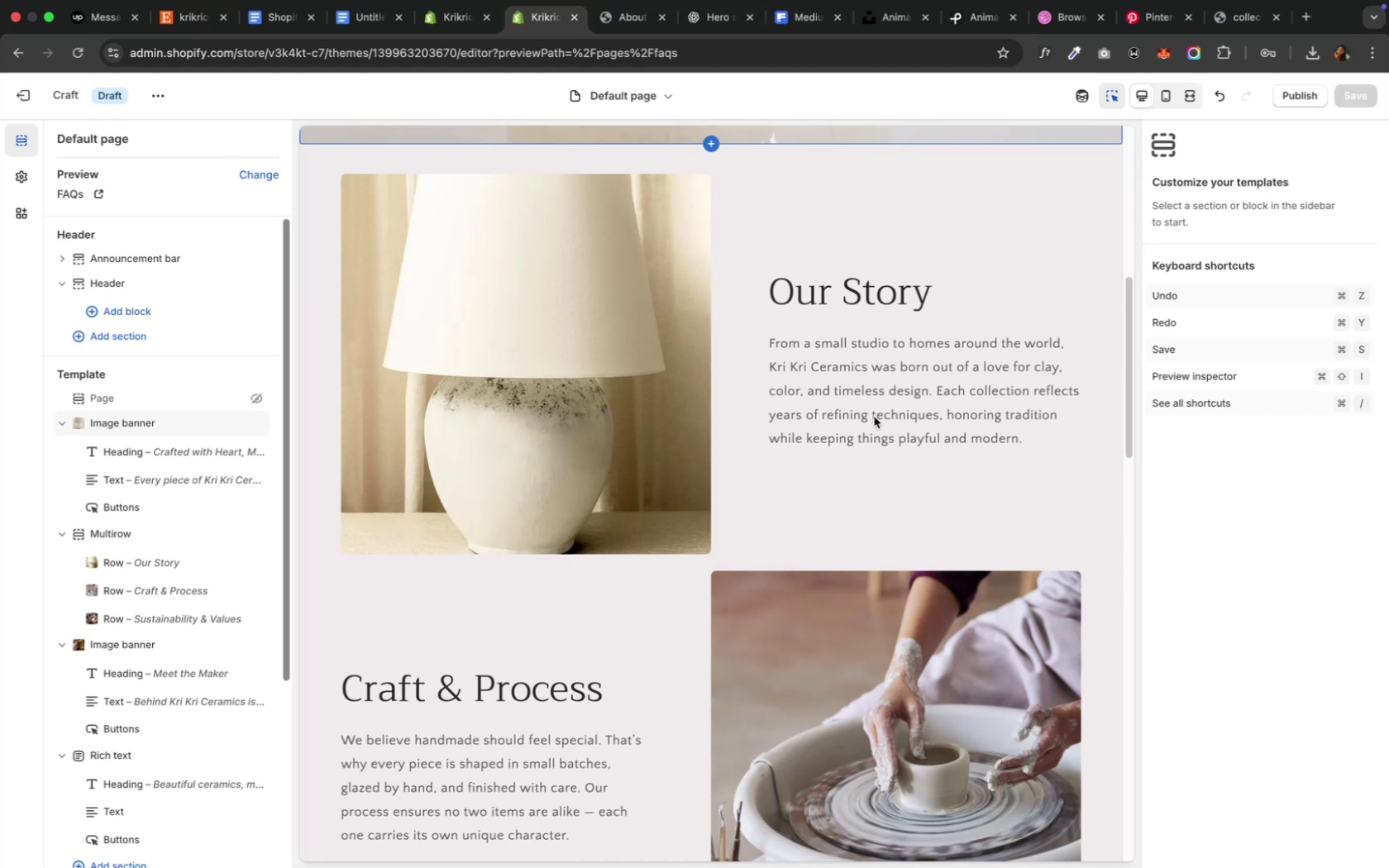 
wait(7.28)
 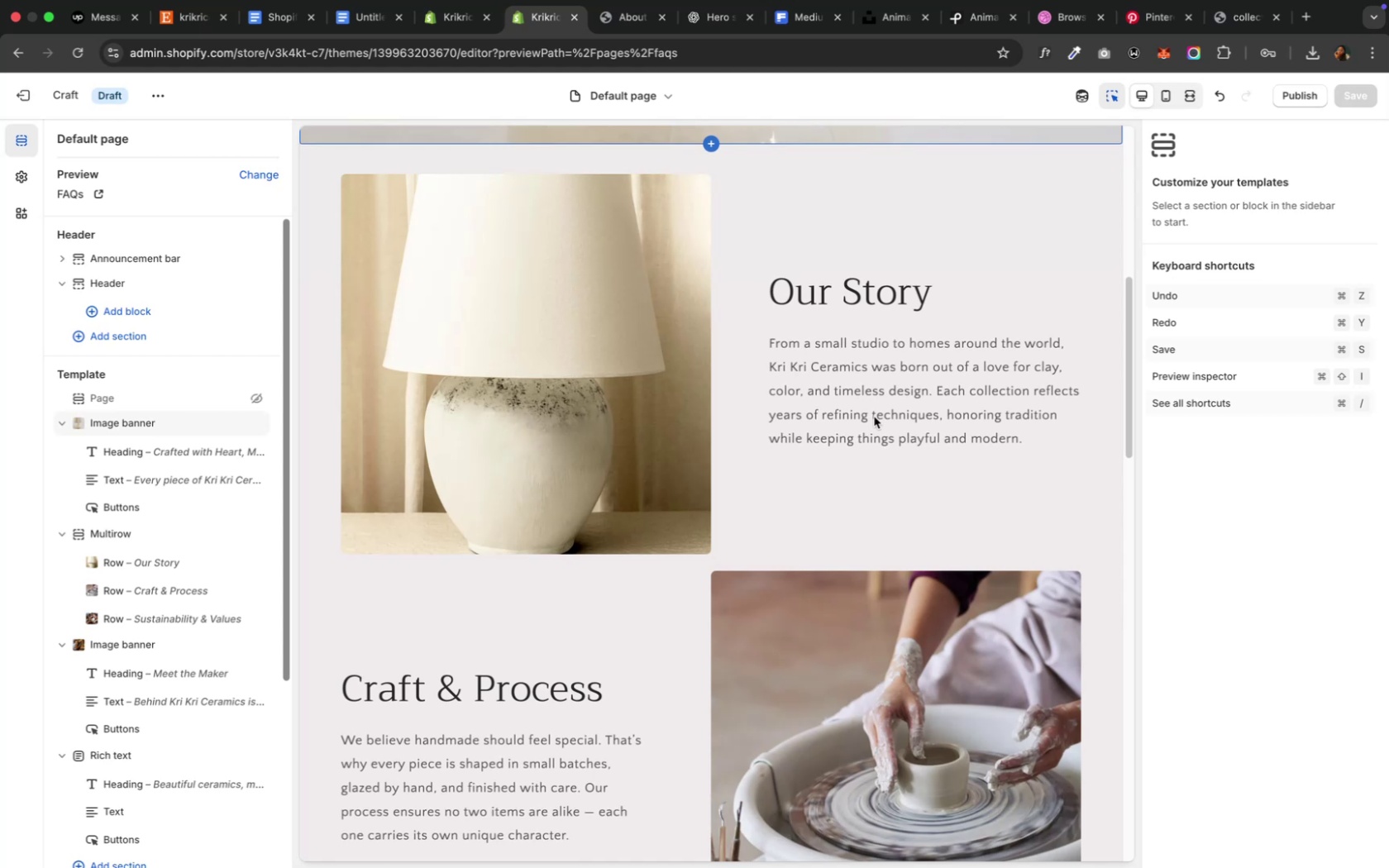 
scroll: coordinate [873, 417], scroll_direction: up, amount: 33.0
 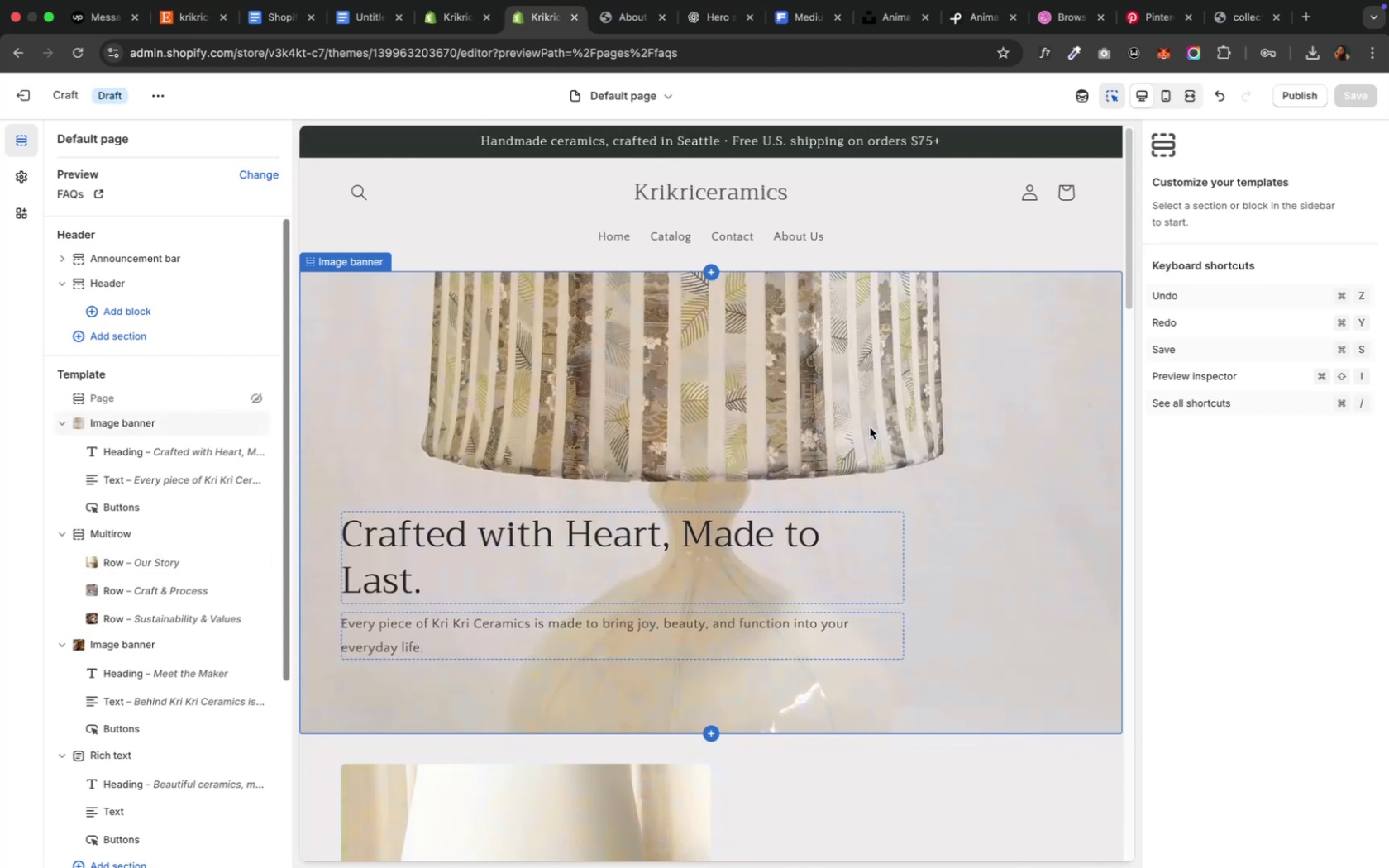 
scroll: coordinate [851, 498], scroll_direction: down, amount: 61.0
 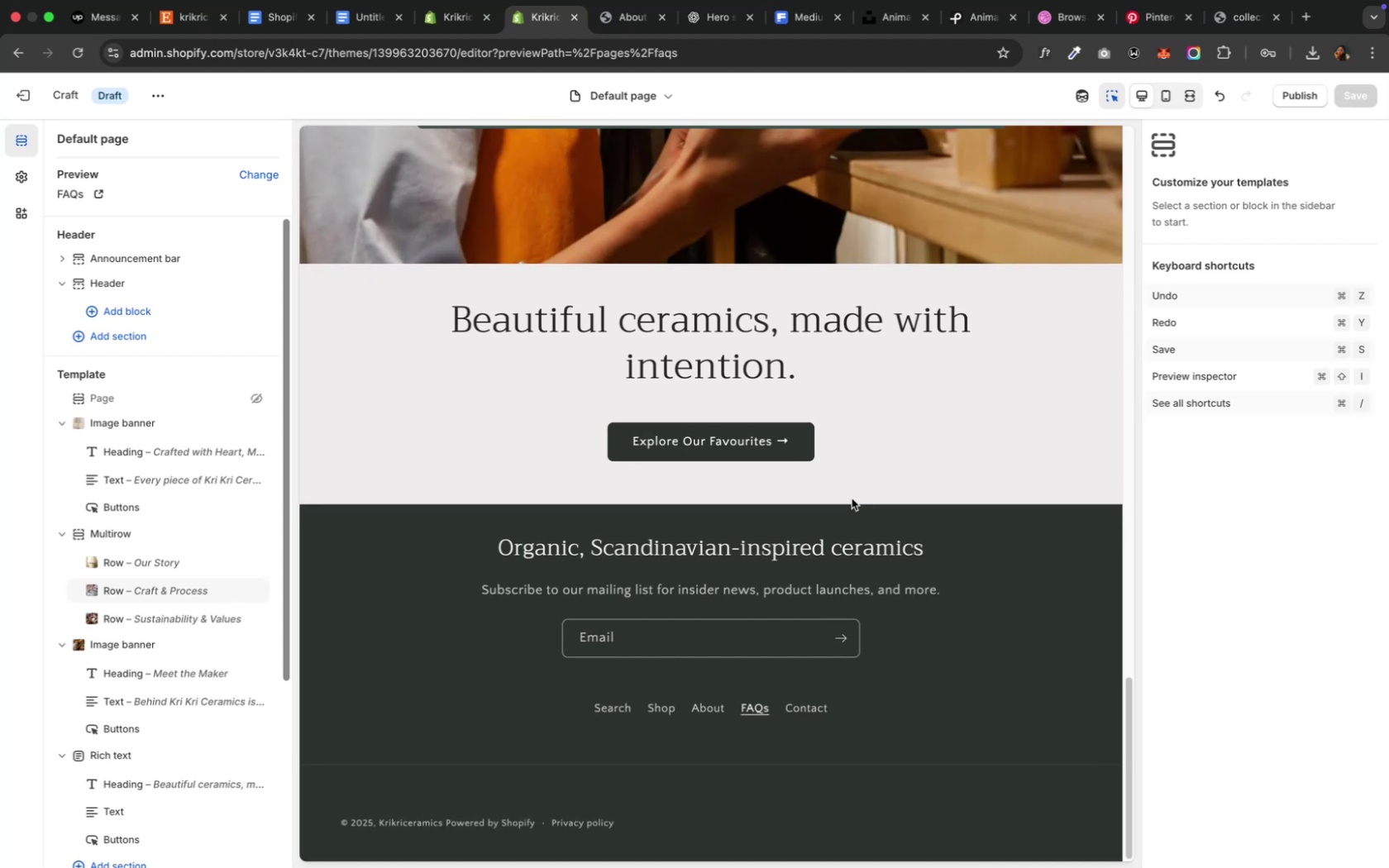 
scroll: coordinate [852, 517], scroll_direction: up, amount: 91.0
 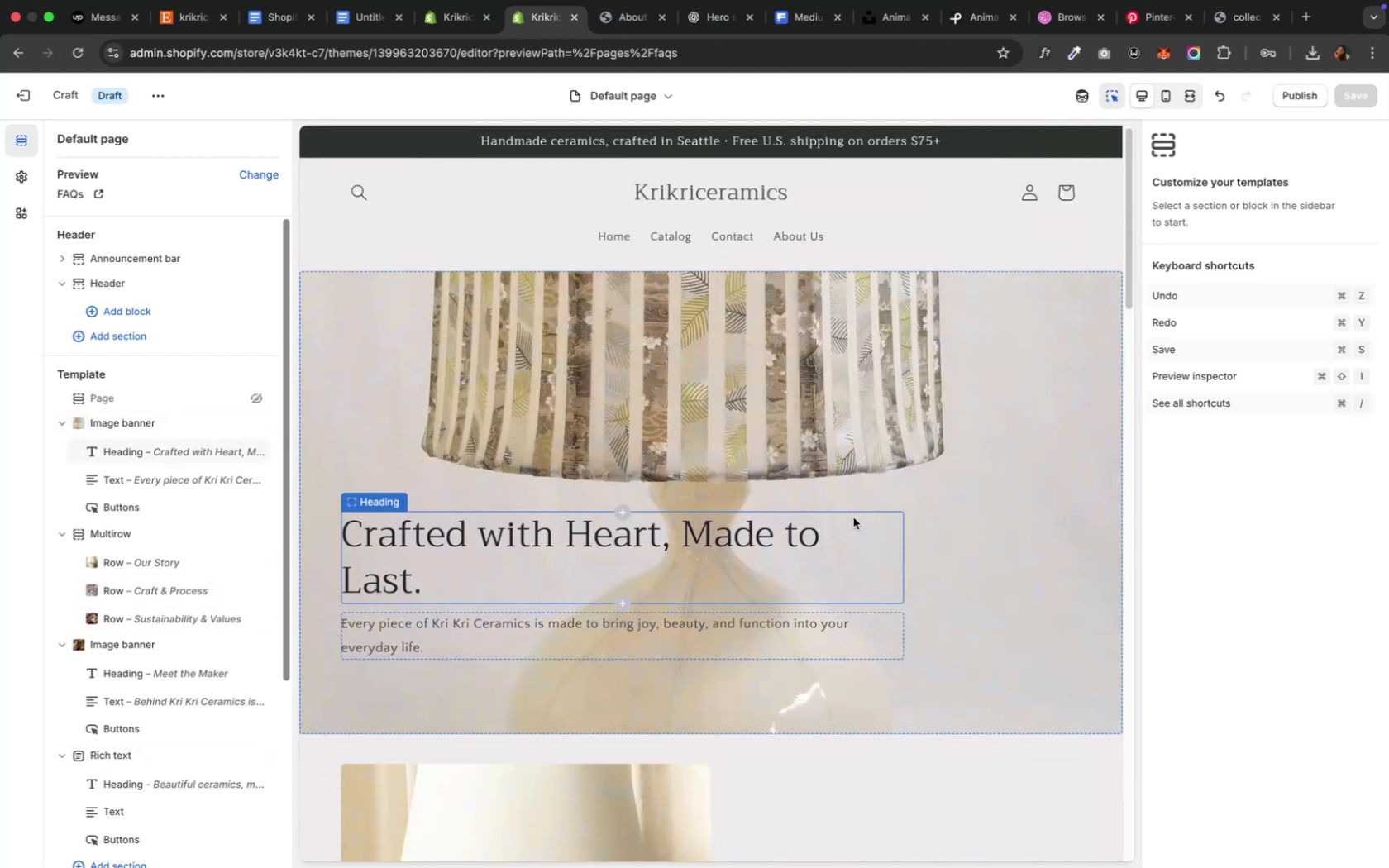 
scroll: coordinate [505, 463], scroll_direction: down, amount: 65.0
 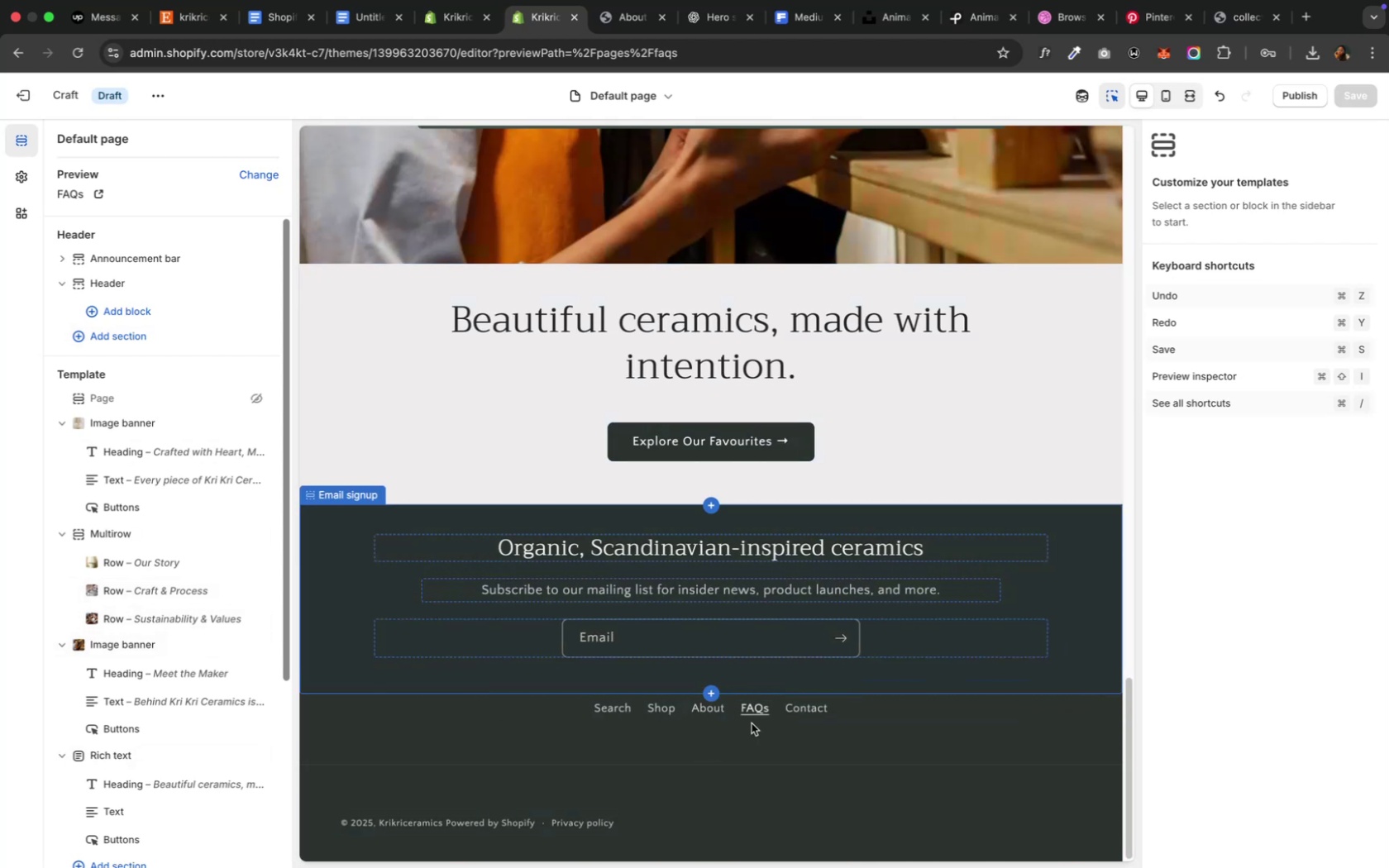 
scroll: coordinate [638, 565], scroll_direction: up, amount: 53.0
 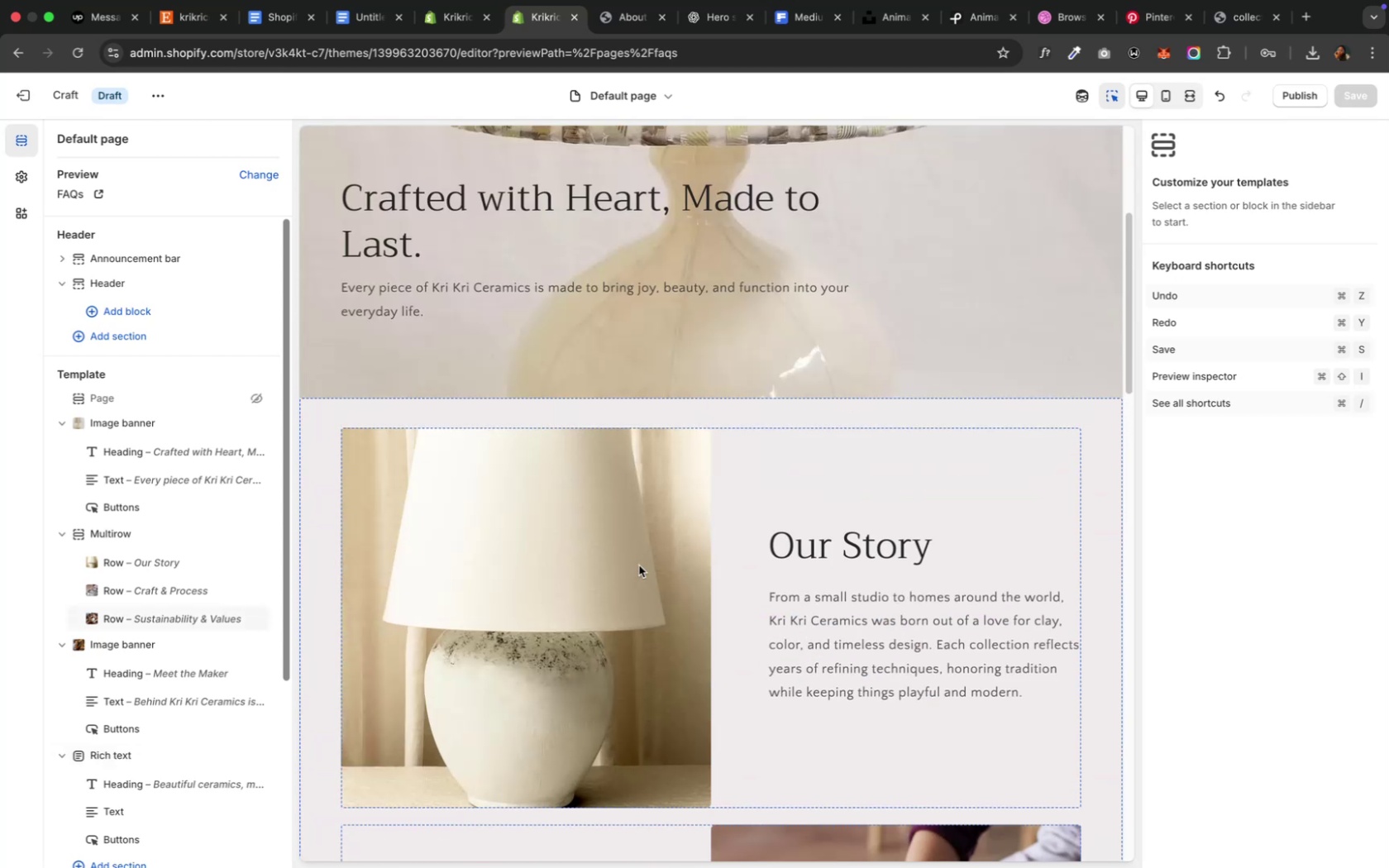 
scroll: coordinate [759, 709], scroll_direction: down, amount: 70.0
 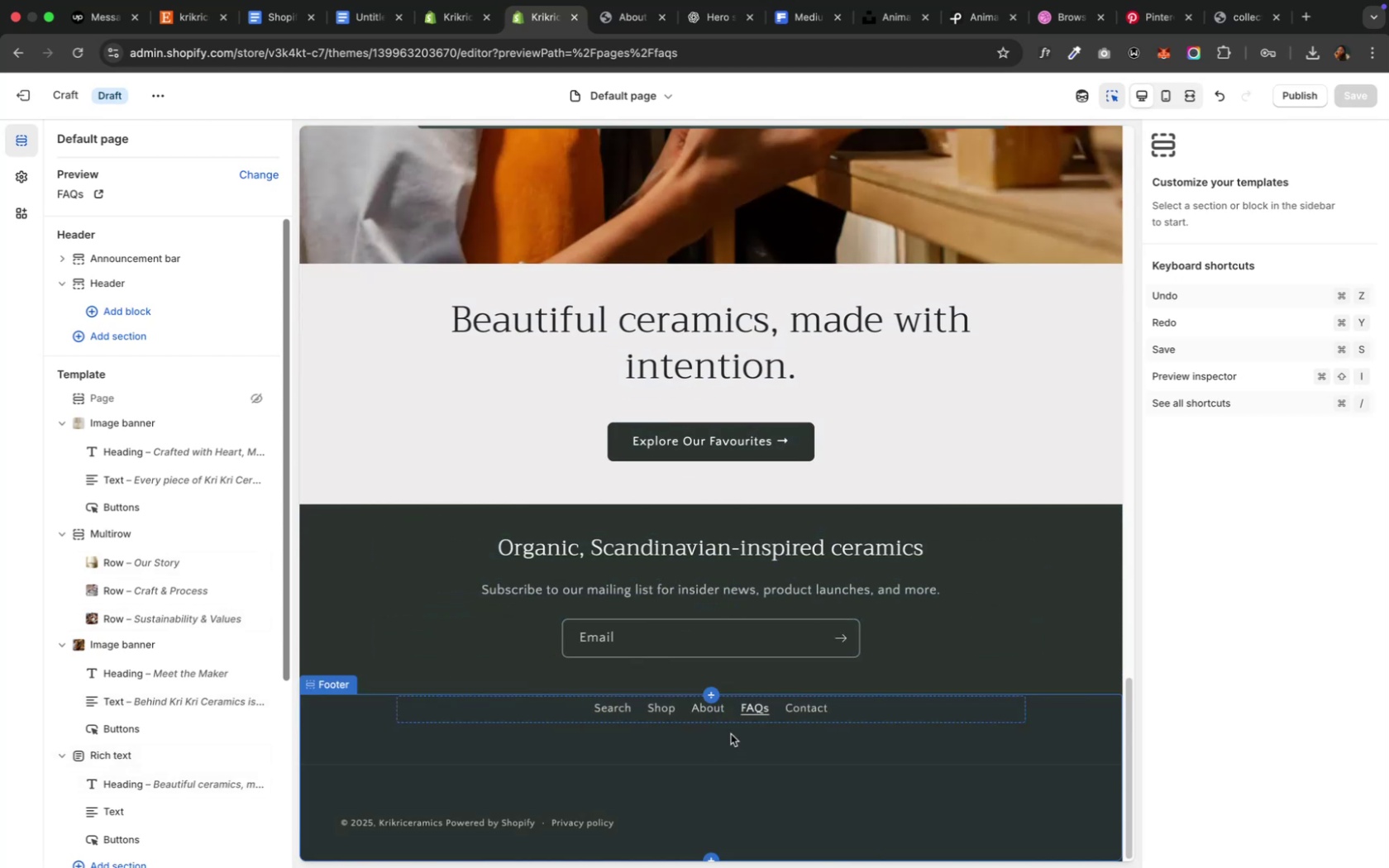 
left_click([747, 712])
 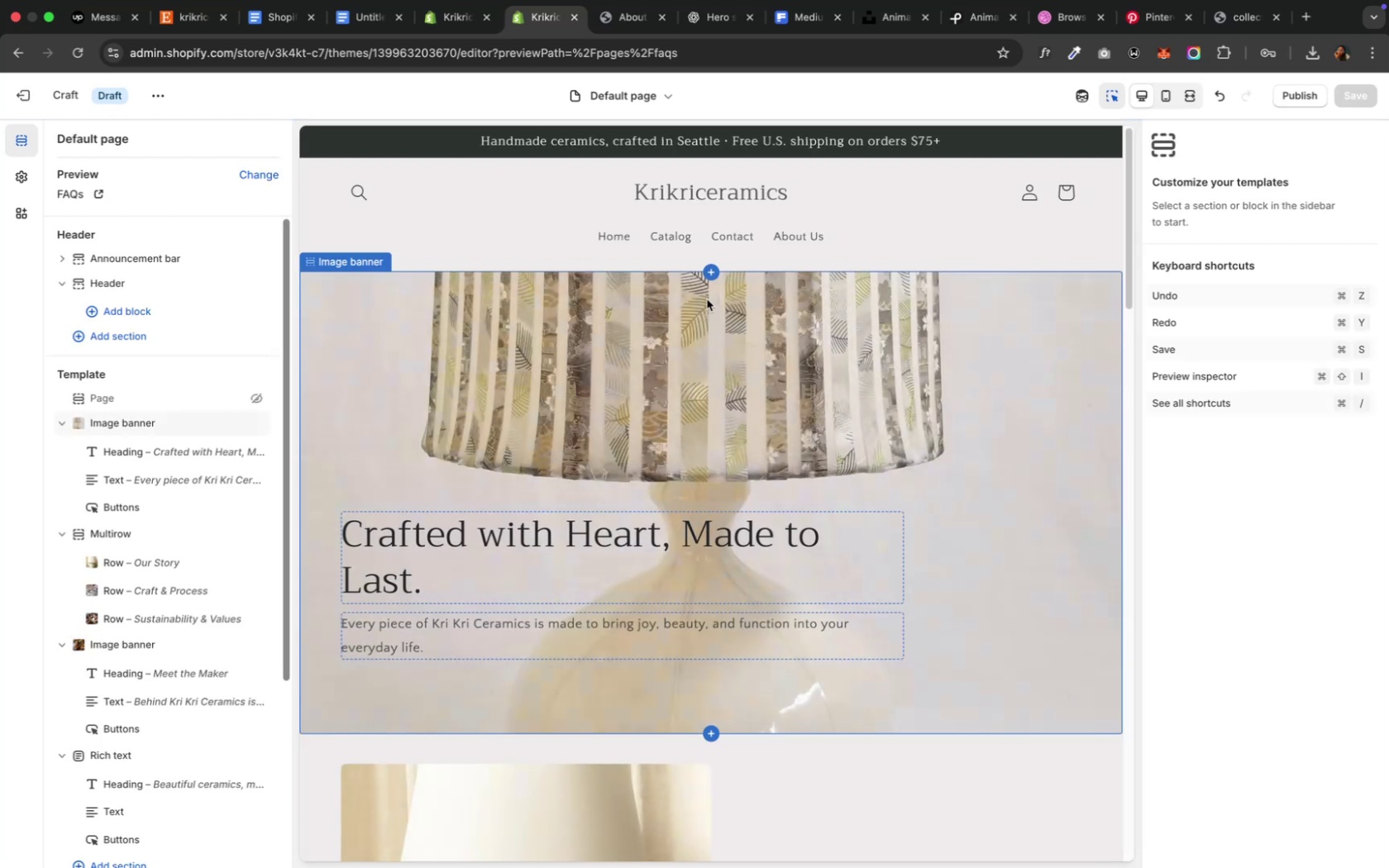 
wait(11.82)
 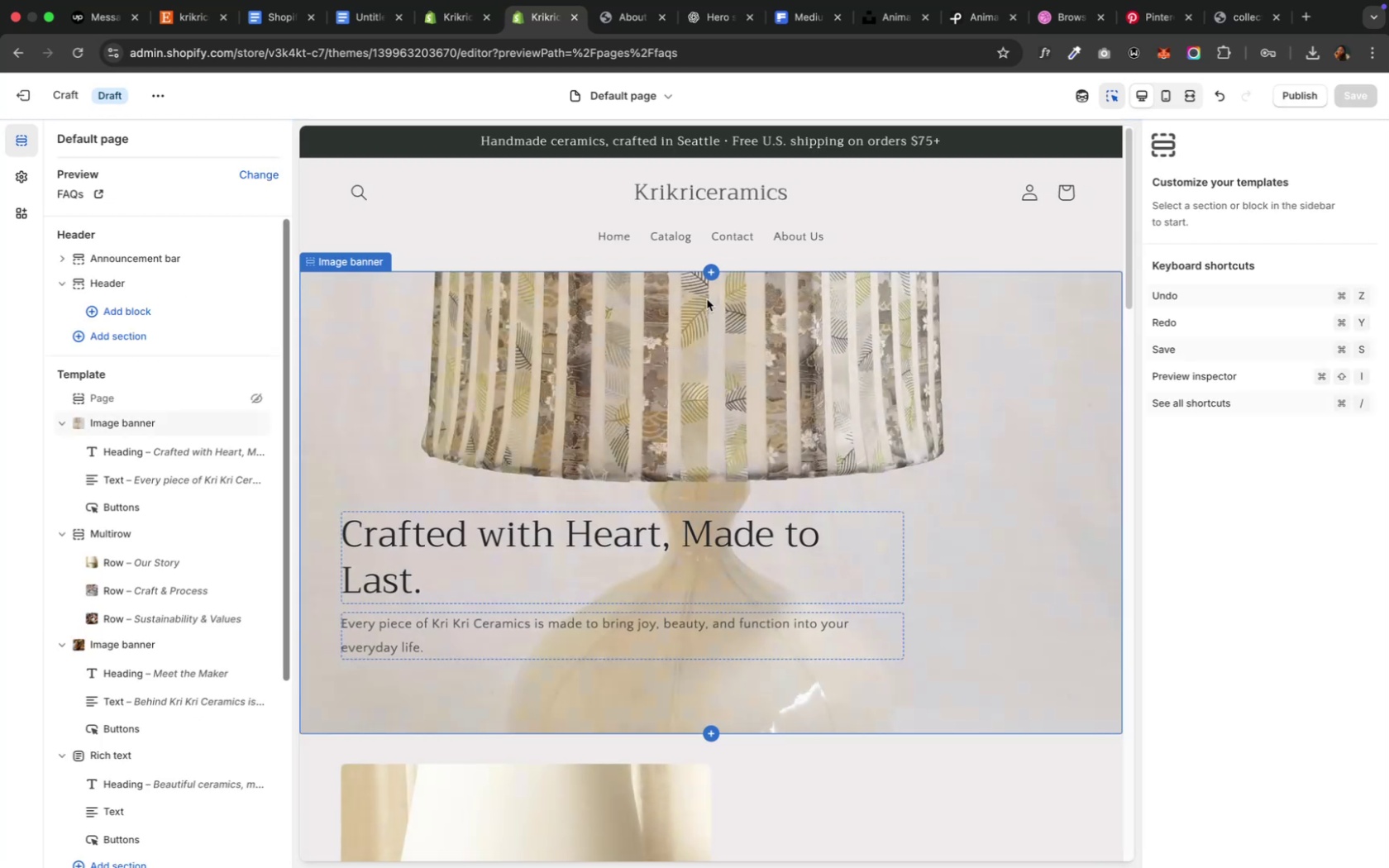 
left_click([427, 22])
 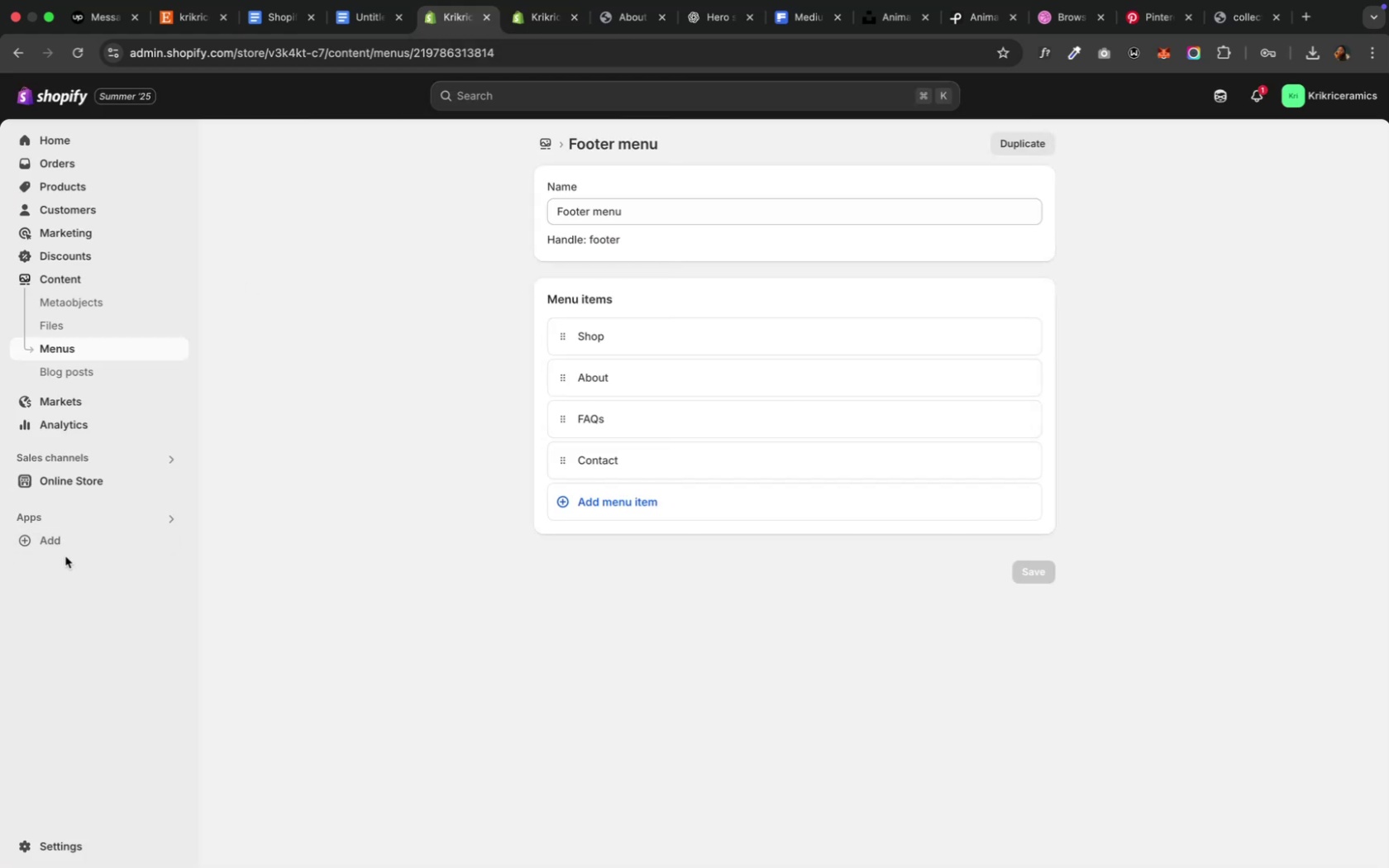 
left_click([77, 473])
 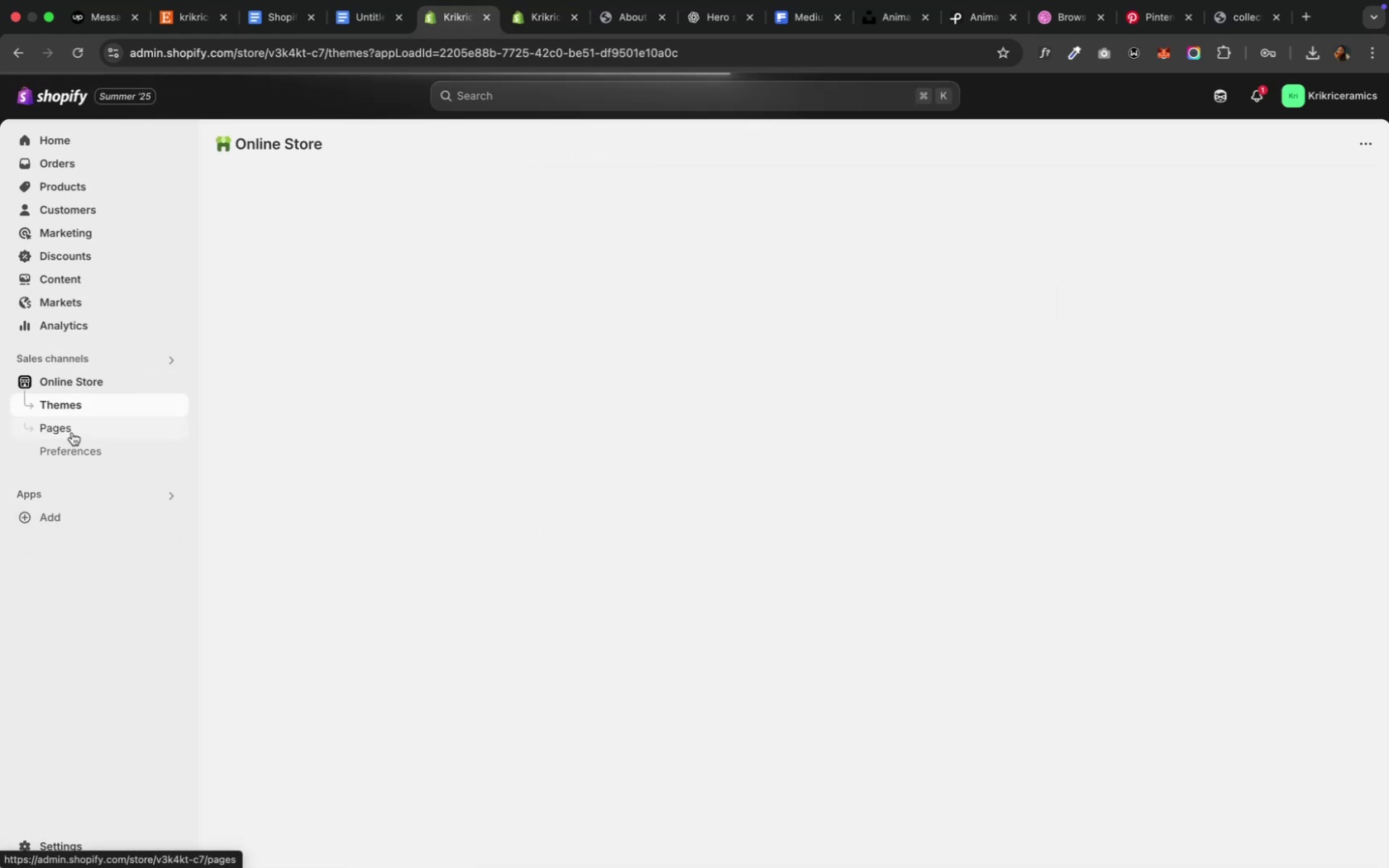 
left_click([72, 432])
 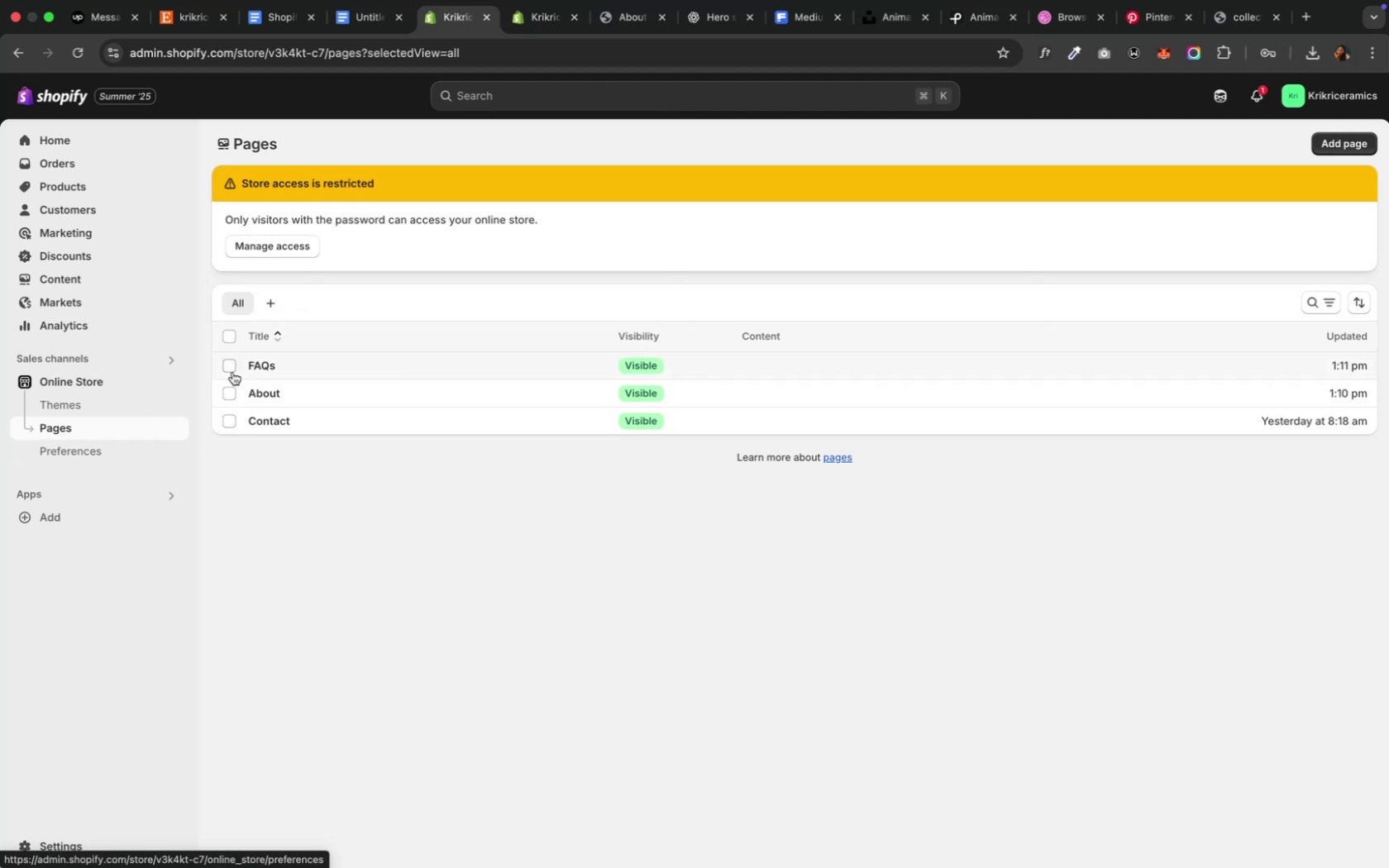 
left_click([317, 373])
 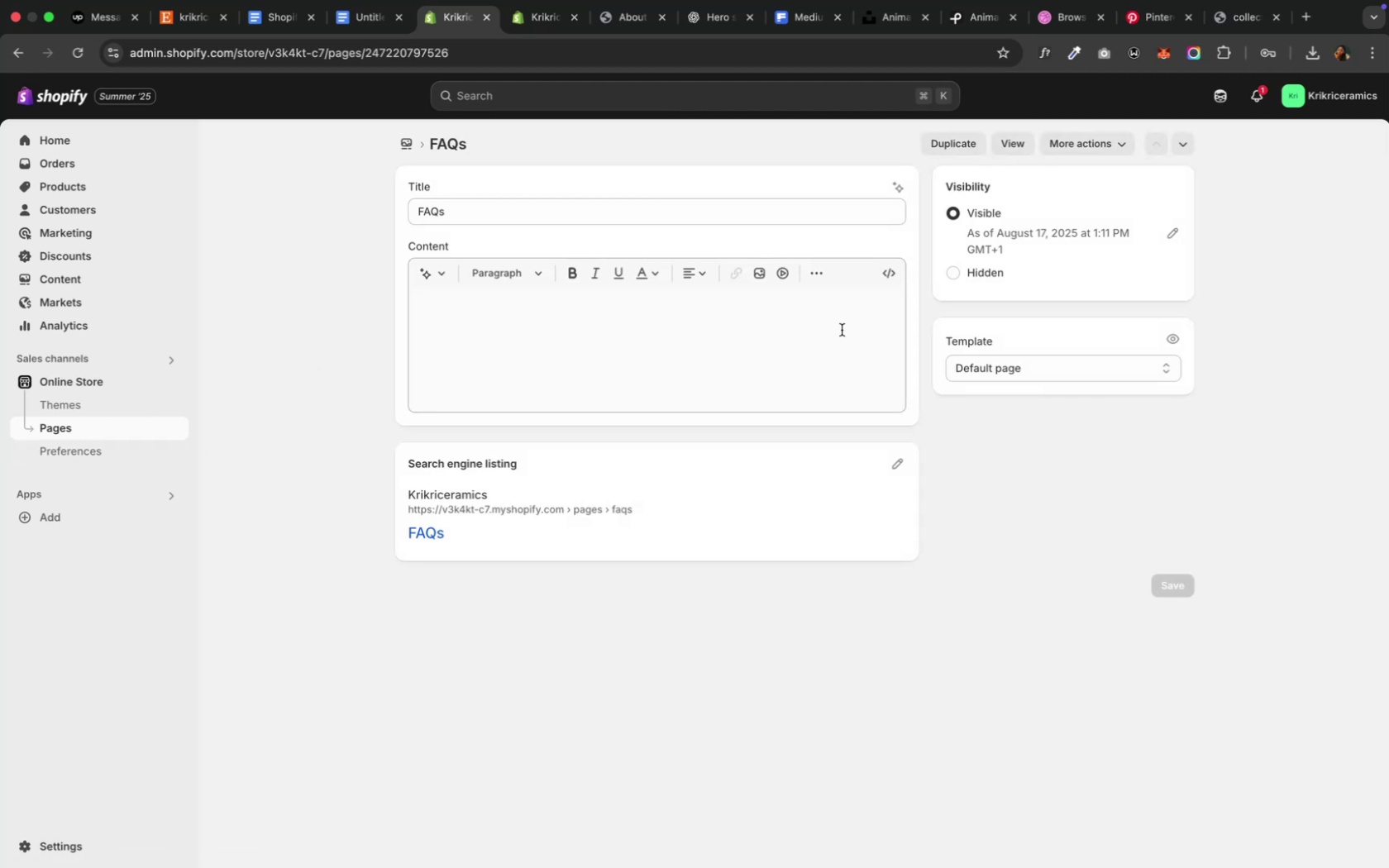 
left_click([964, 360])
 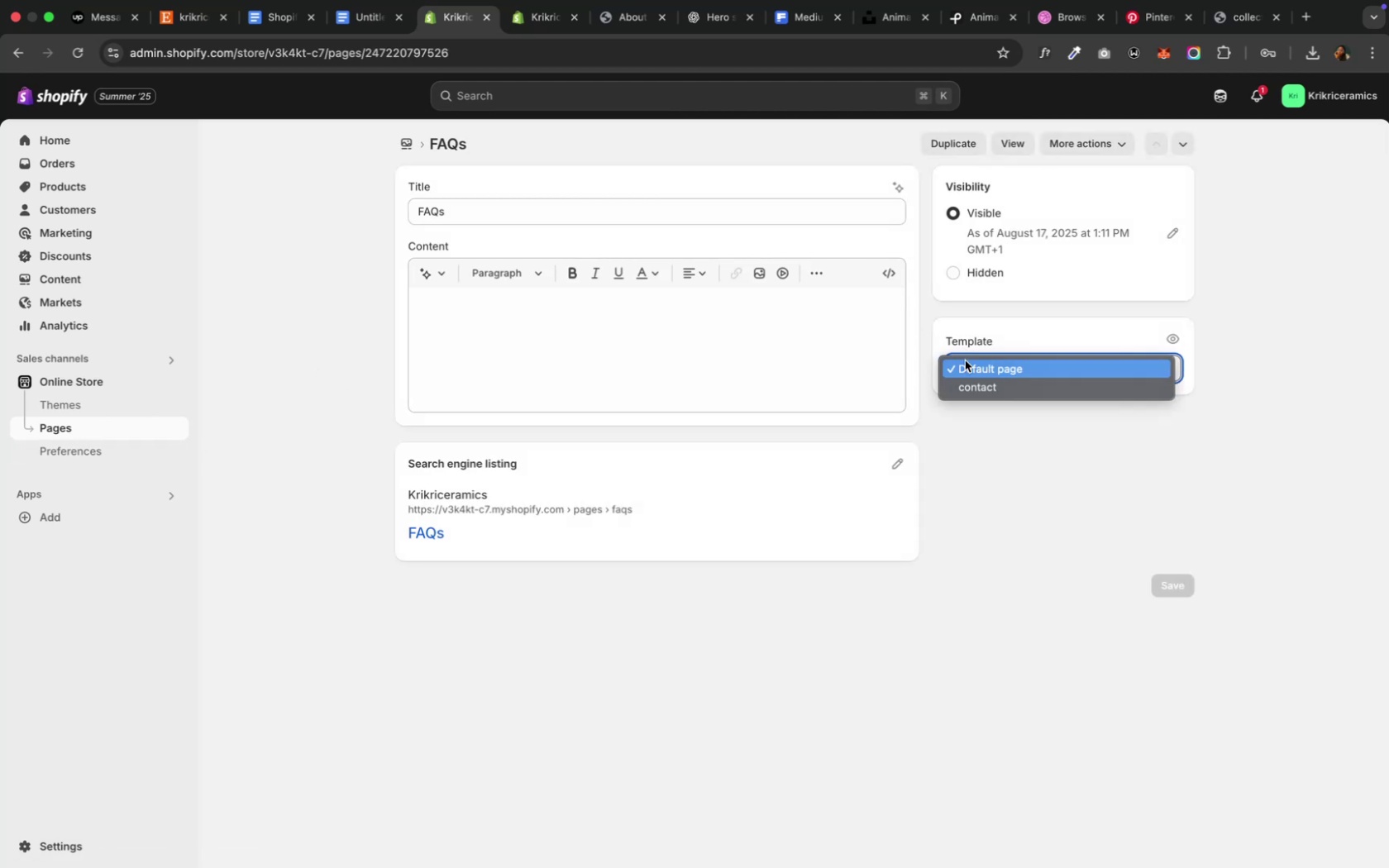 
left_click([964, 360])
 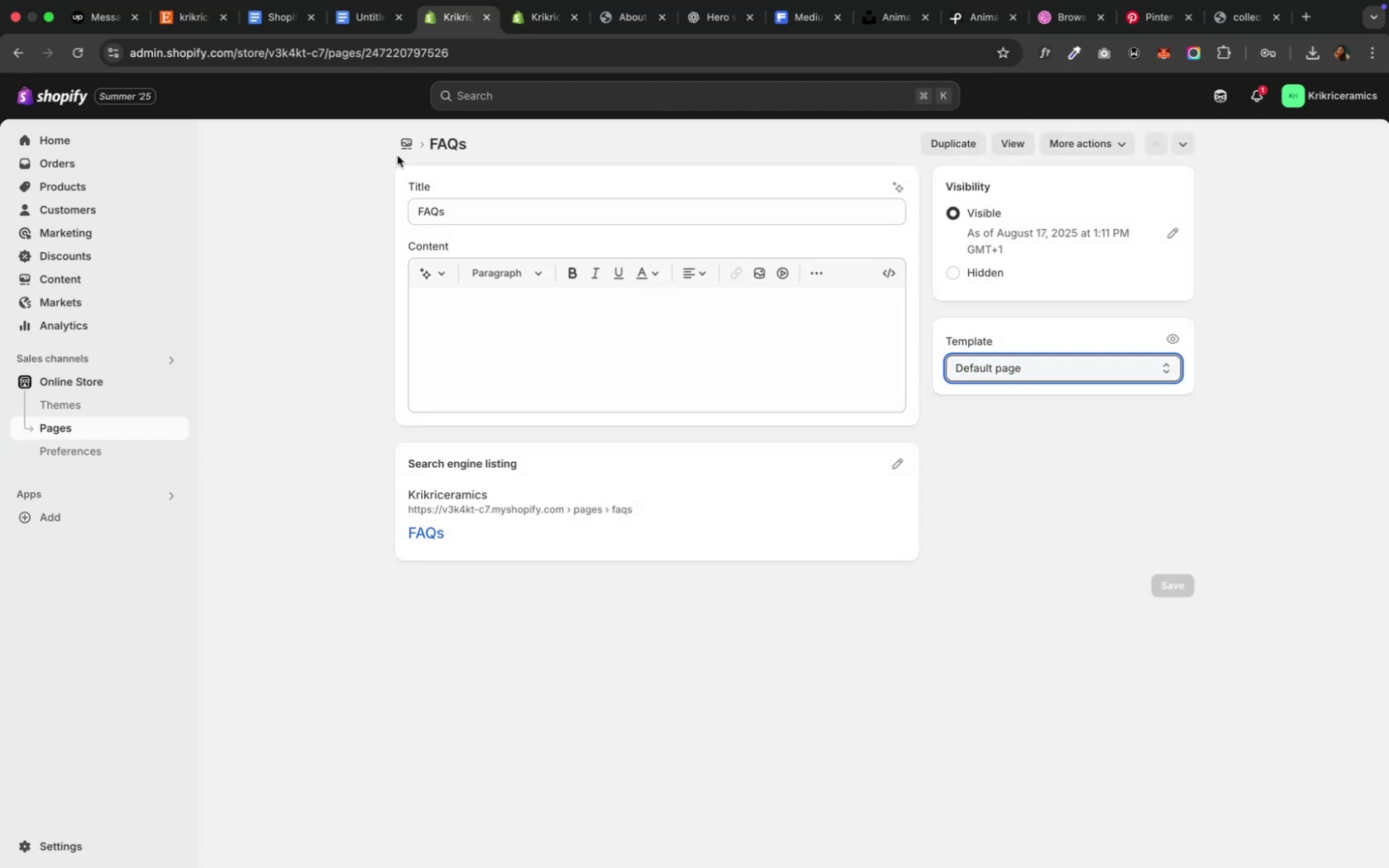 
left_click([401, 148])
 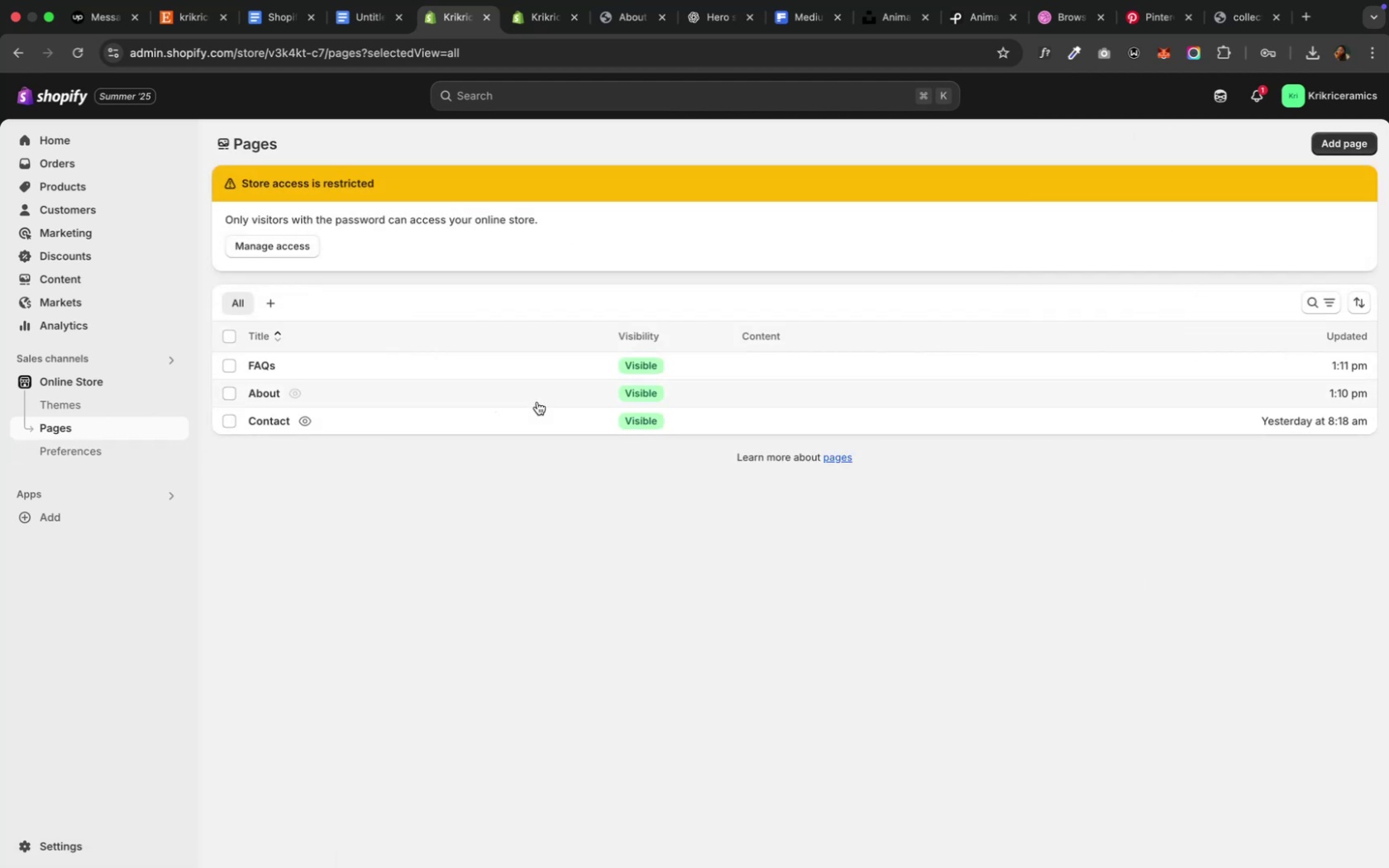 
left_click([586, 389])
 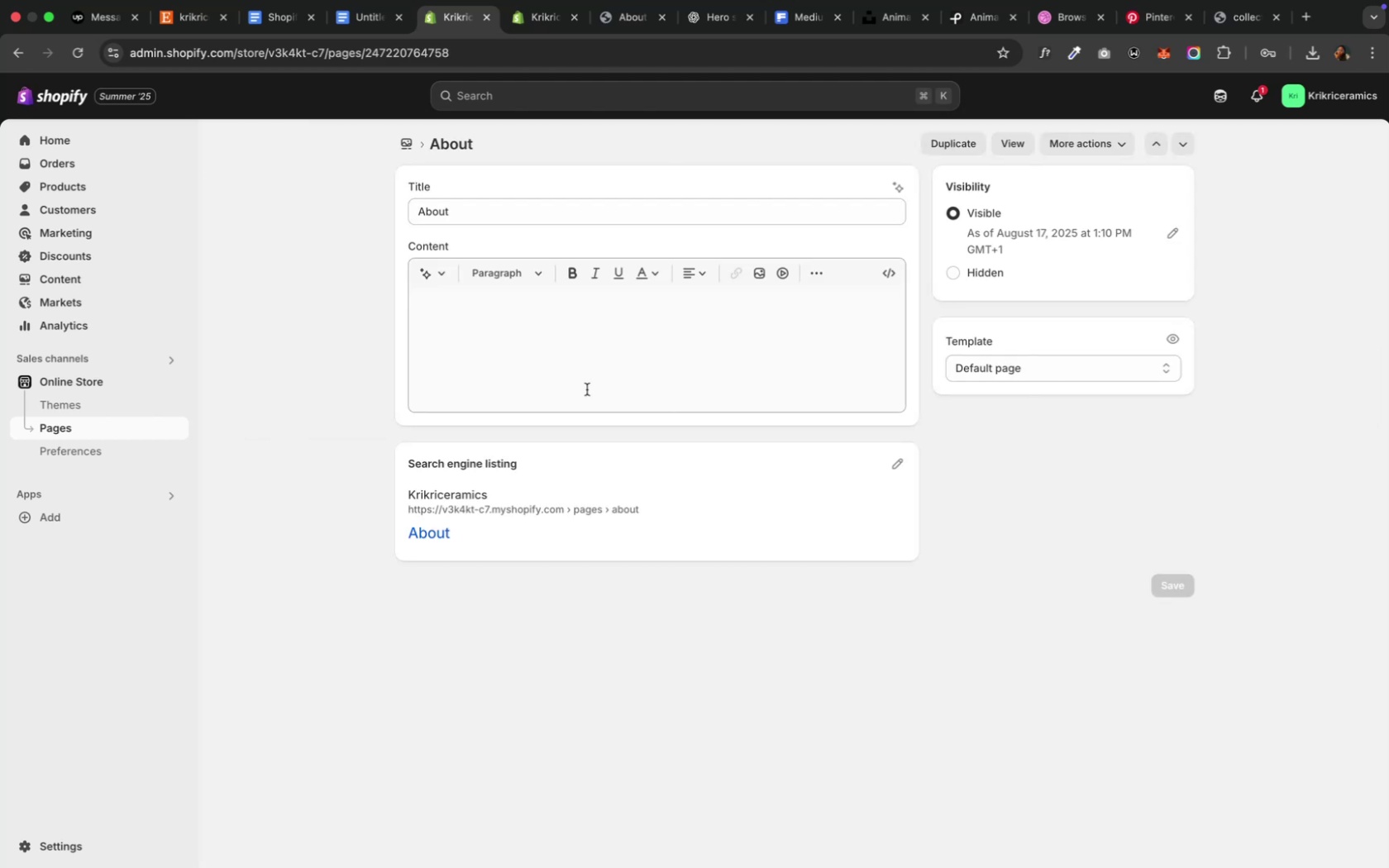 
left_click([1020, 368])
 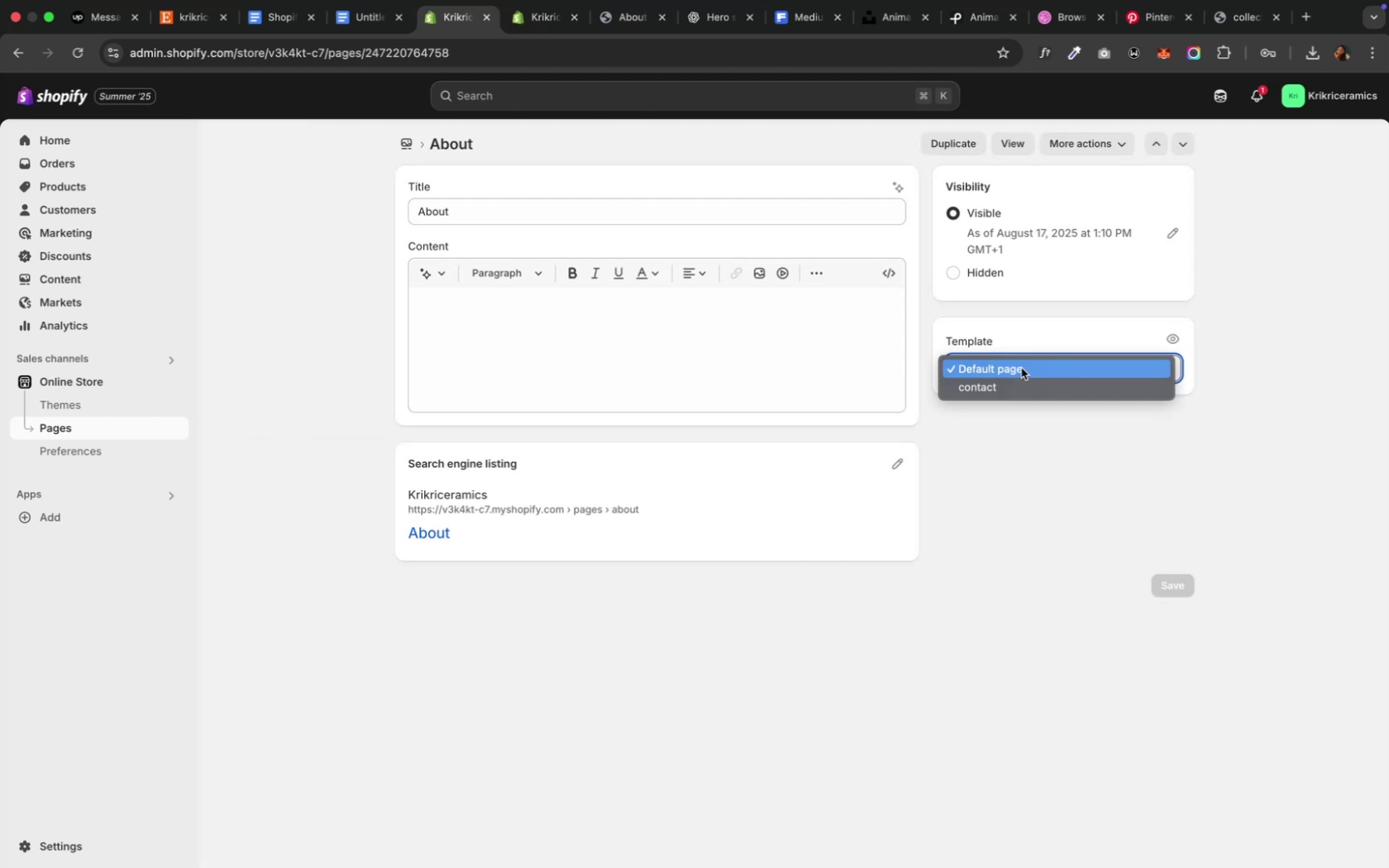 
left_click([1020, 368])
 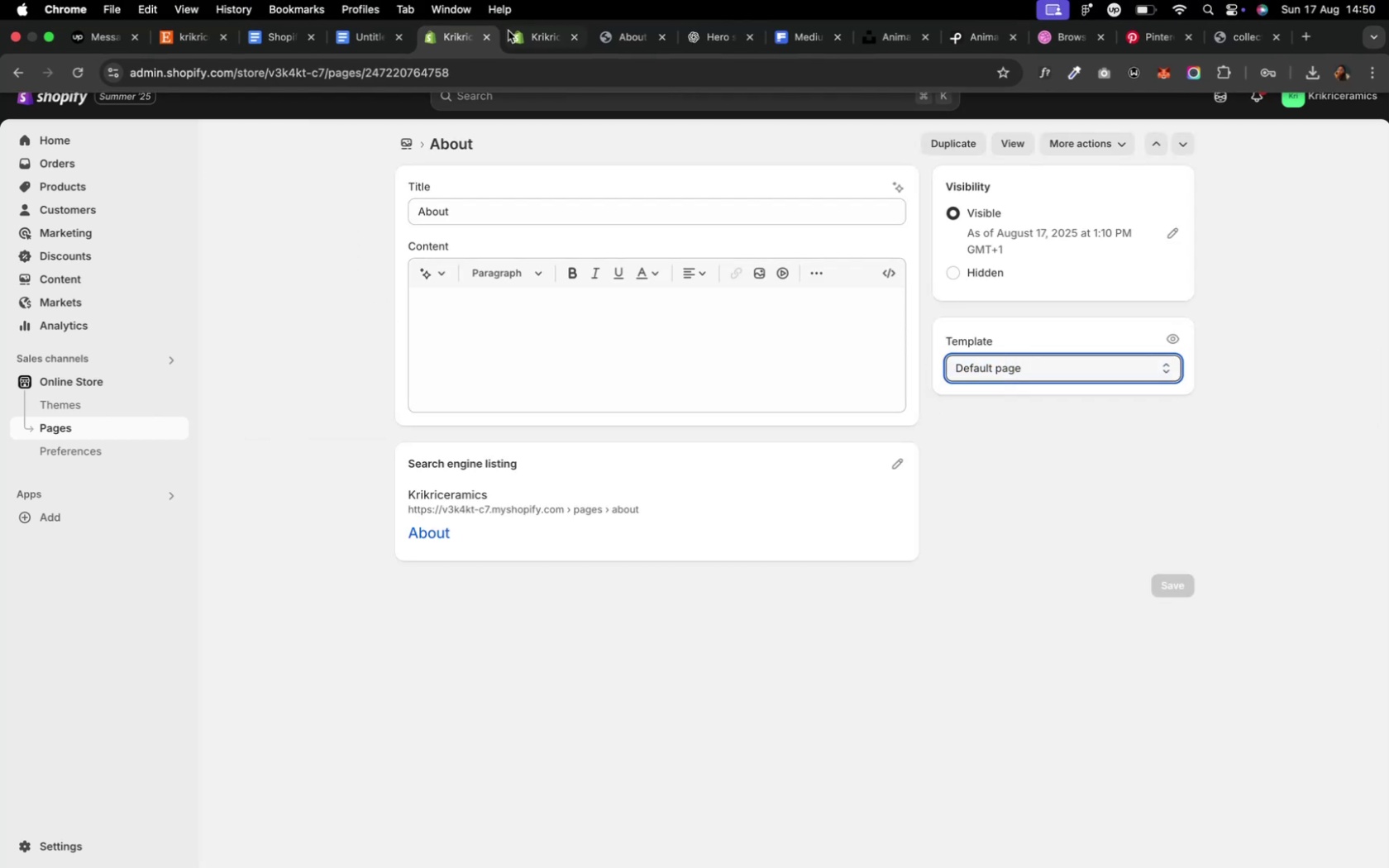 
left_click([529, 43])
 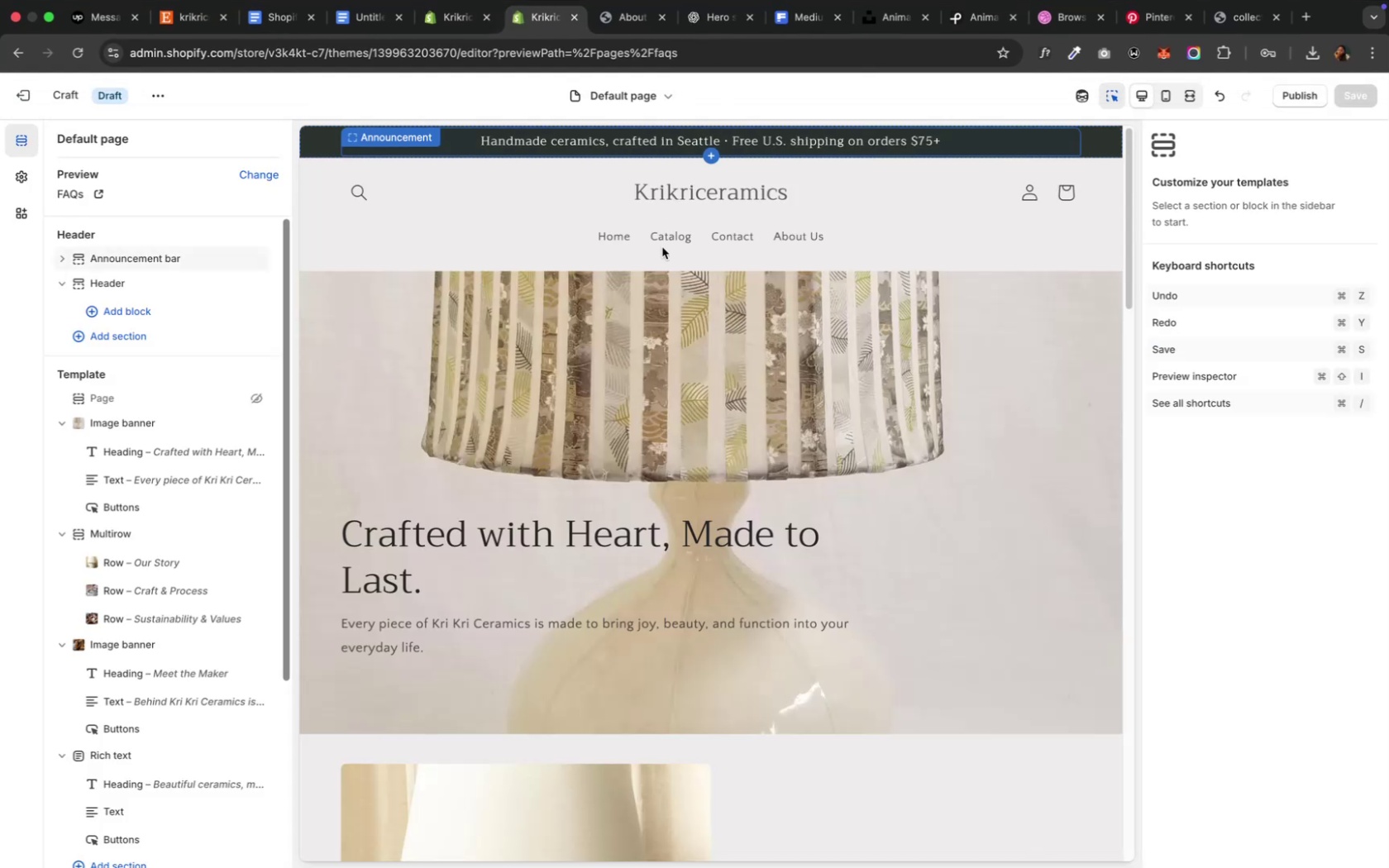 
scroll: coordinate [669, 303], scroll_direction: up, amount: 8.0
 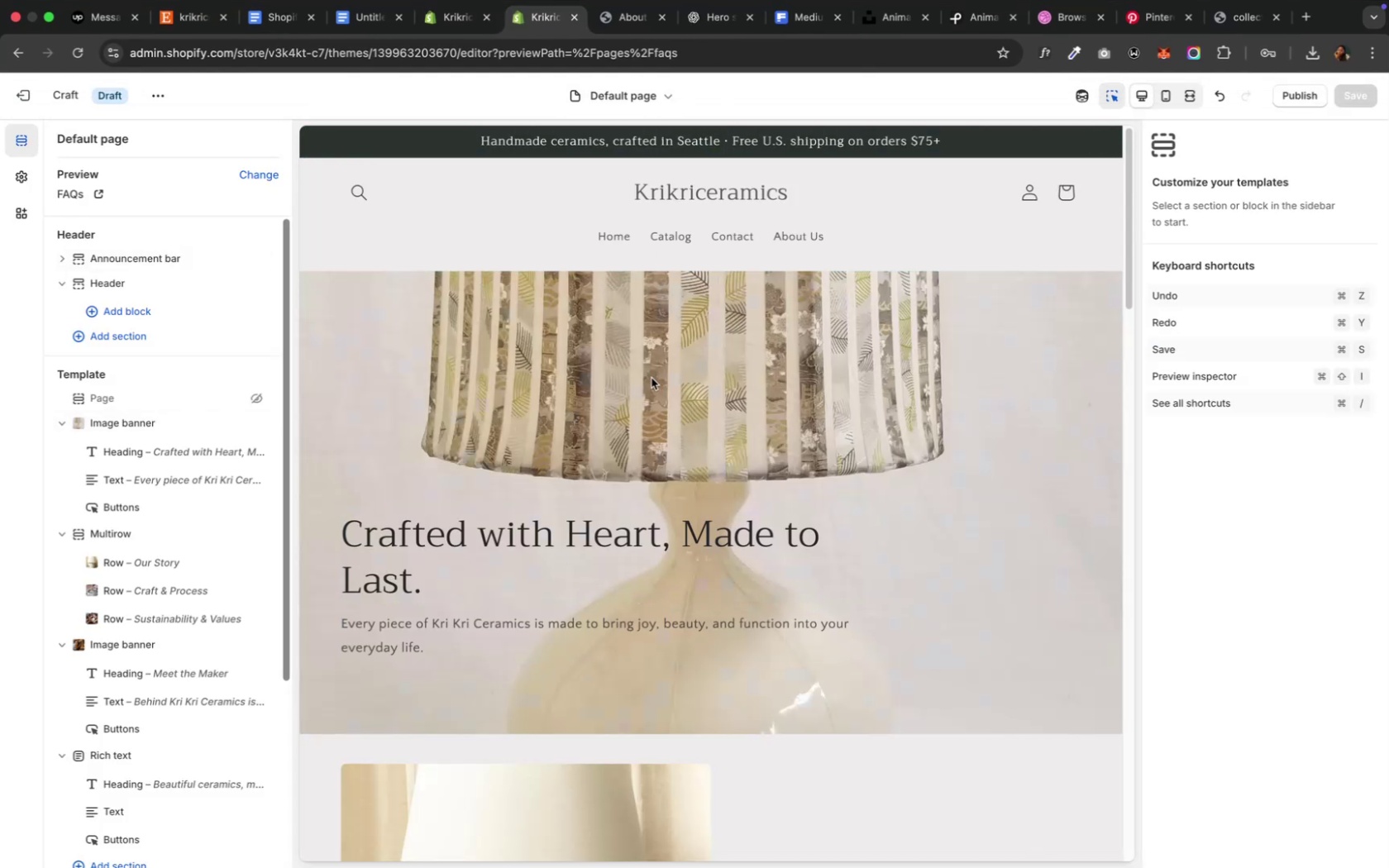 
scroll: coordinate [566, 565], scroll_direction: down, amount: 66.0
 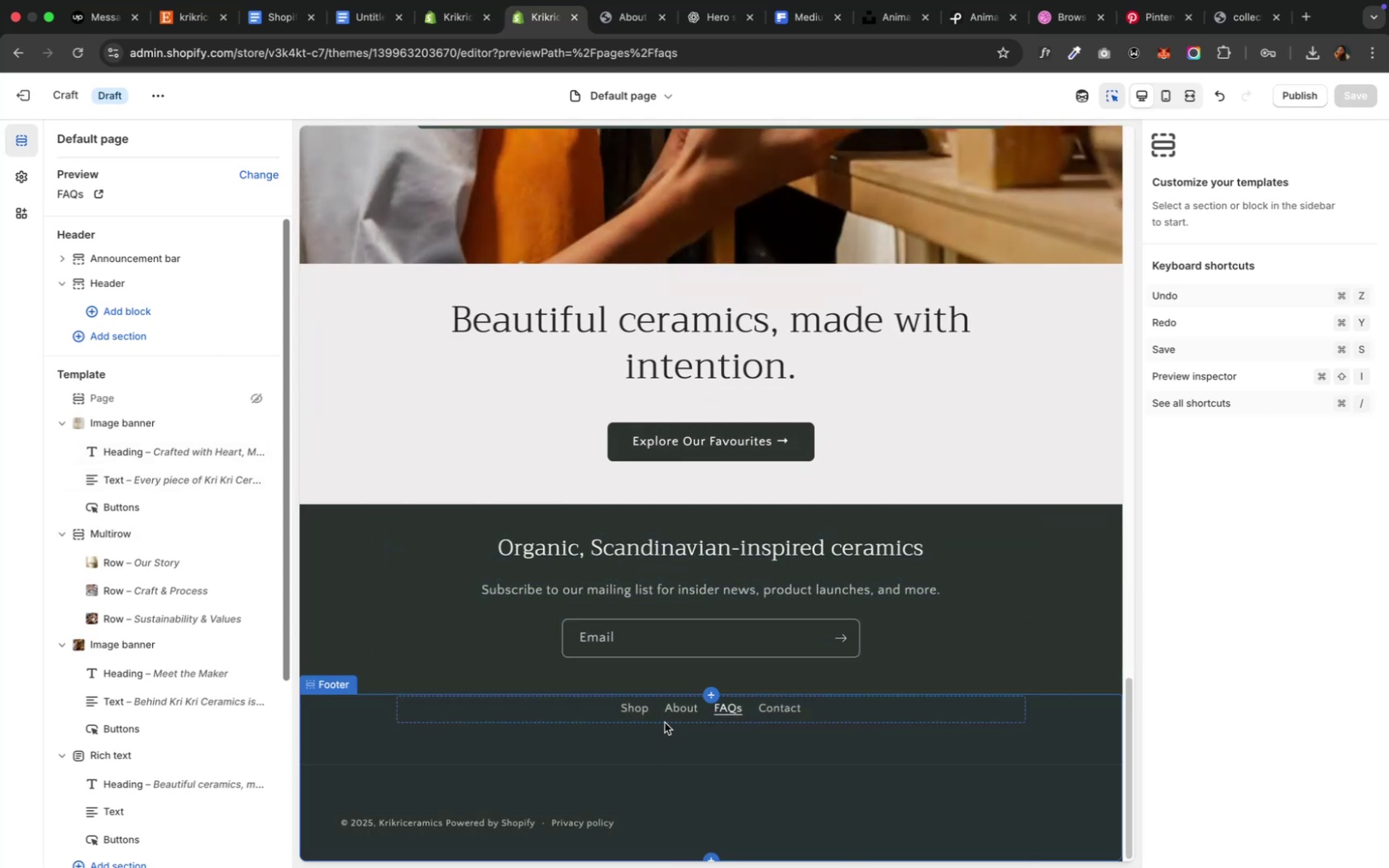 
left_click([668, 714])
 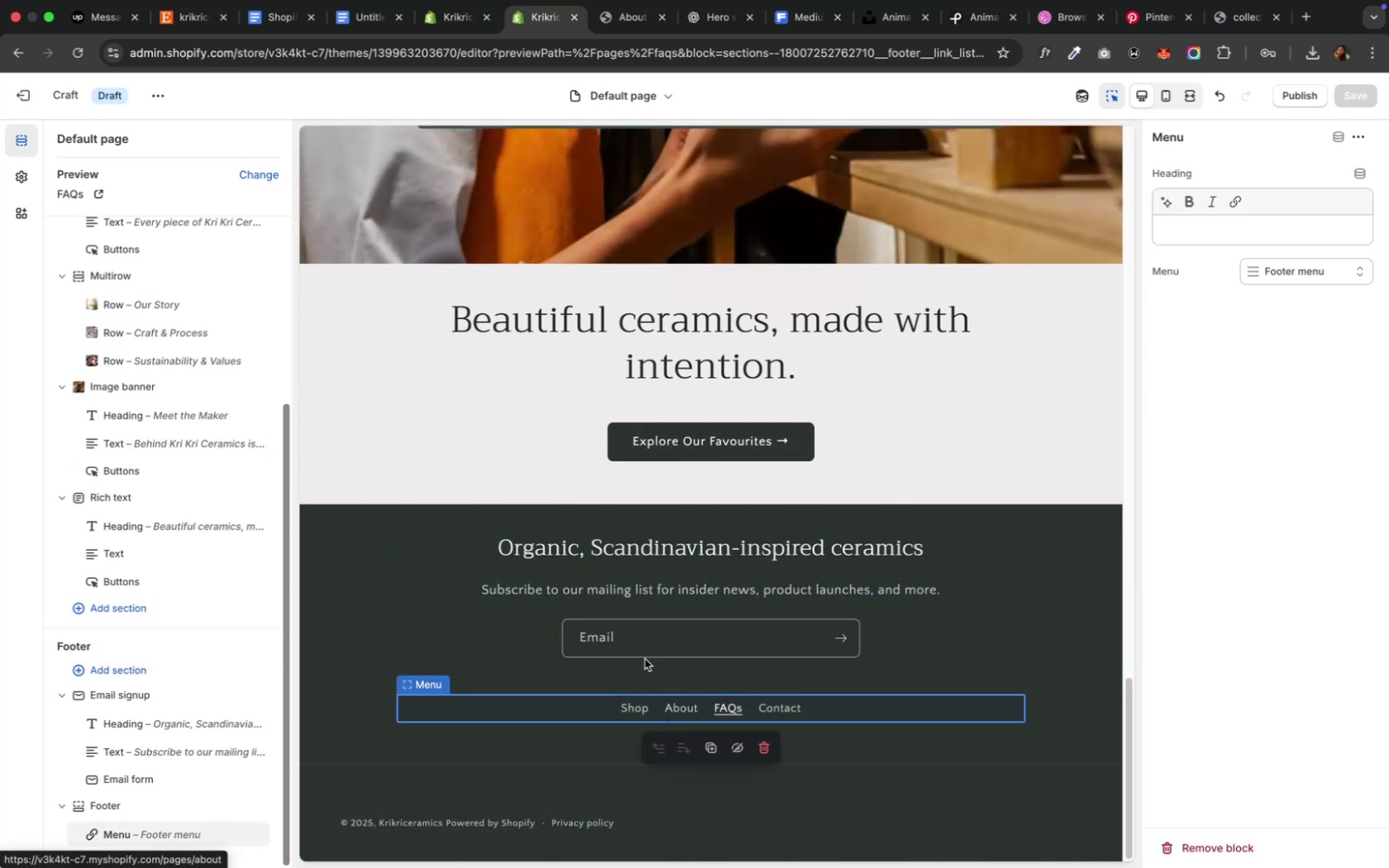 
scroll: coordinate [524, 355], scroll_direction: up, amount: 29.0
 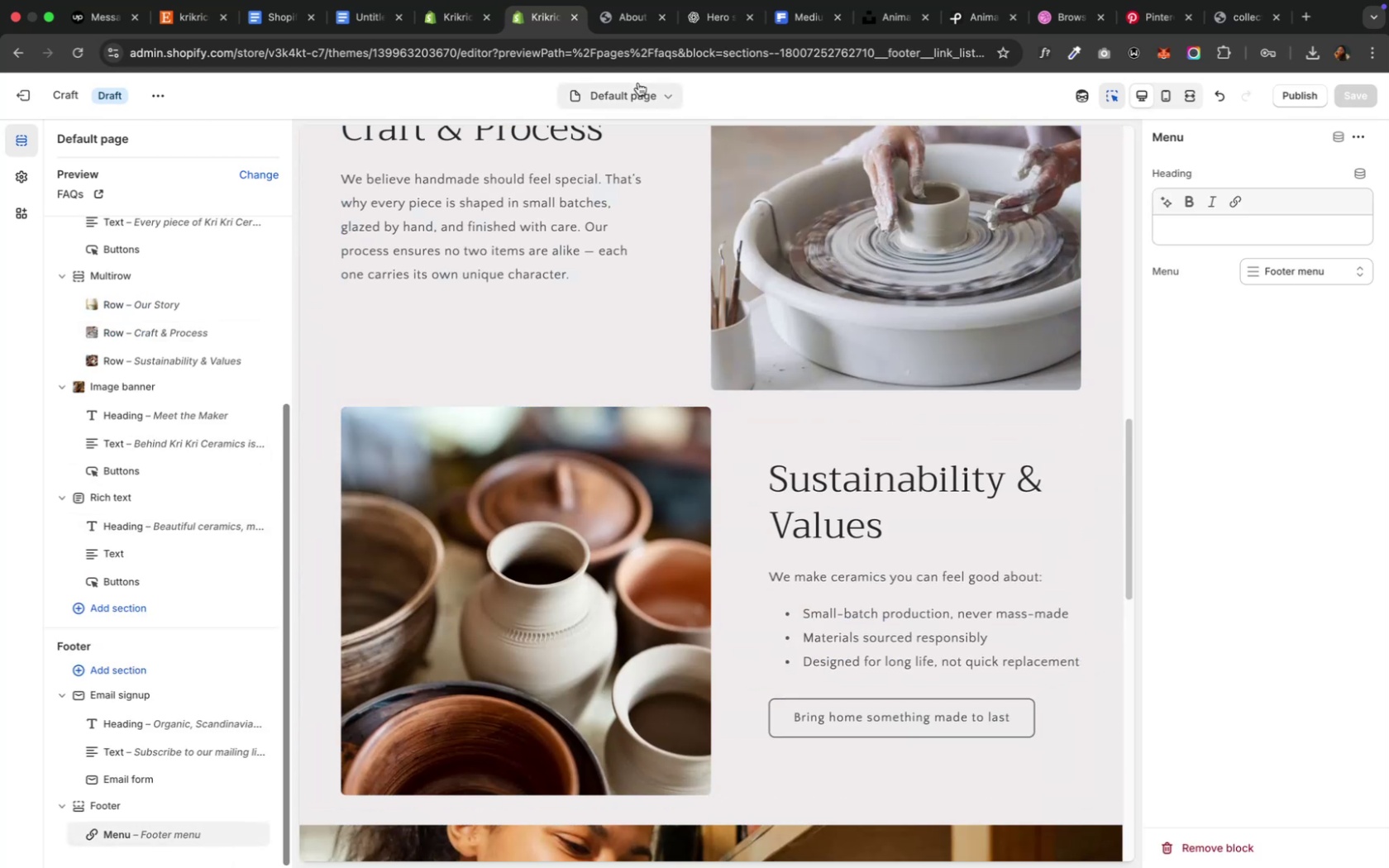 
left_click([637, 84])
 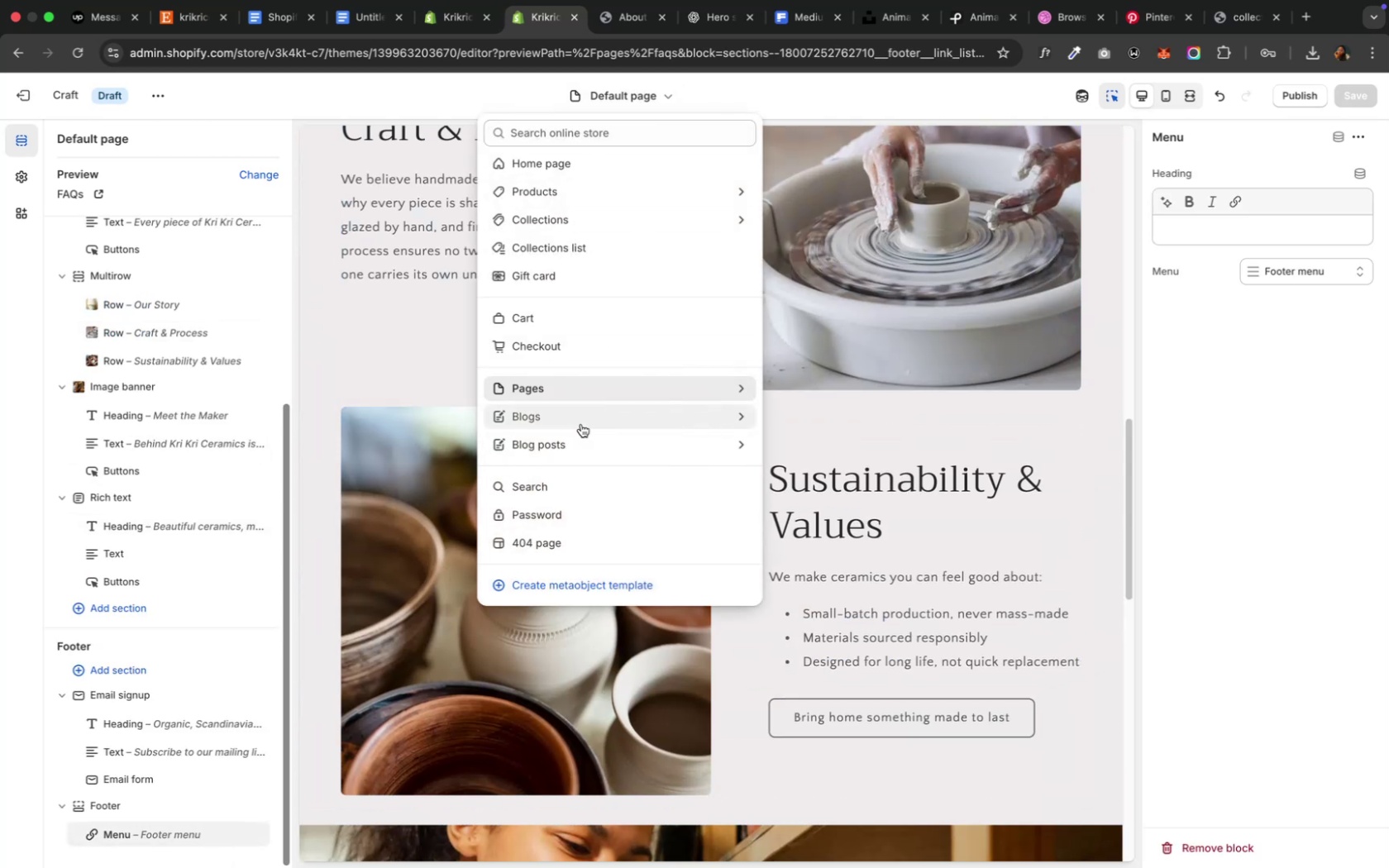 
left_click([736, 392])
 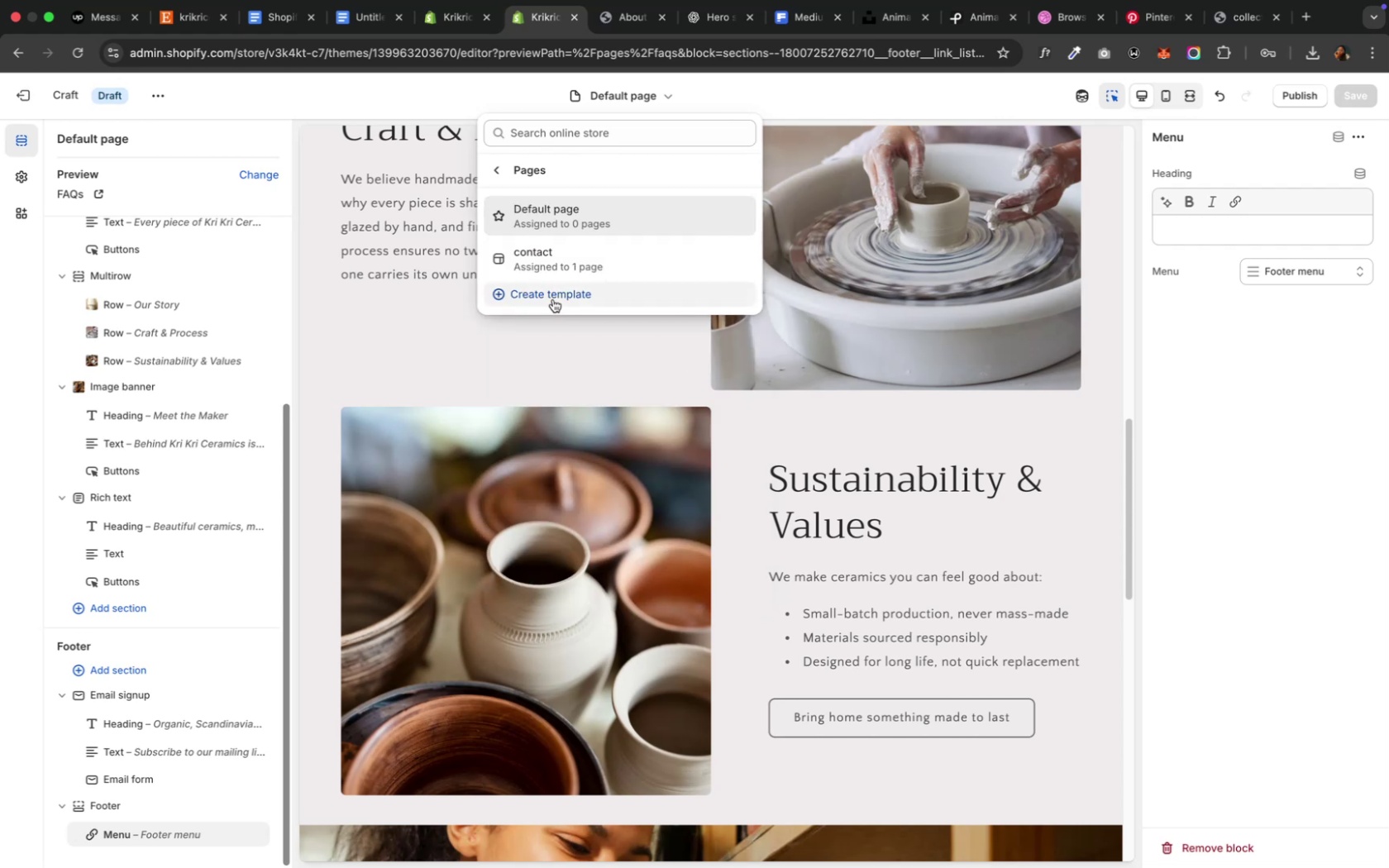 
left_click([552, 299])
 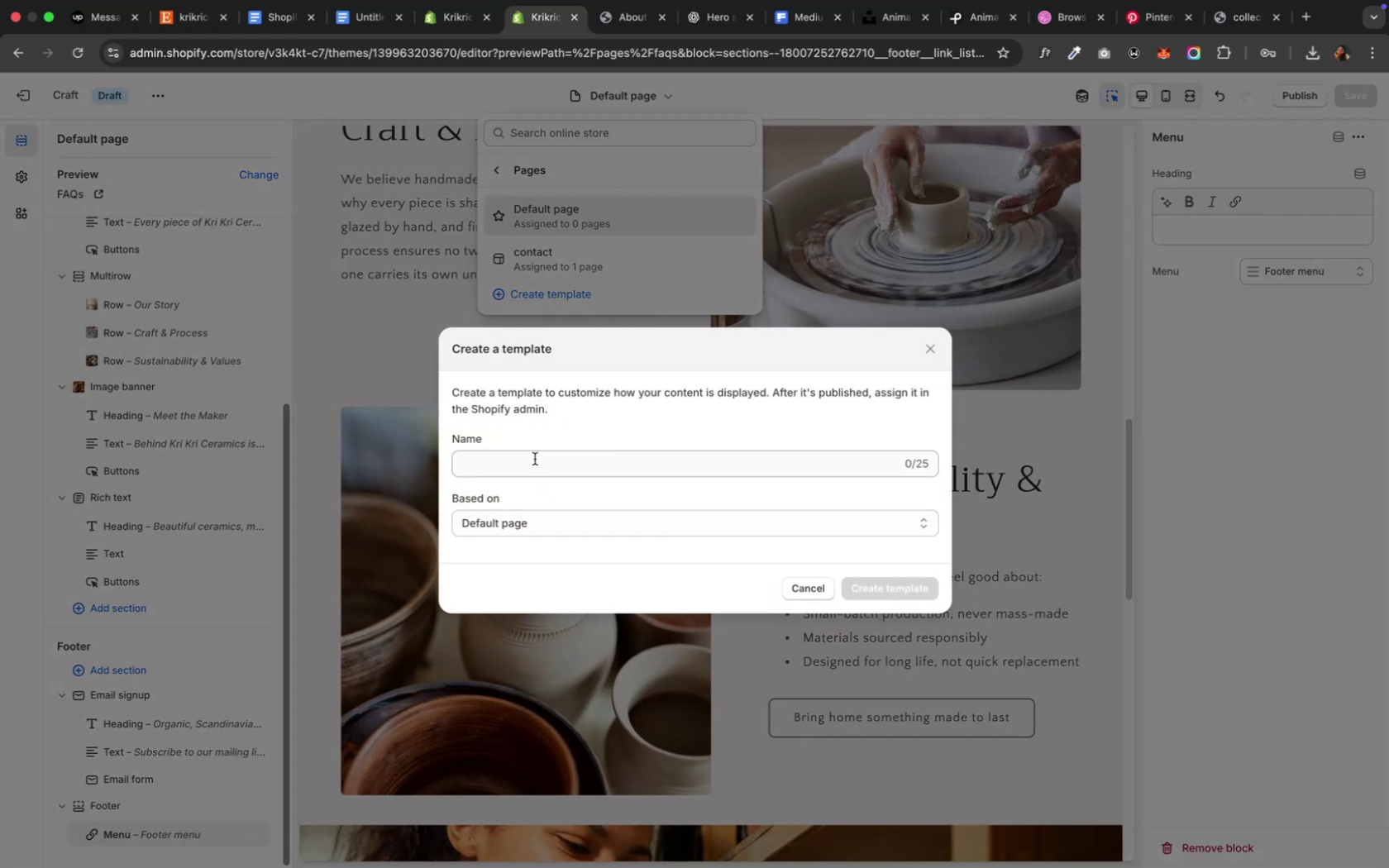 
left_click([542, 529])
 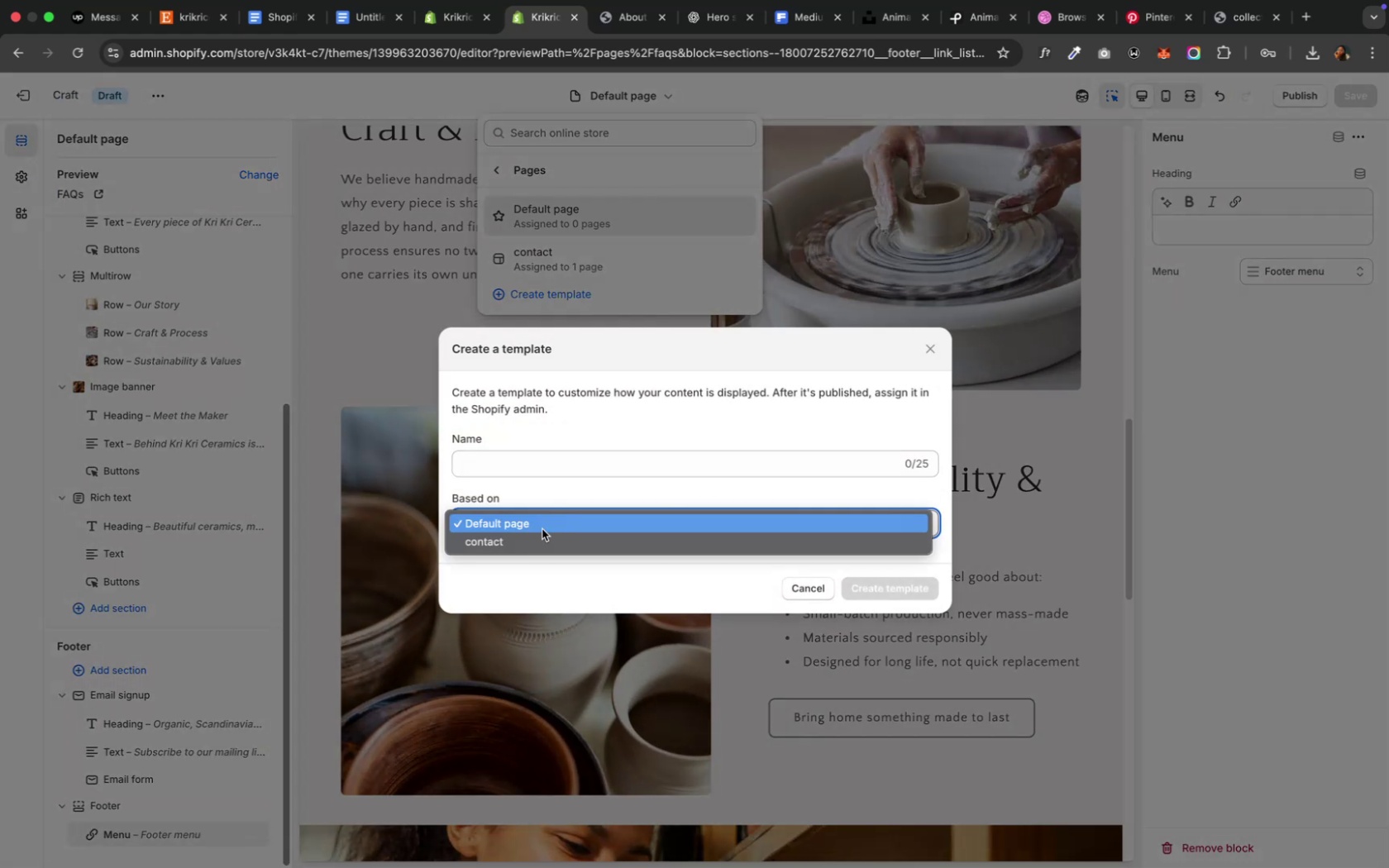 
left_click([542, 529])
 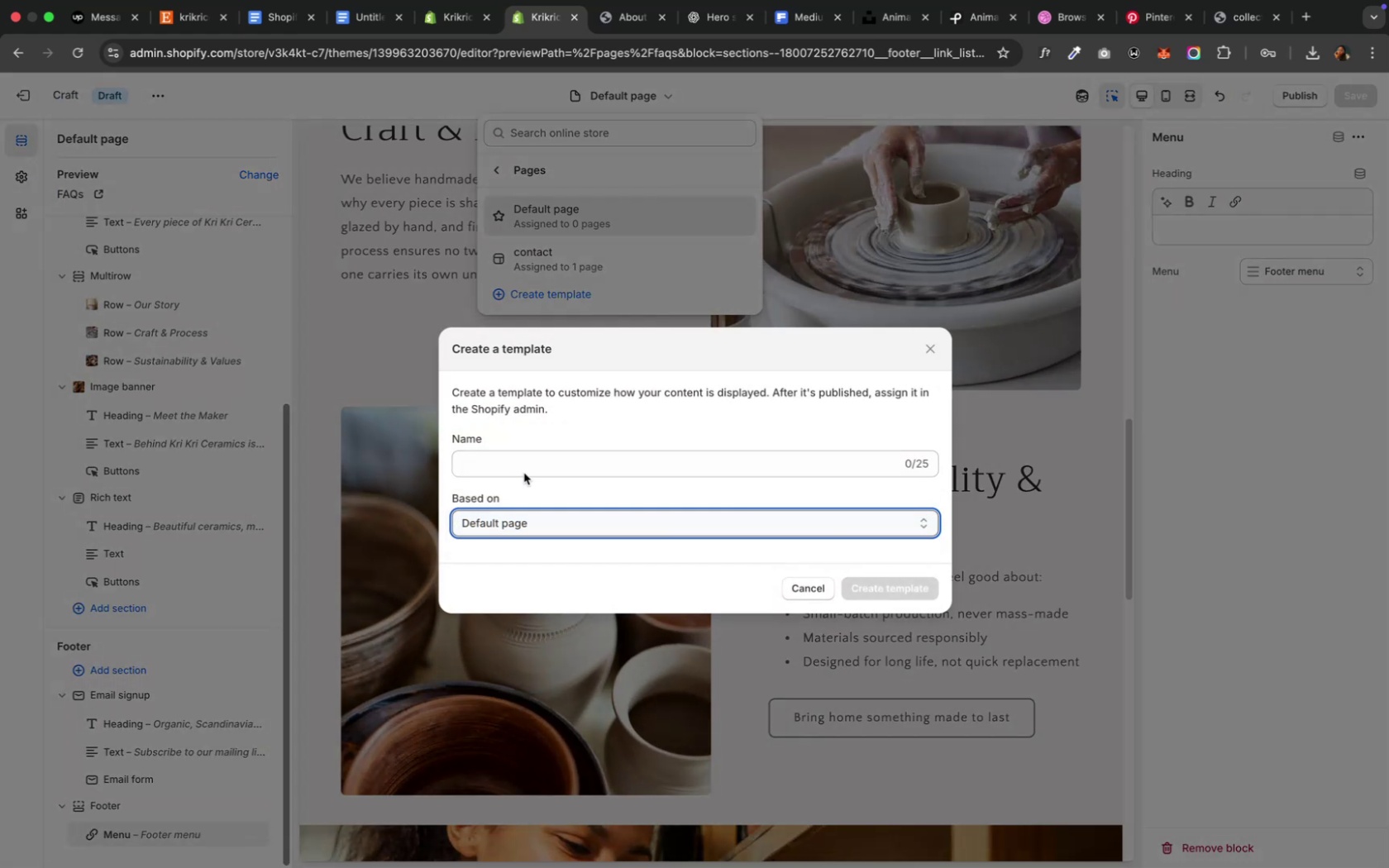 
left_click([523, 471])
 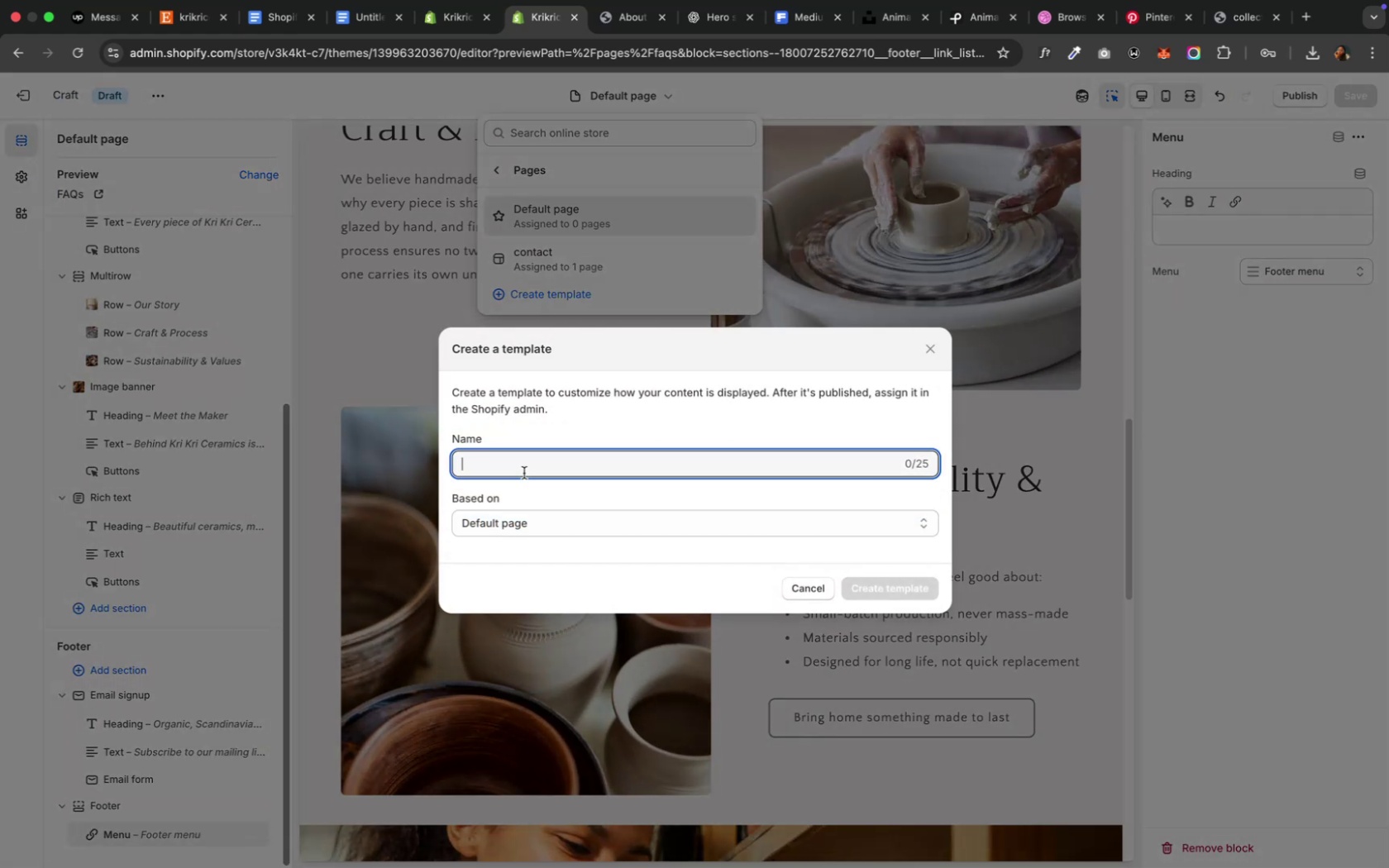 
type(FAQ)
 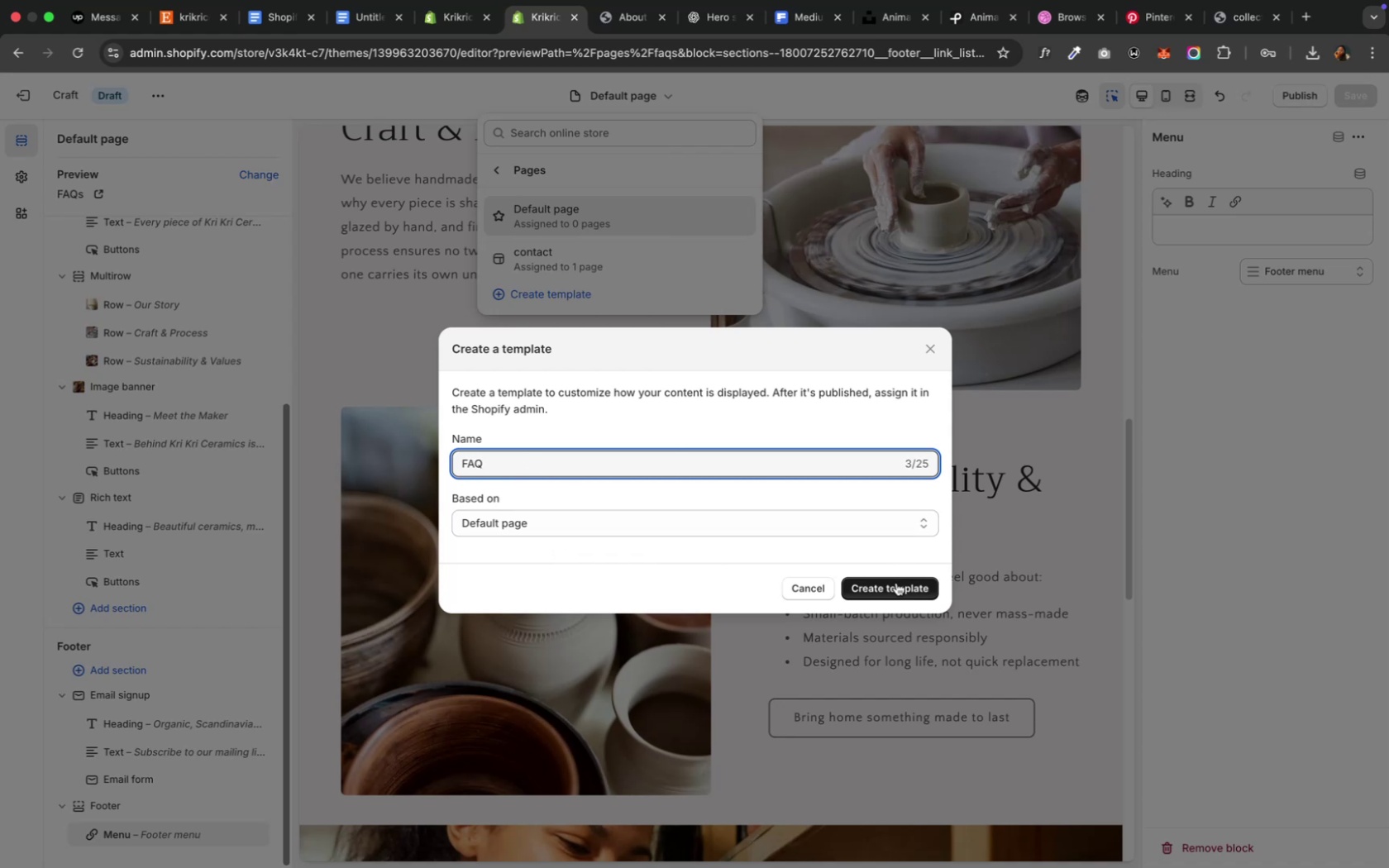 
left_click([895, 583])
 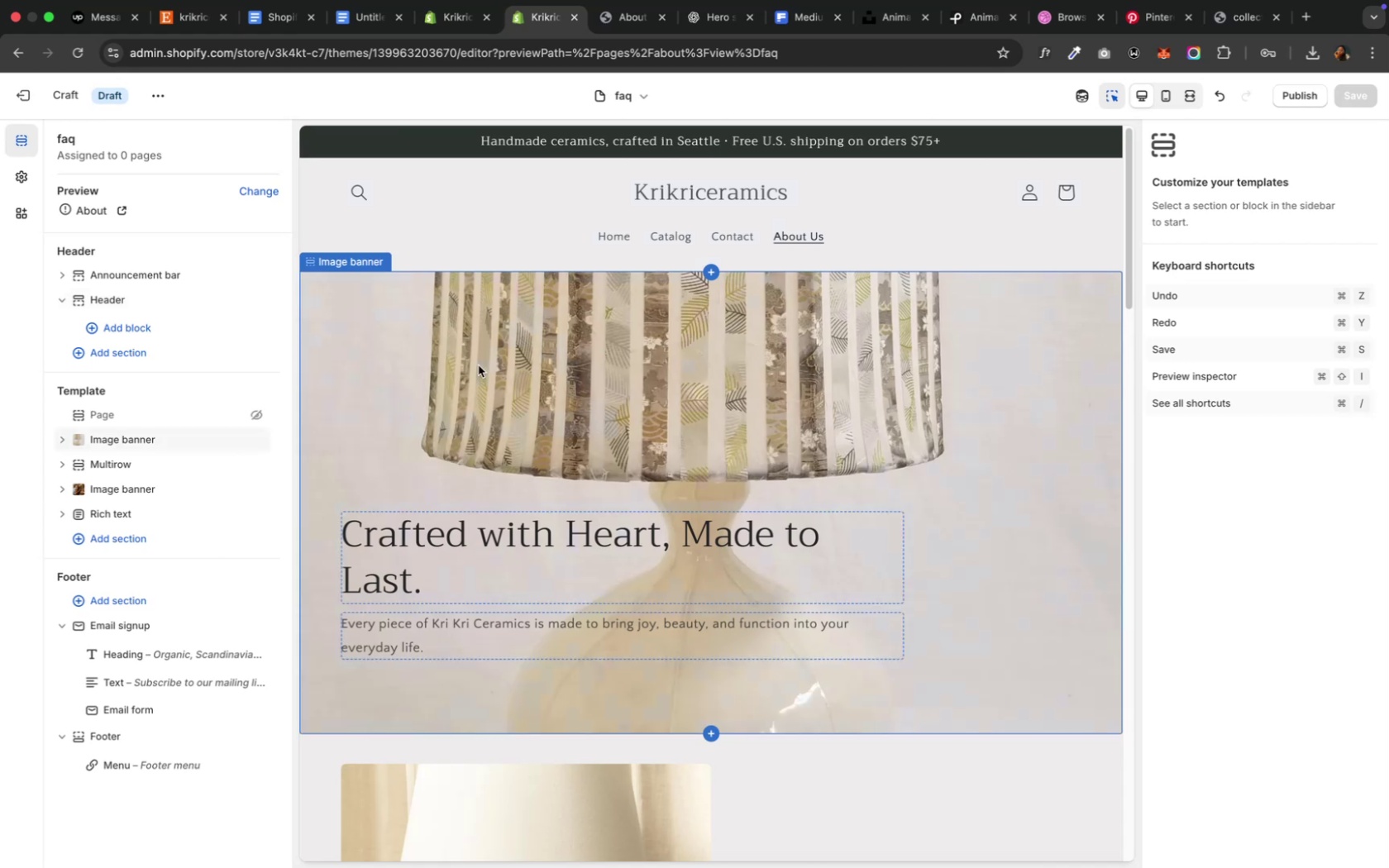 
wait(32.54)
 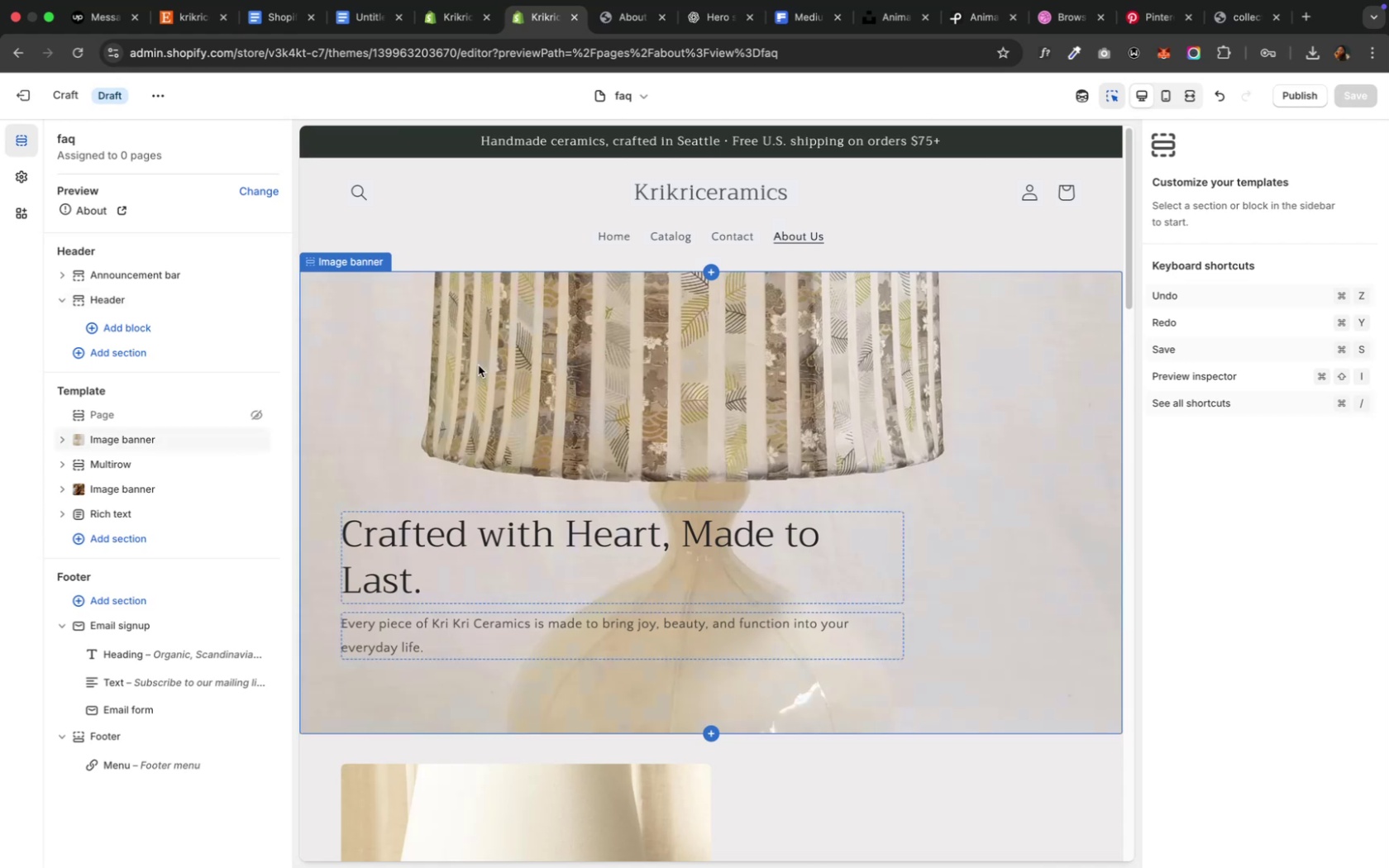 
left_click([65, 212])
 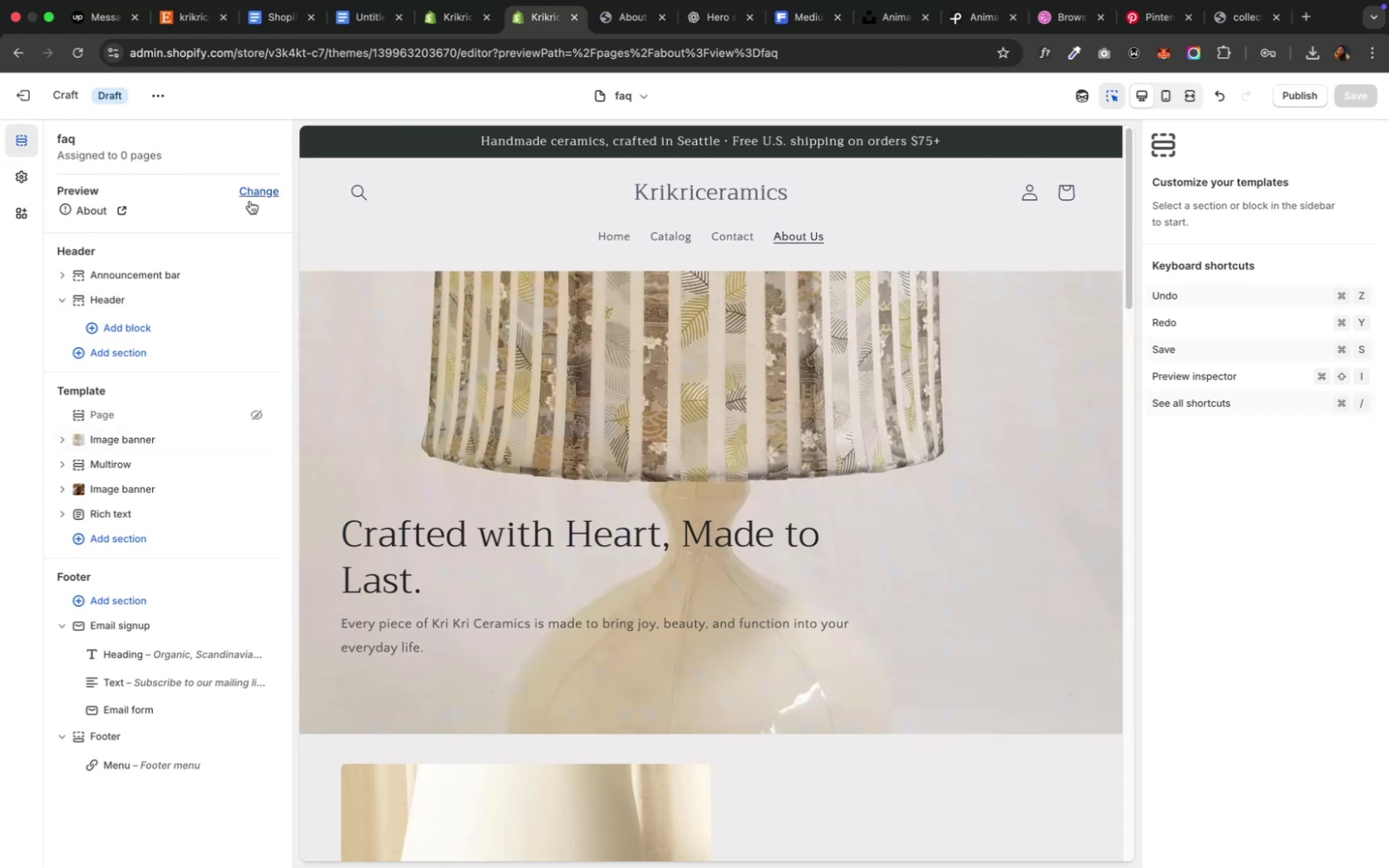 
left_click([250, 201])
 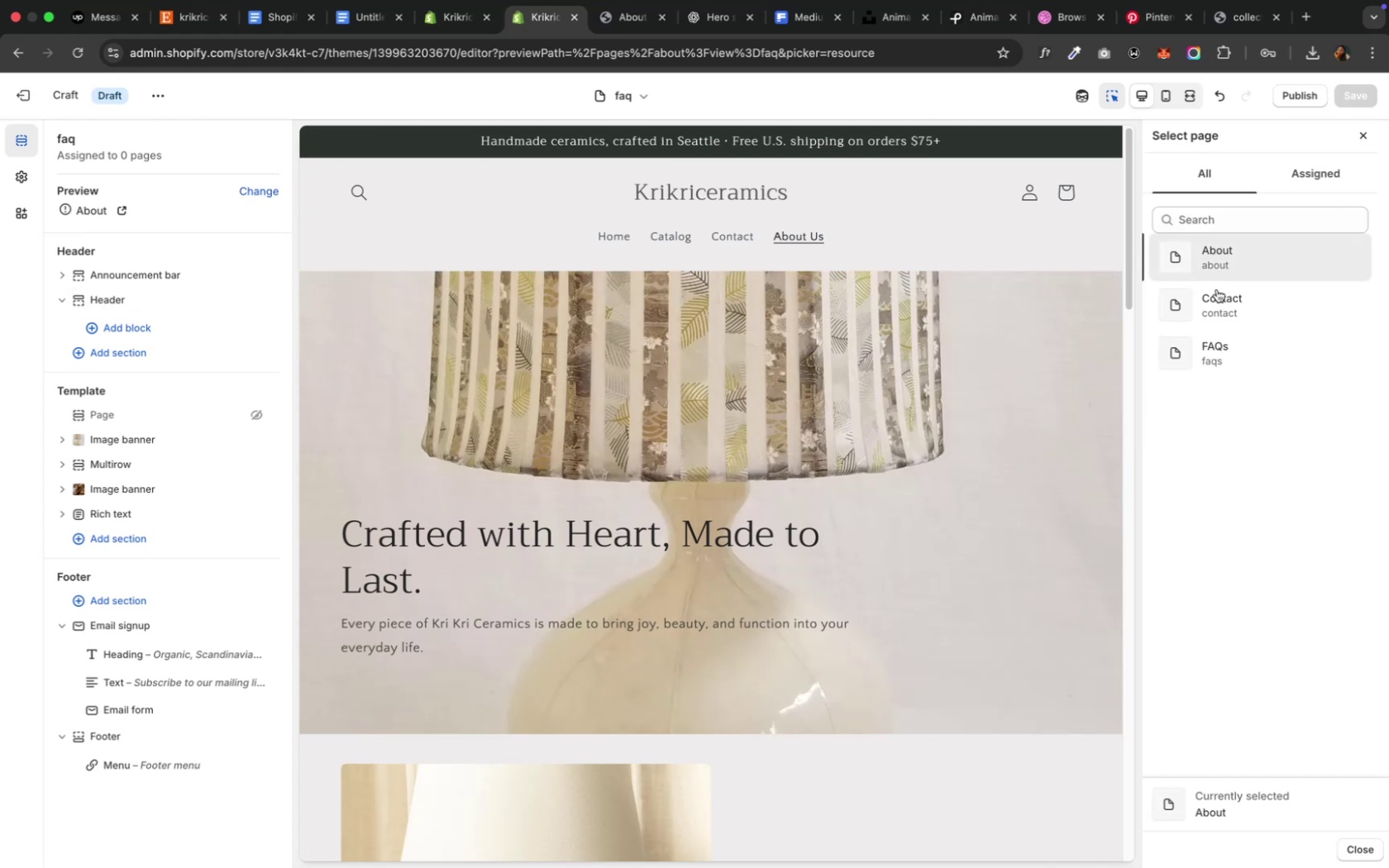 
left_click([1234, 260])
 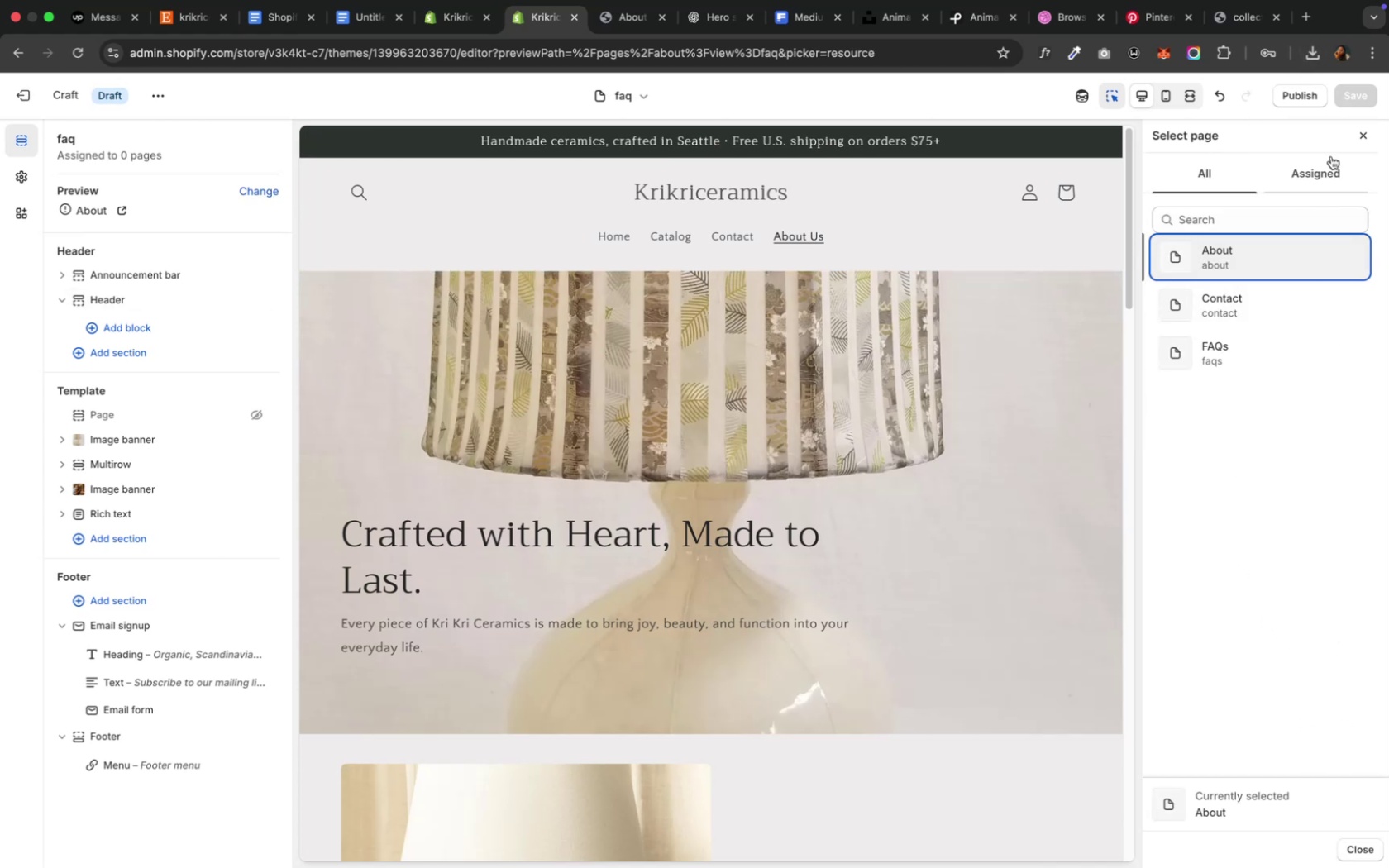 
wait(11.05)
 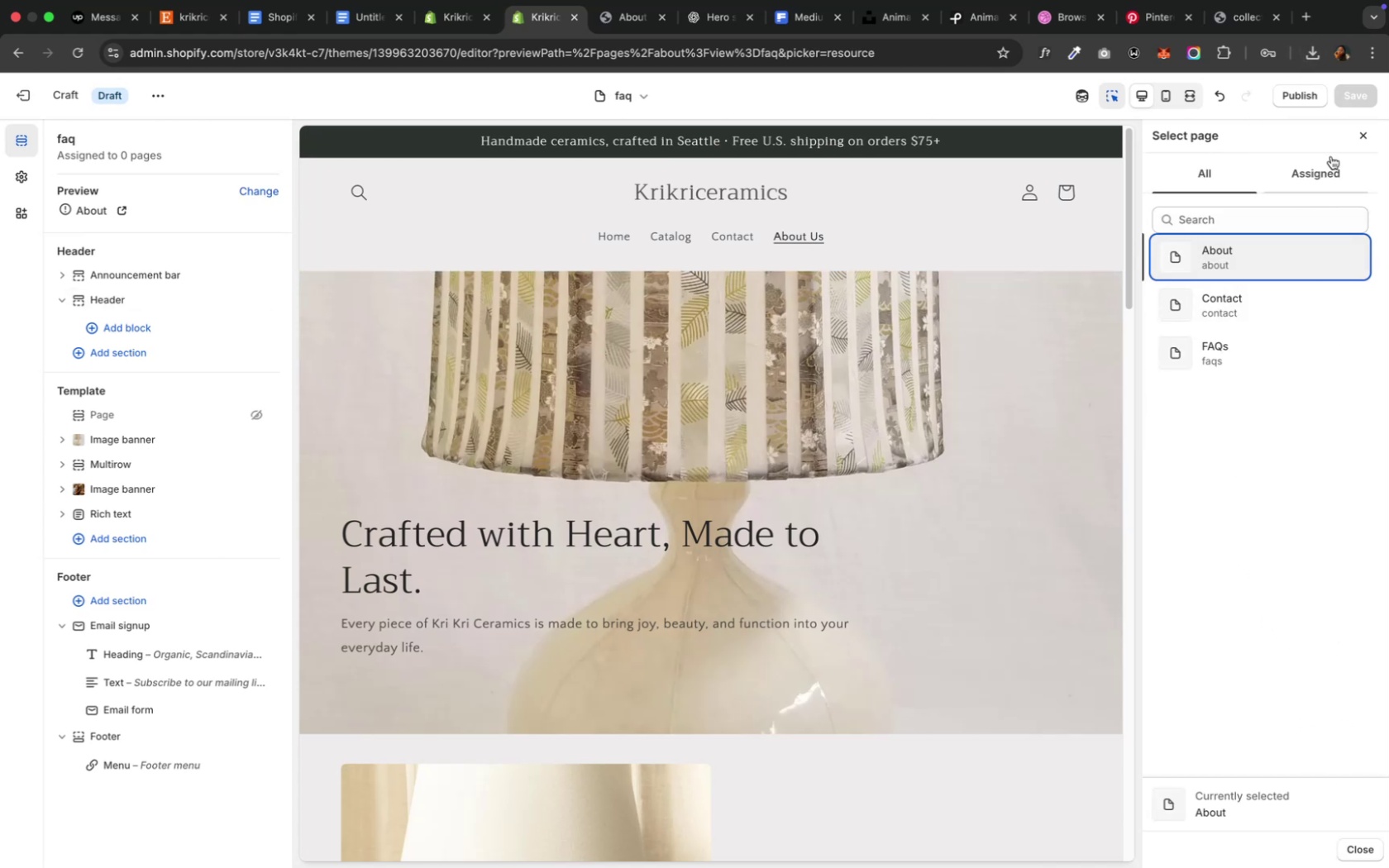 
scroll: coordinate [673, 405], scroll_direction: down, amount: 16.0
 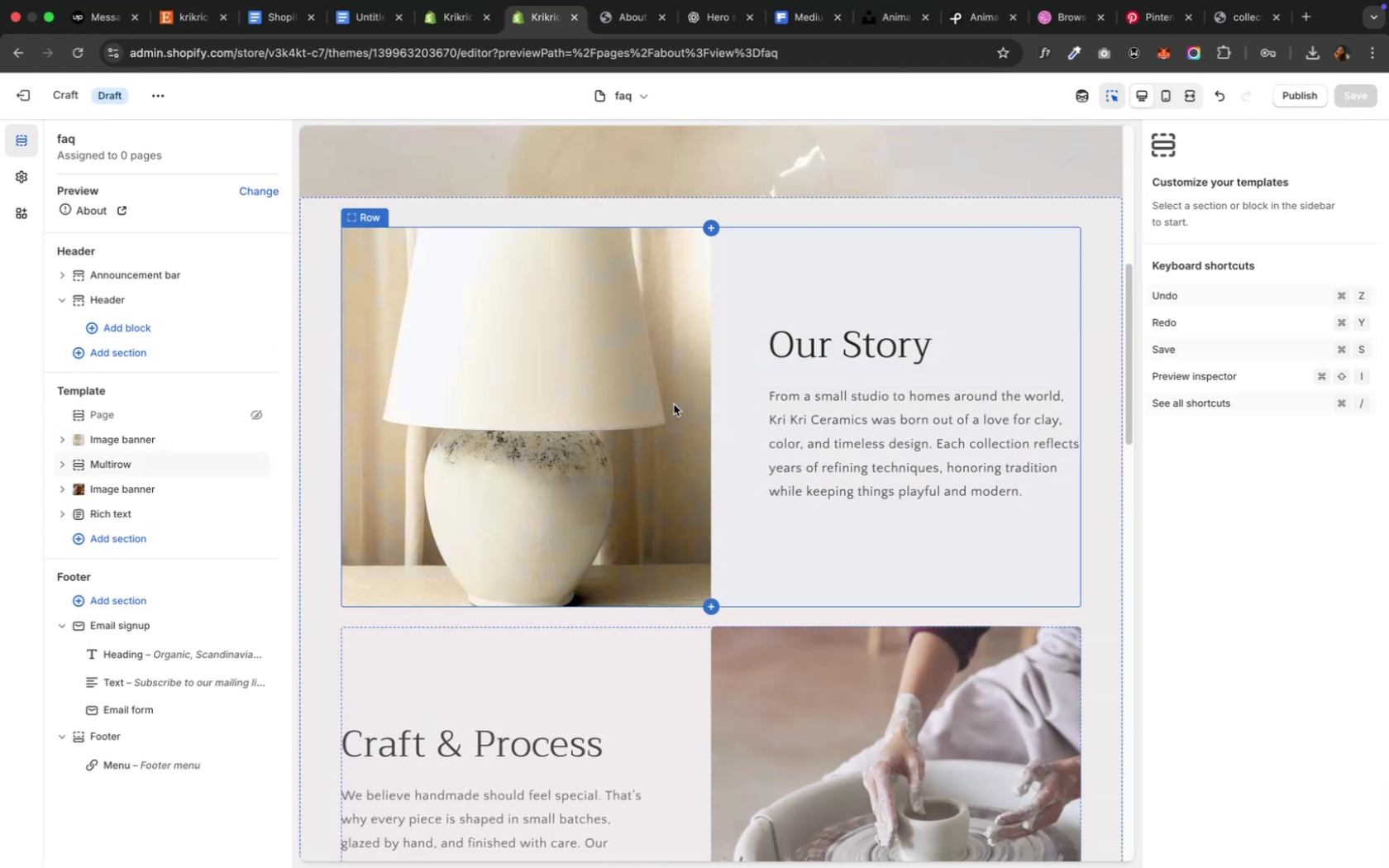 
scroll: coordinate [673, 404], scroll_direction: up, amount: 17.0
 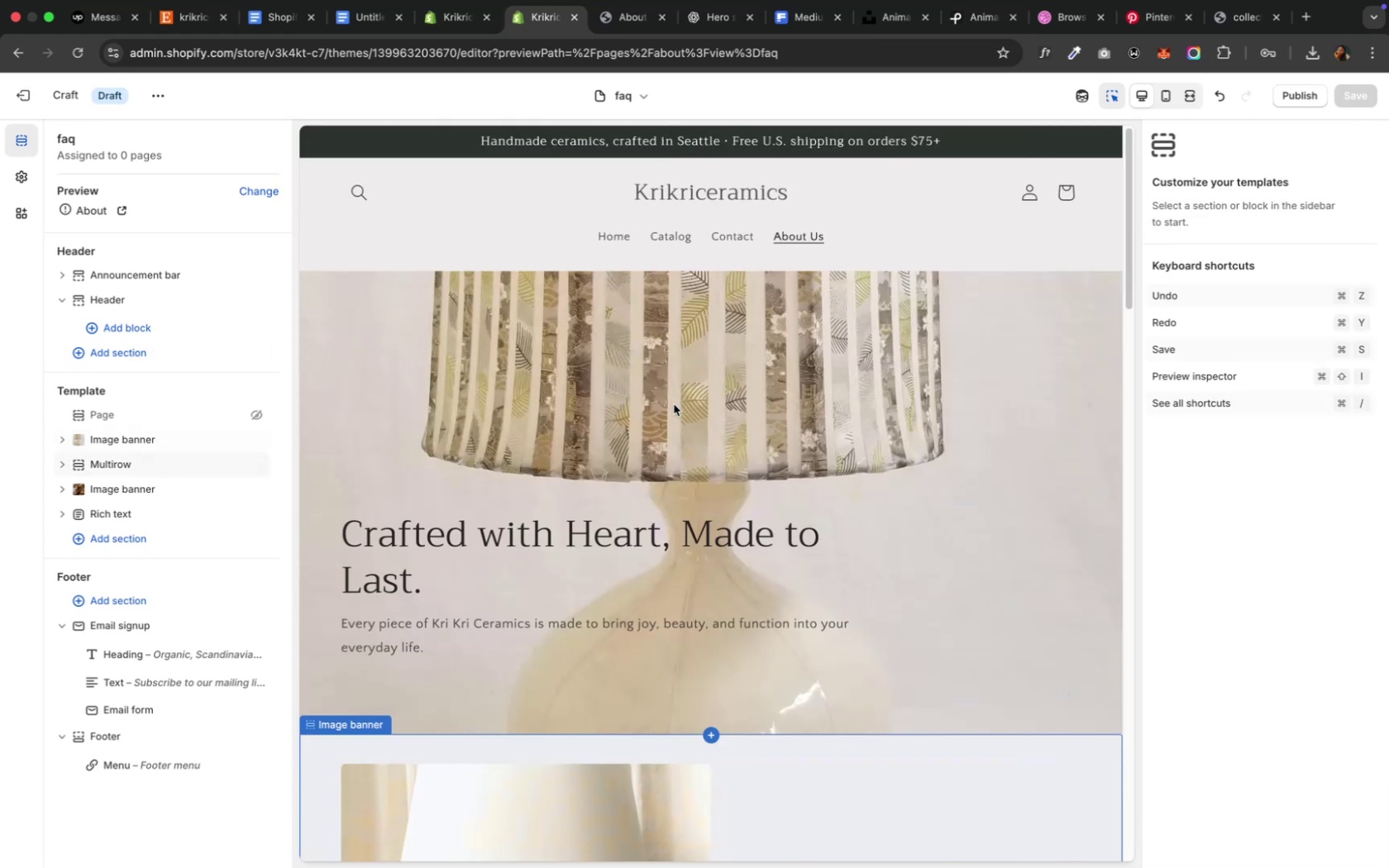 
scroll: coordinate [673, 400], scroll_direction: down, amount: 76.0
 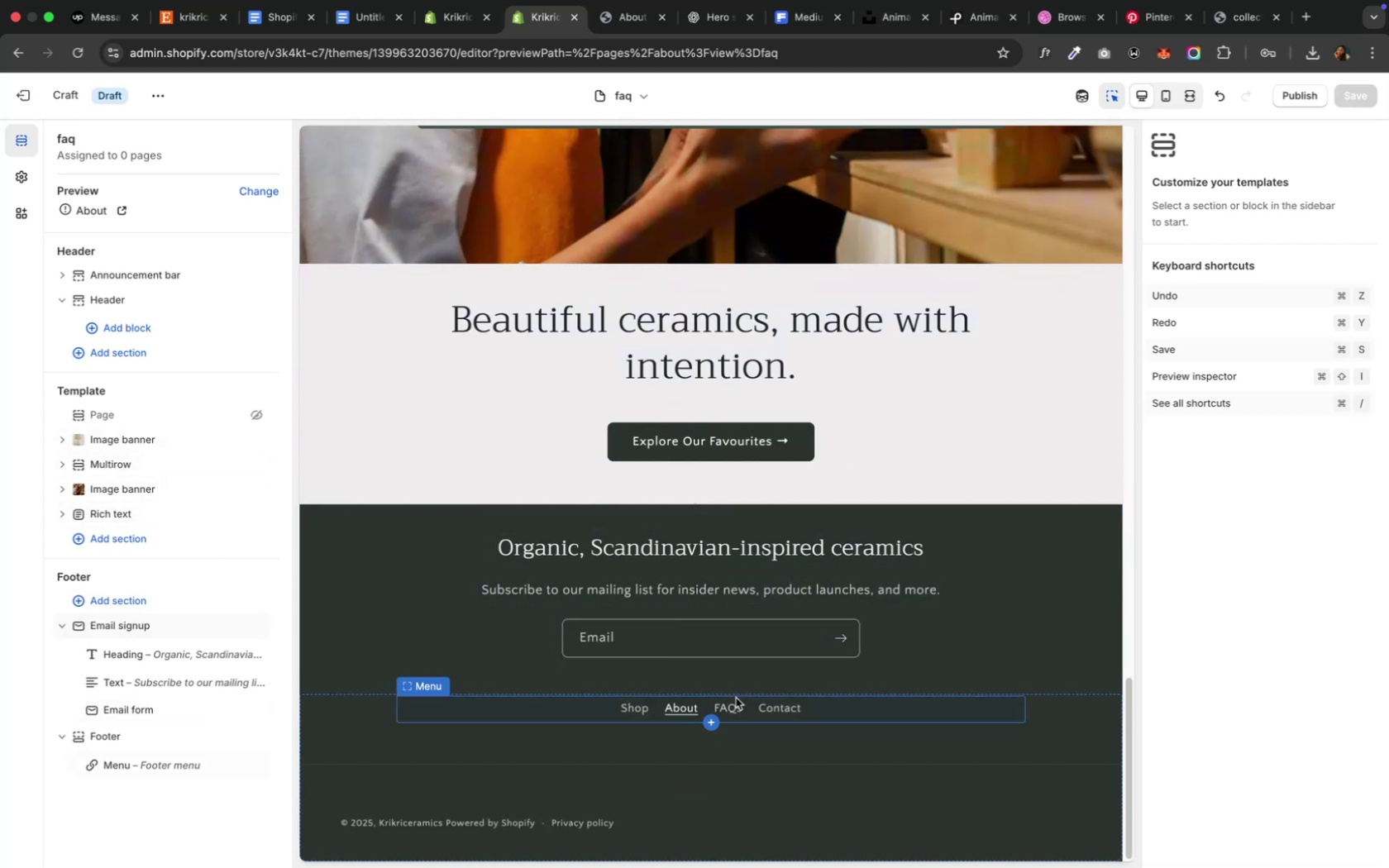 
left_click([732, 705])
 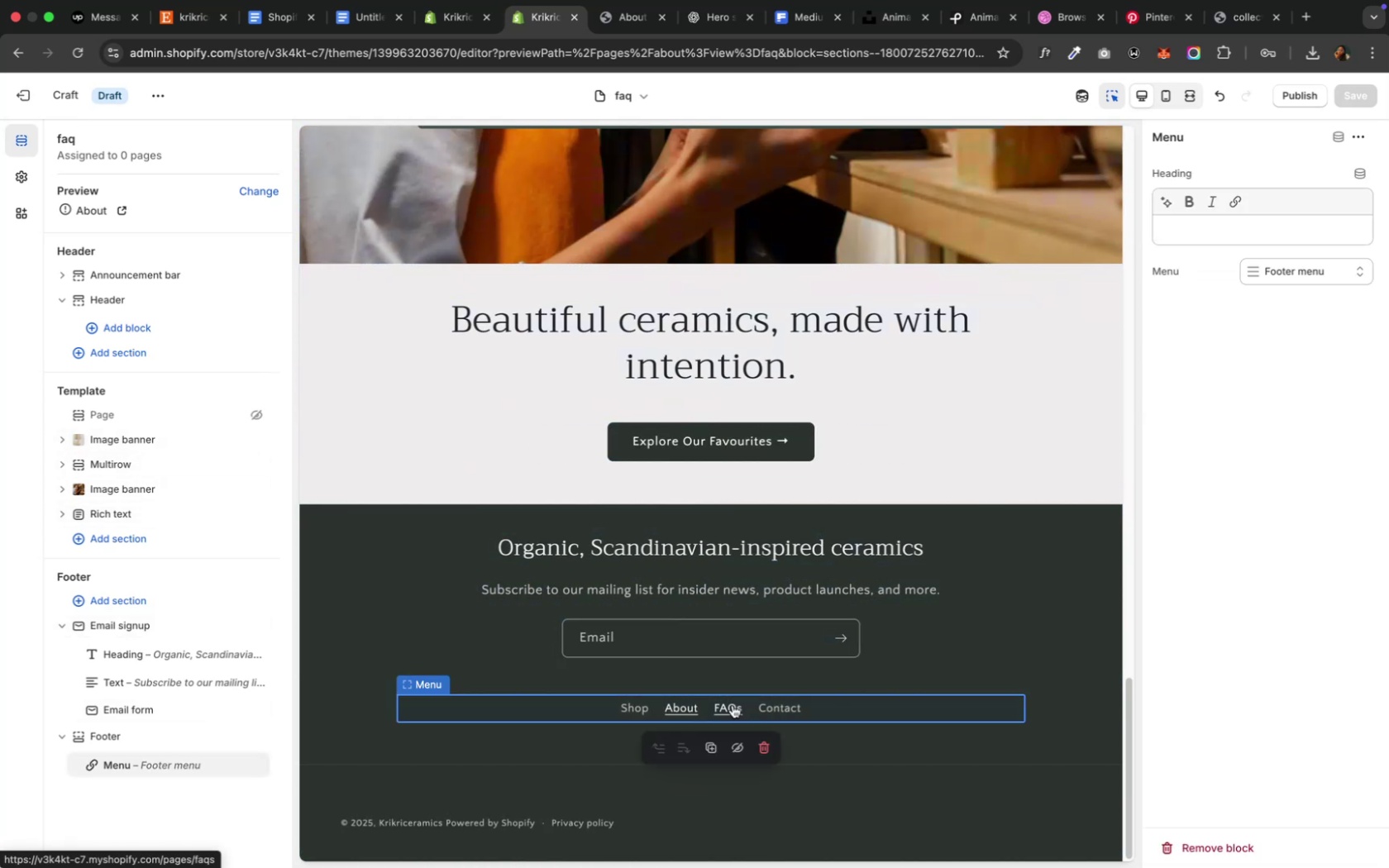 
left_click([732, 705])
 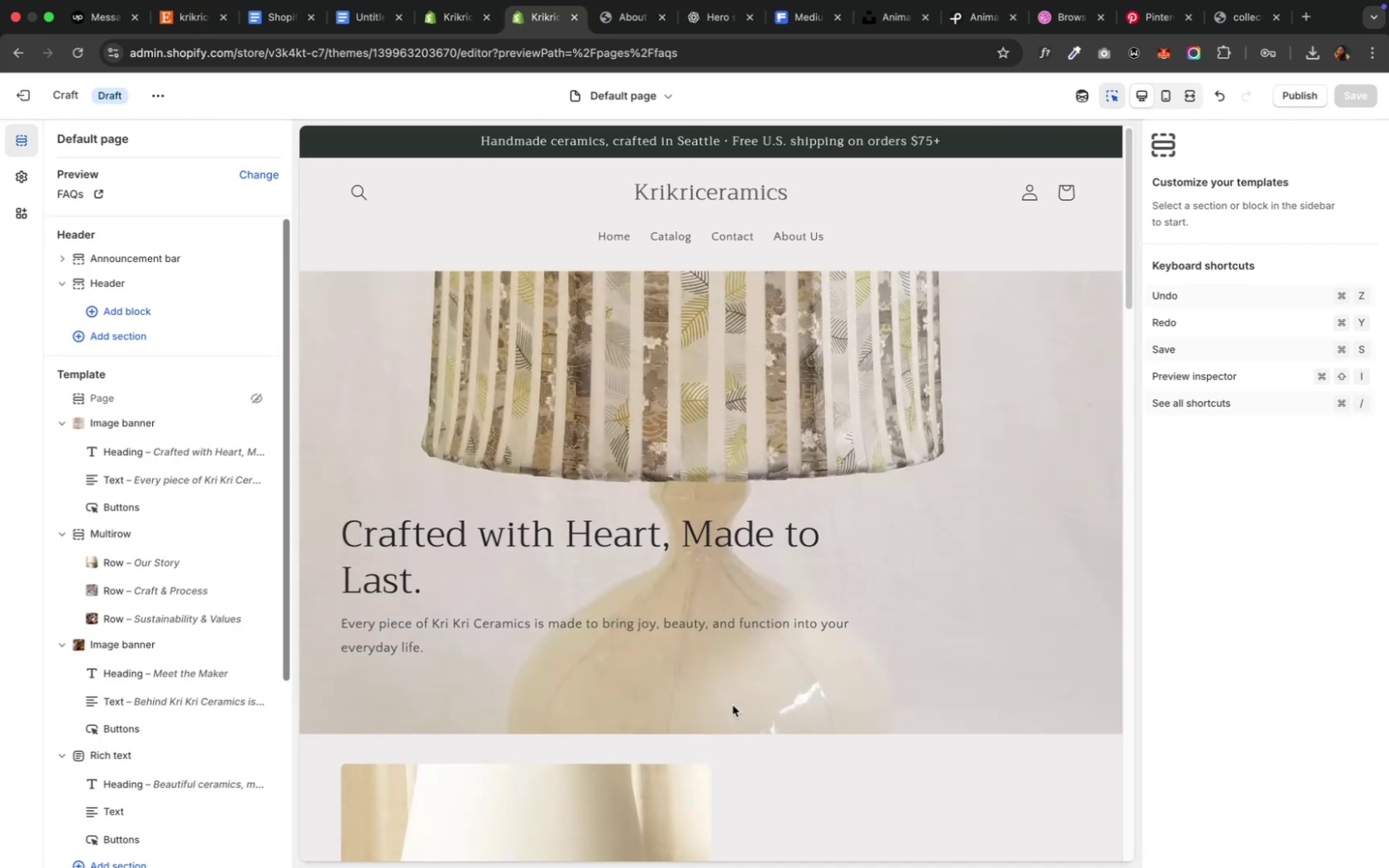 
wait(8.21)
 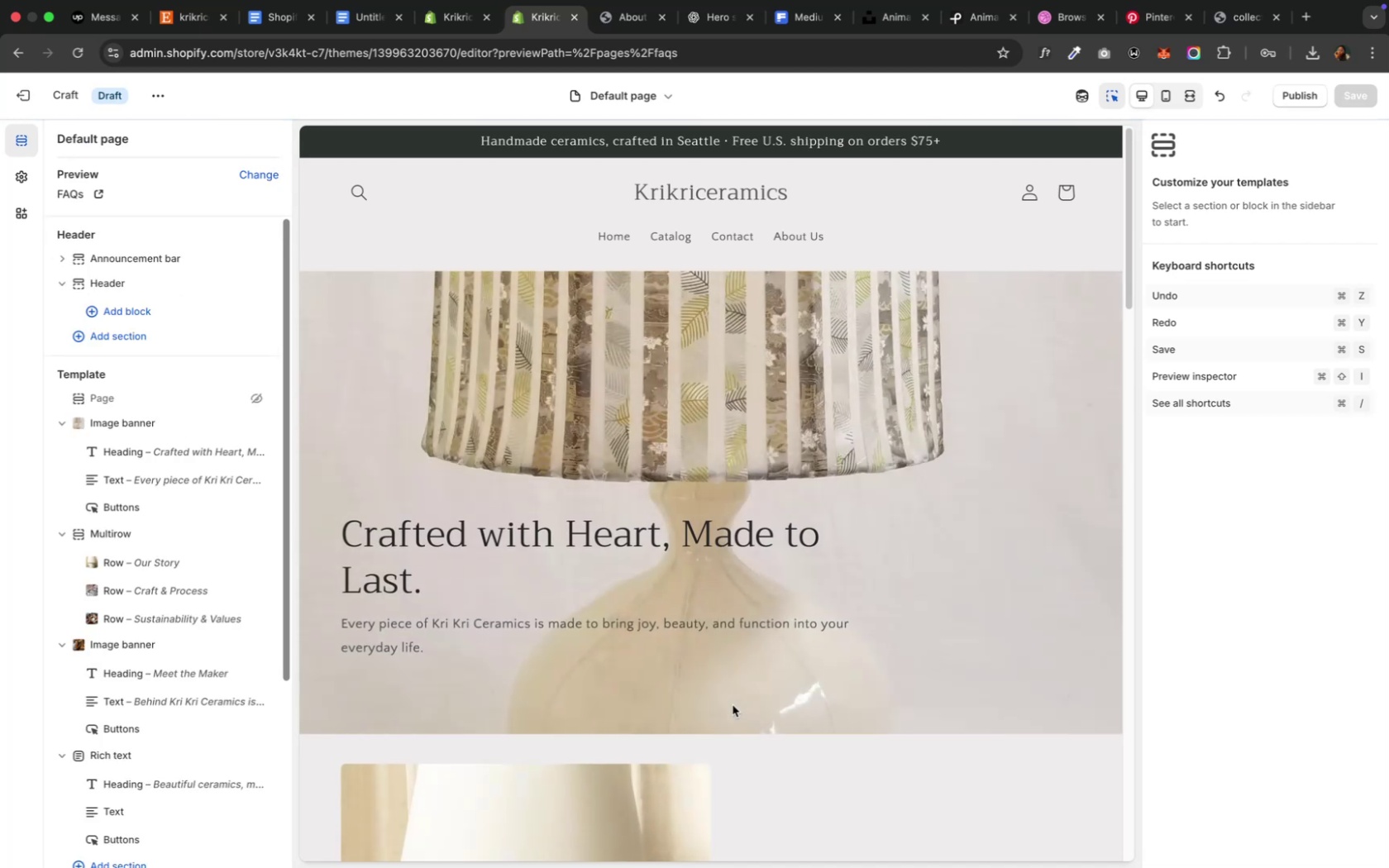 
mouse_move([609, 27])
 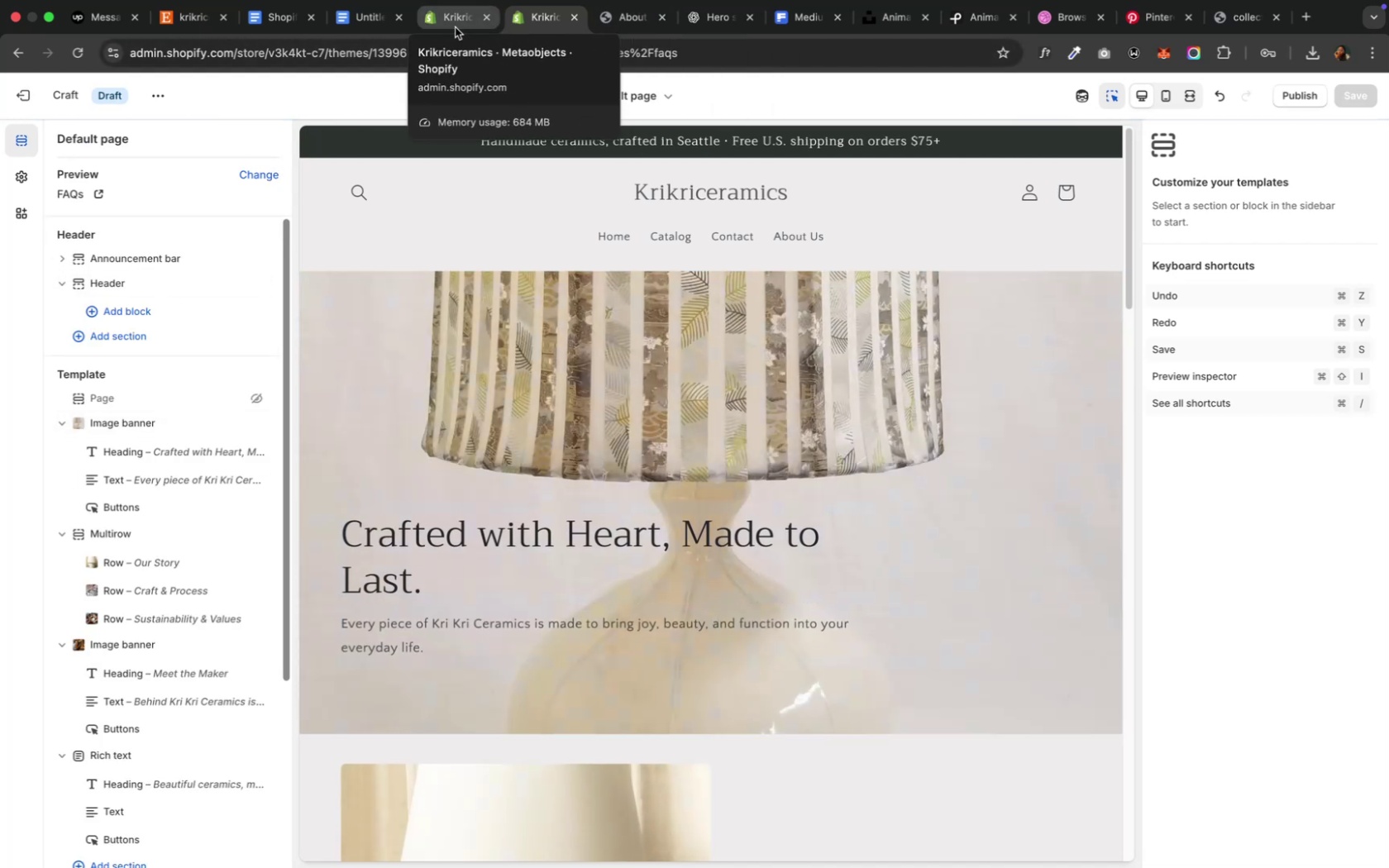 
left_click([455, 27])
 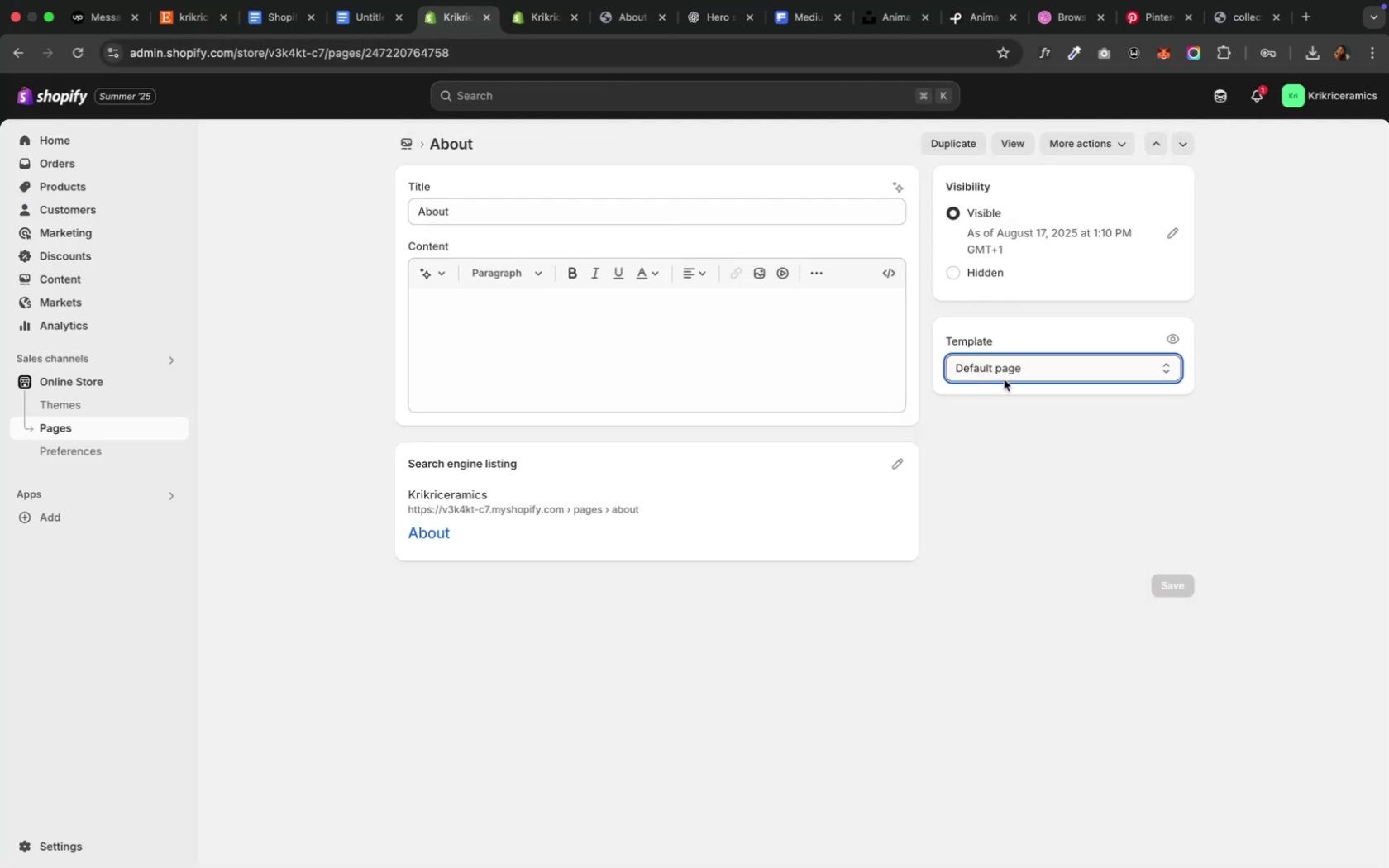 
left_click([1031, 370])
 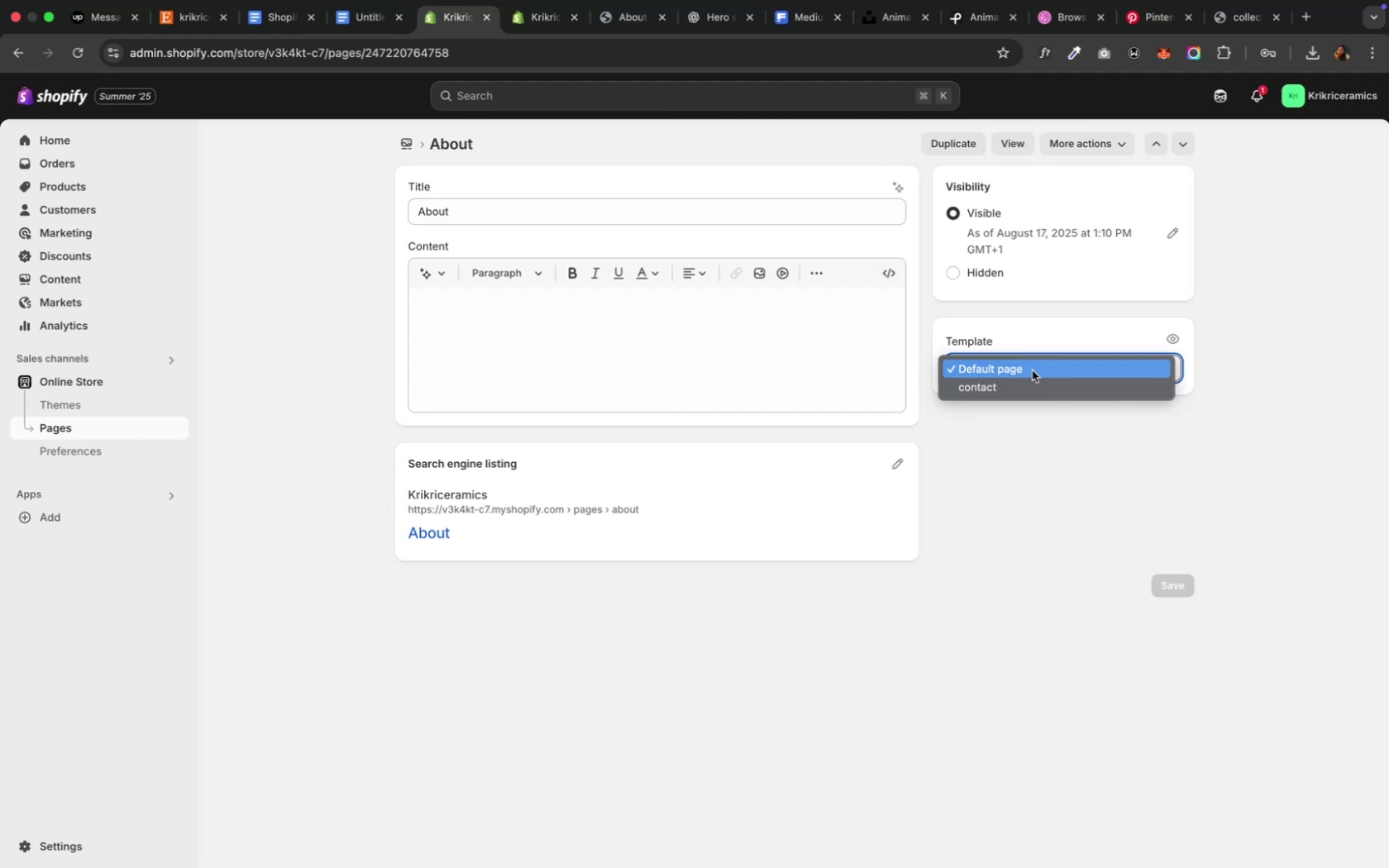 
left_click([1031, 370])
 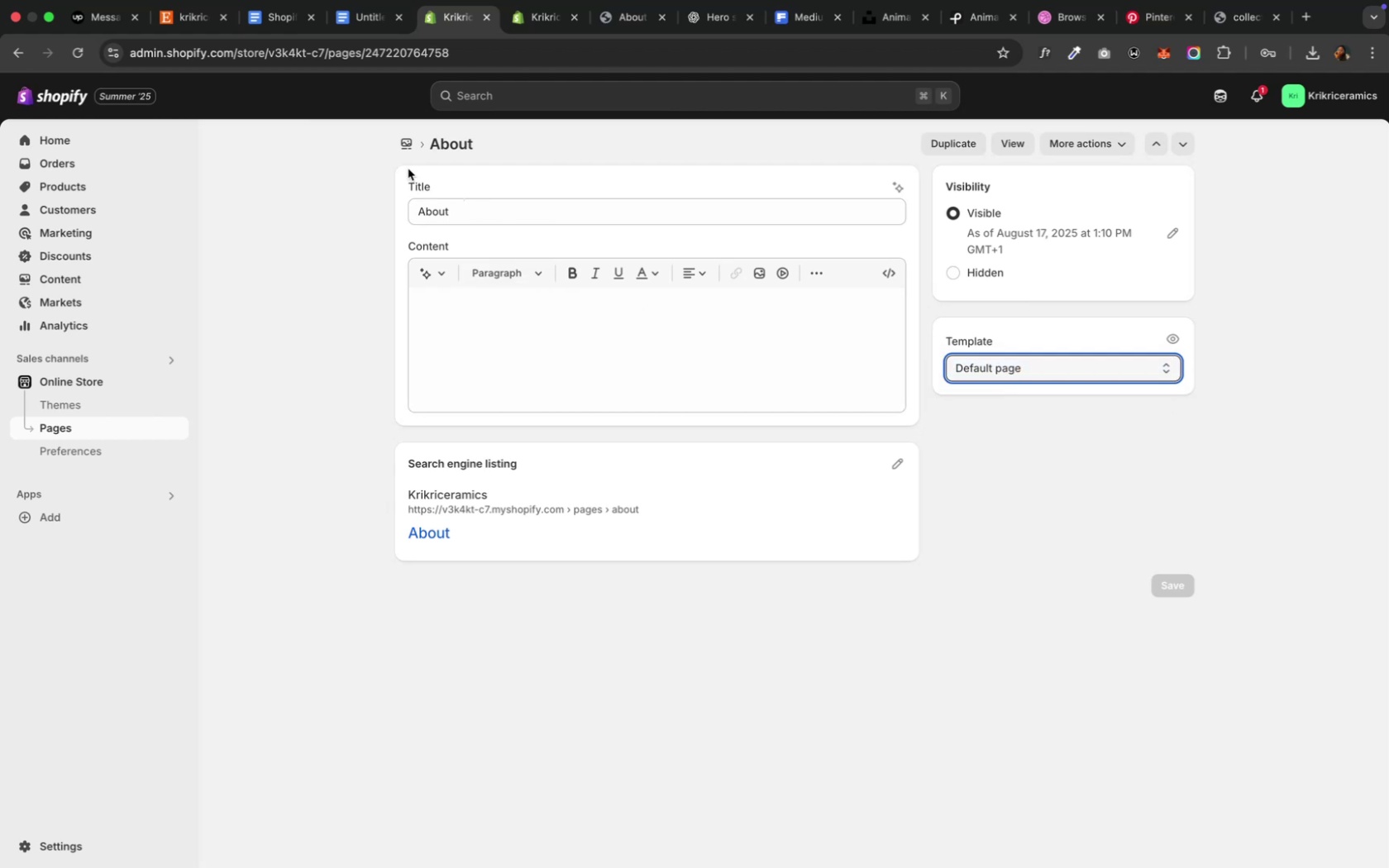 
left_click([397, 146])
 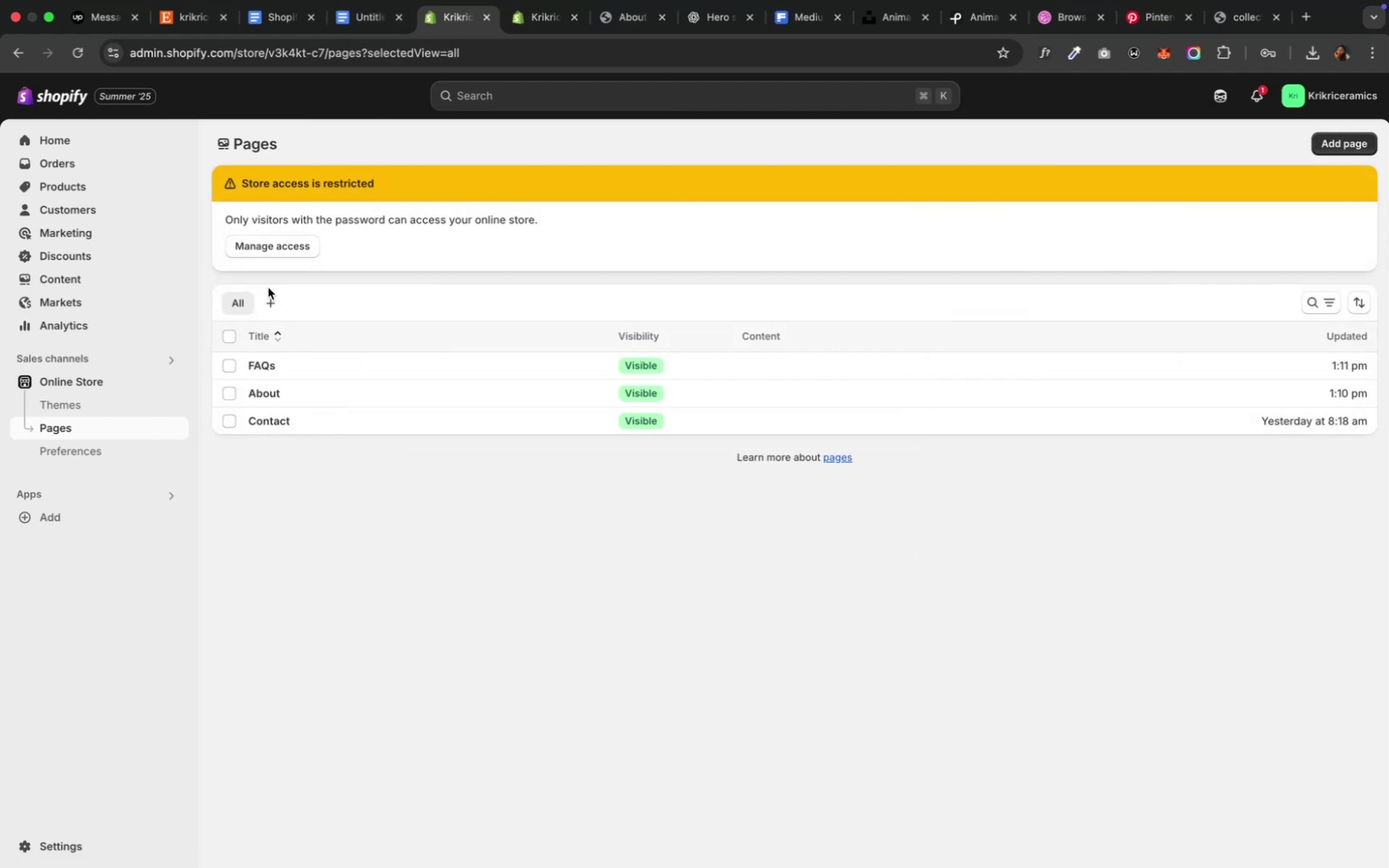 
left_click([296, 360])
 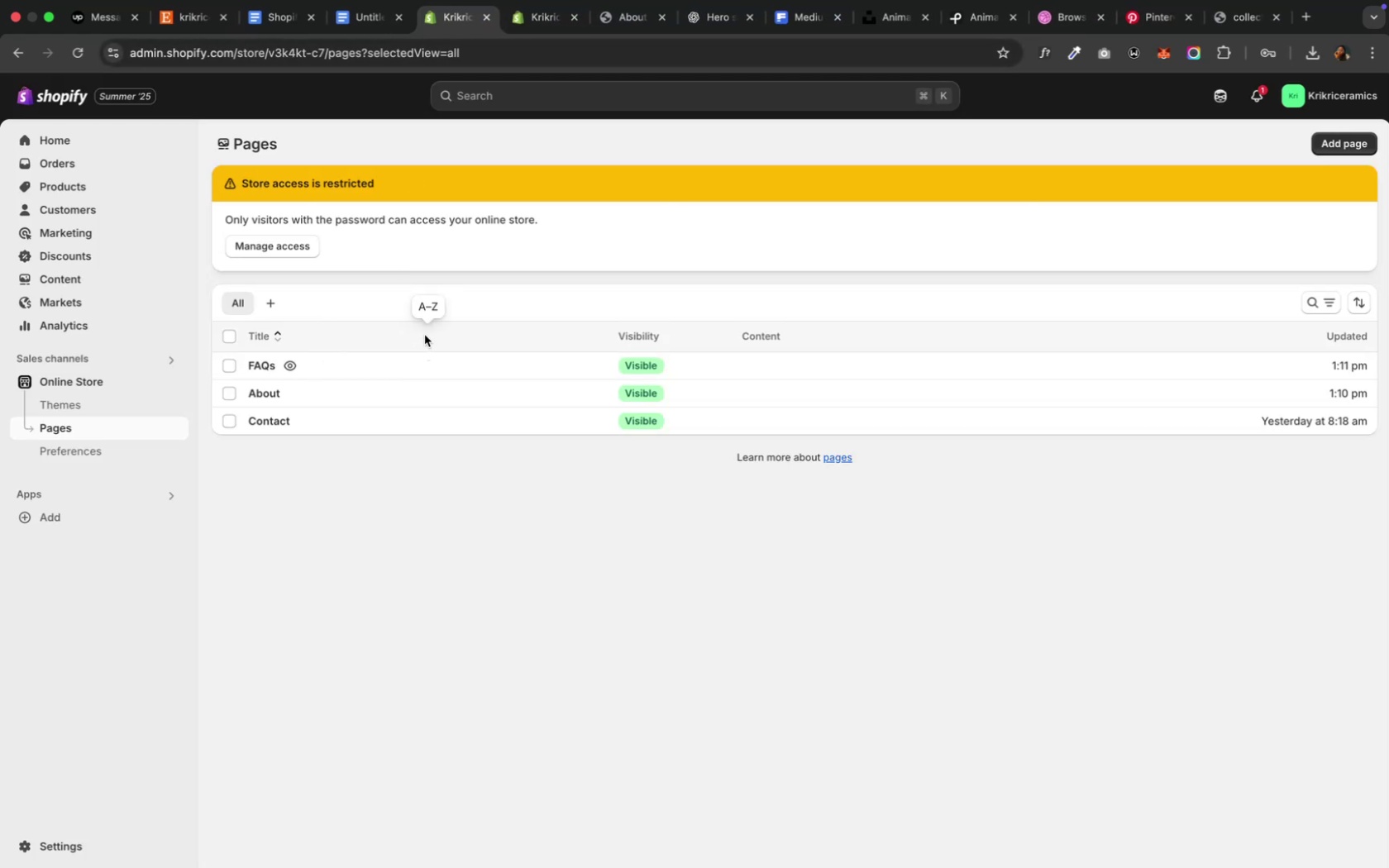 
wait(5.38)
 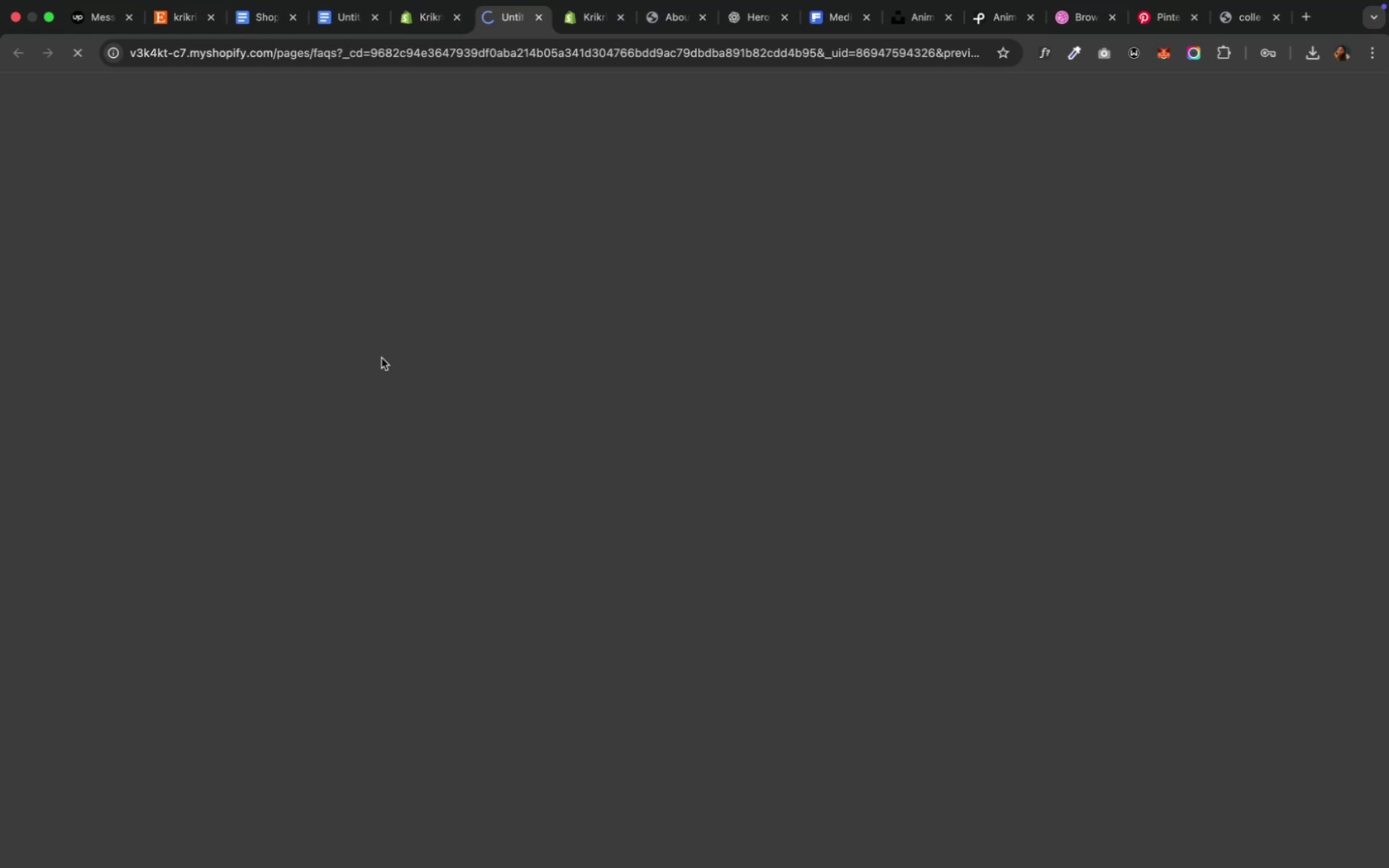 
left_click([415, 360])
 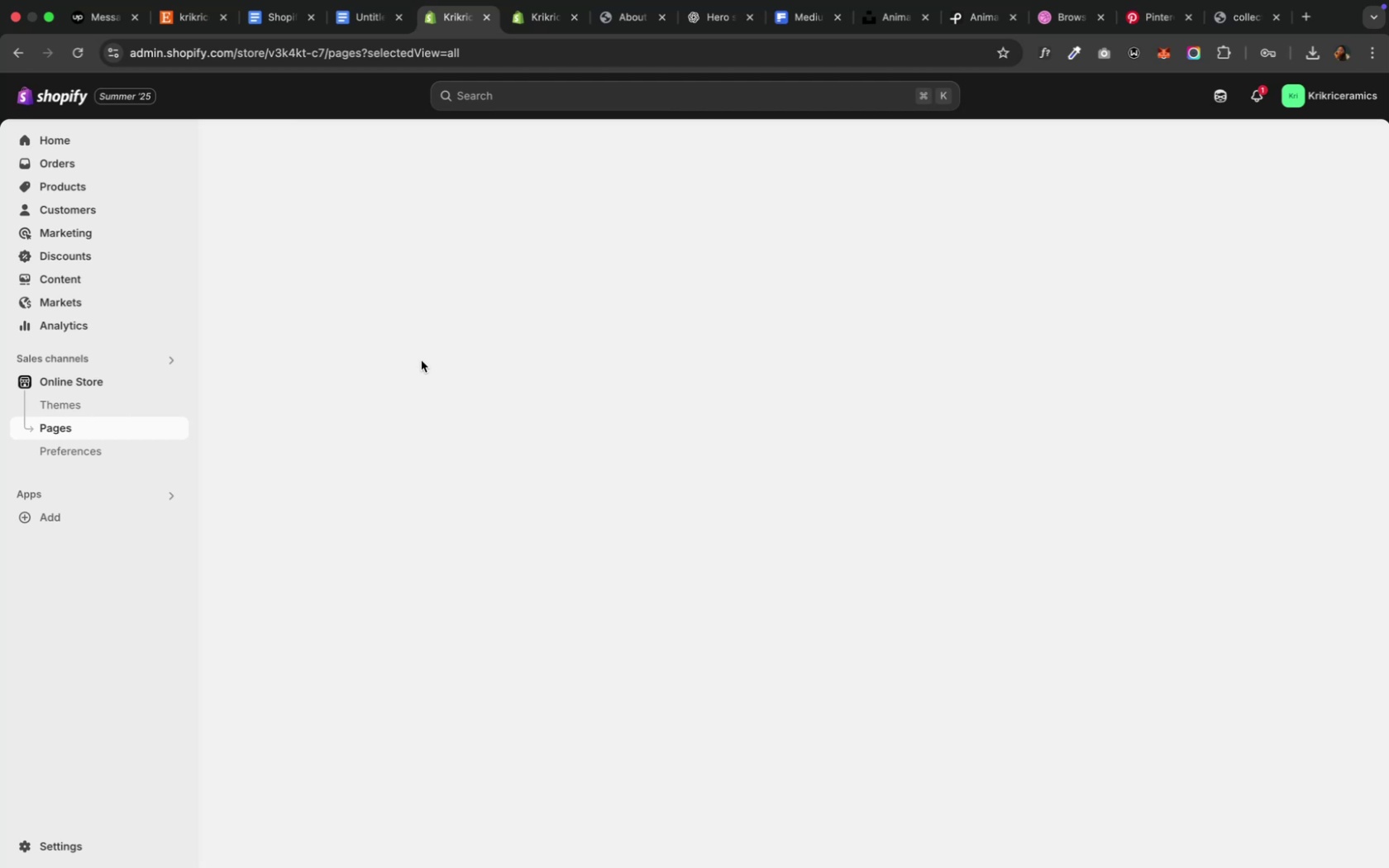 
mouse_move([524, 462])
 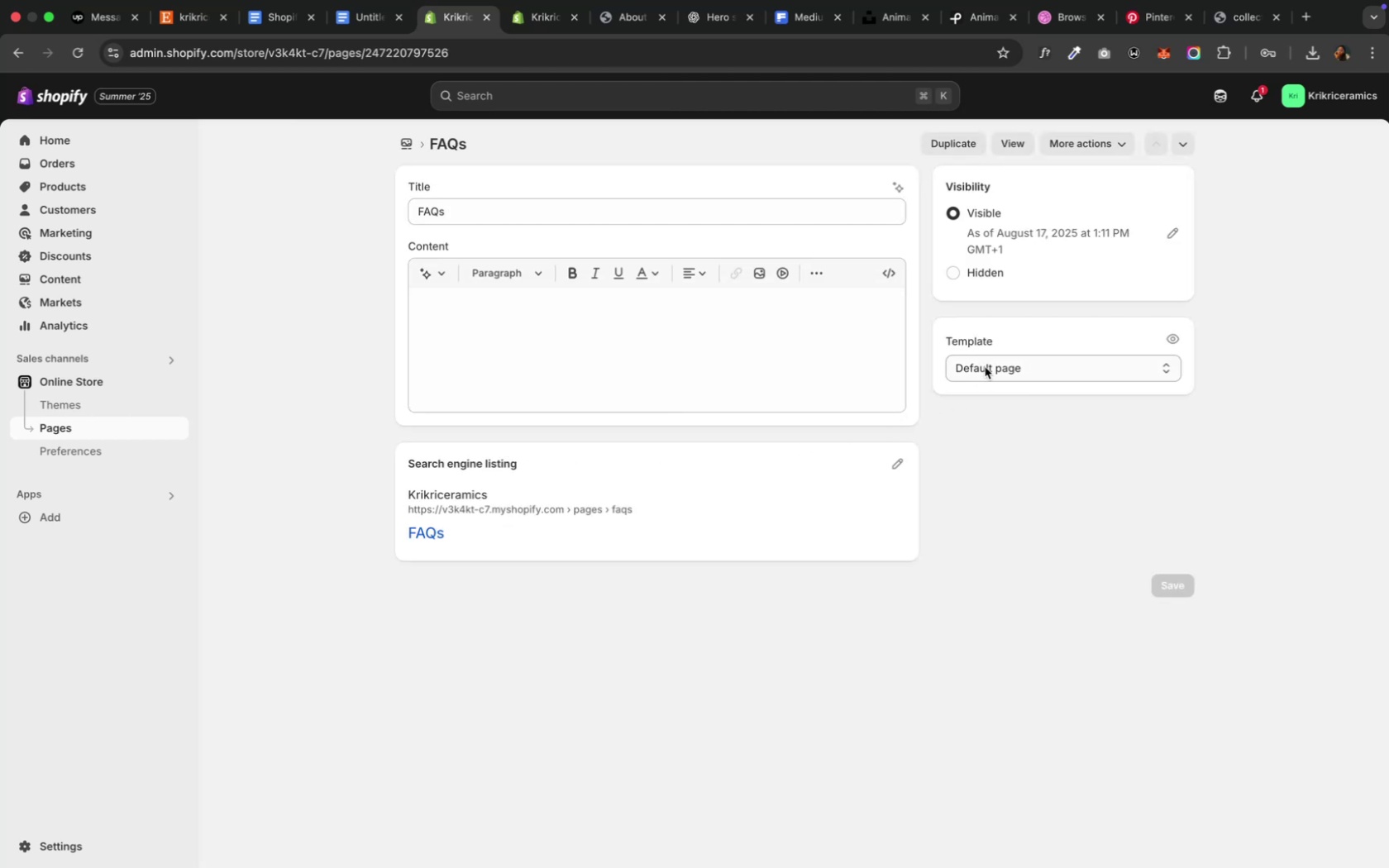 
left_click([986, 365])
 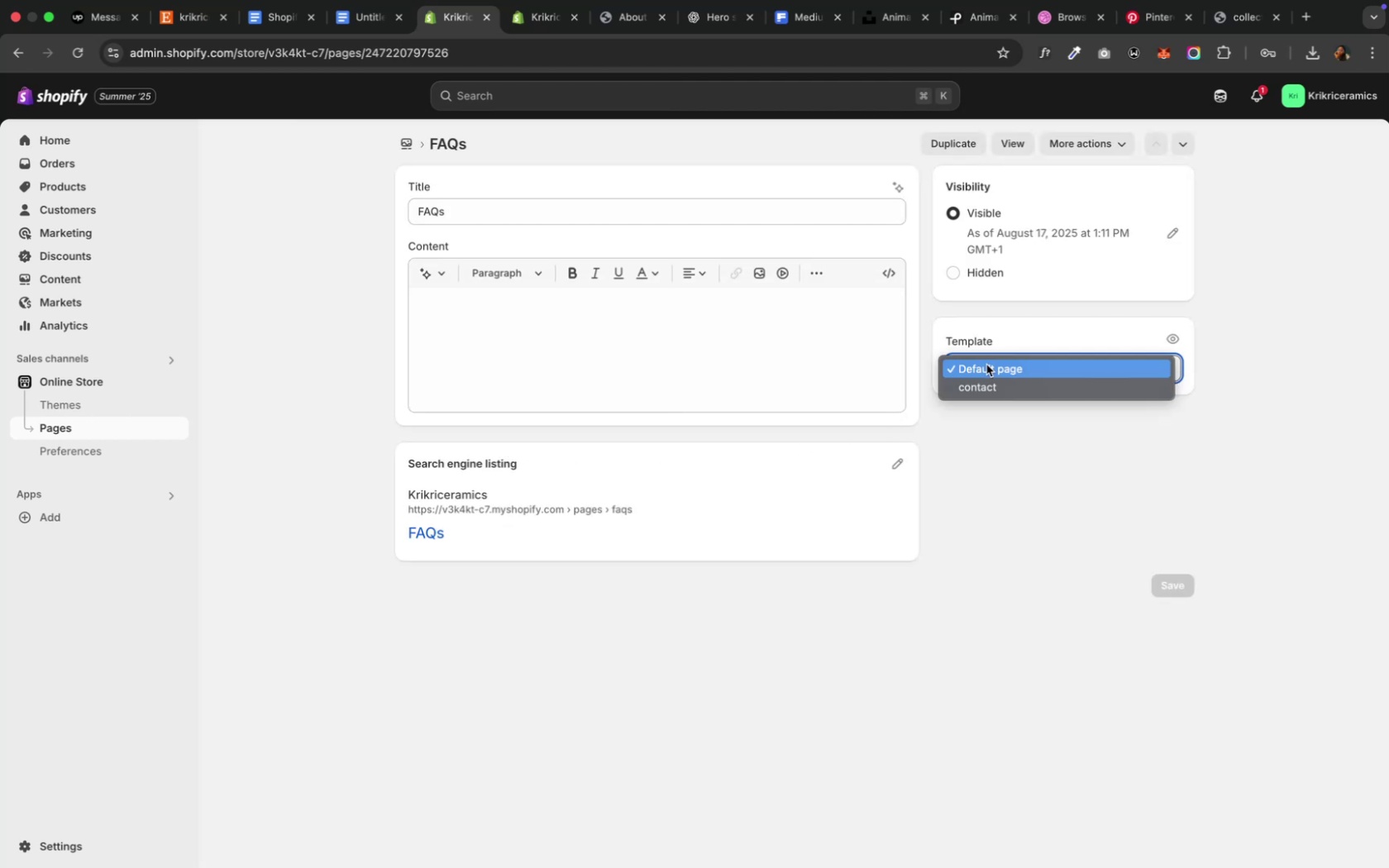 
left_click([986, 365])
 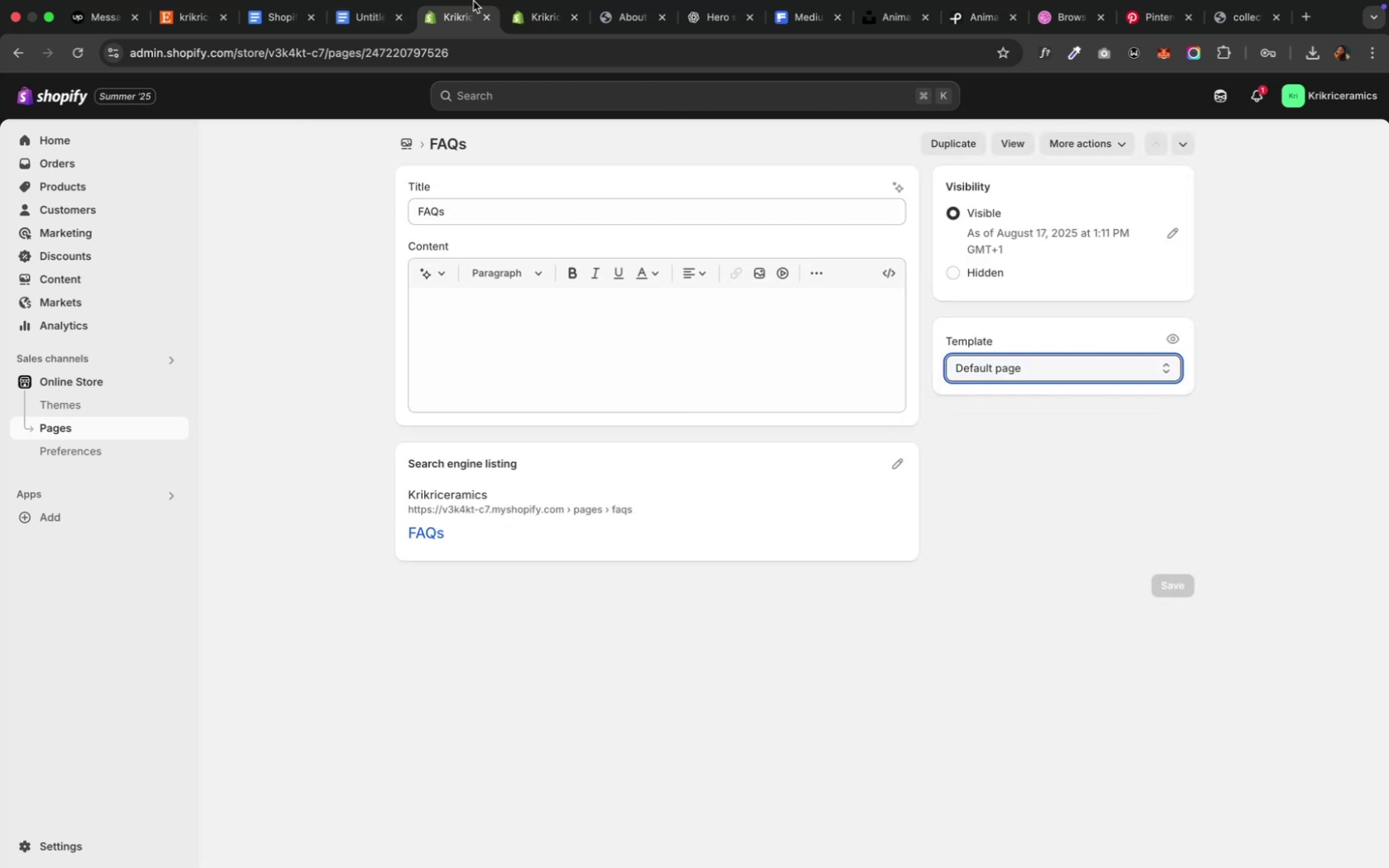 
left_click([510, 16])
 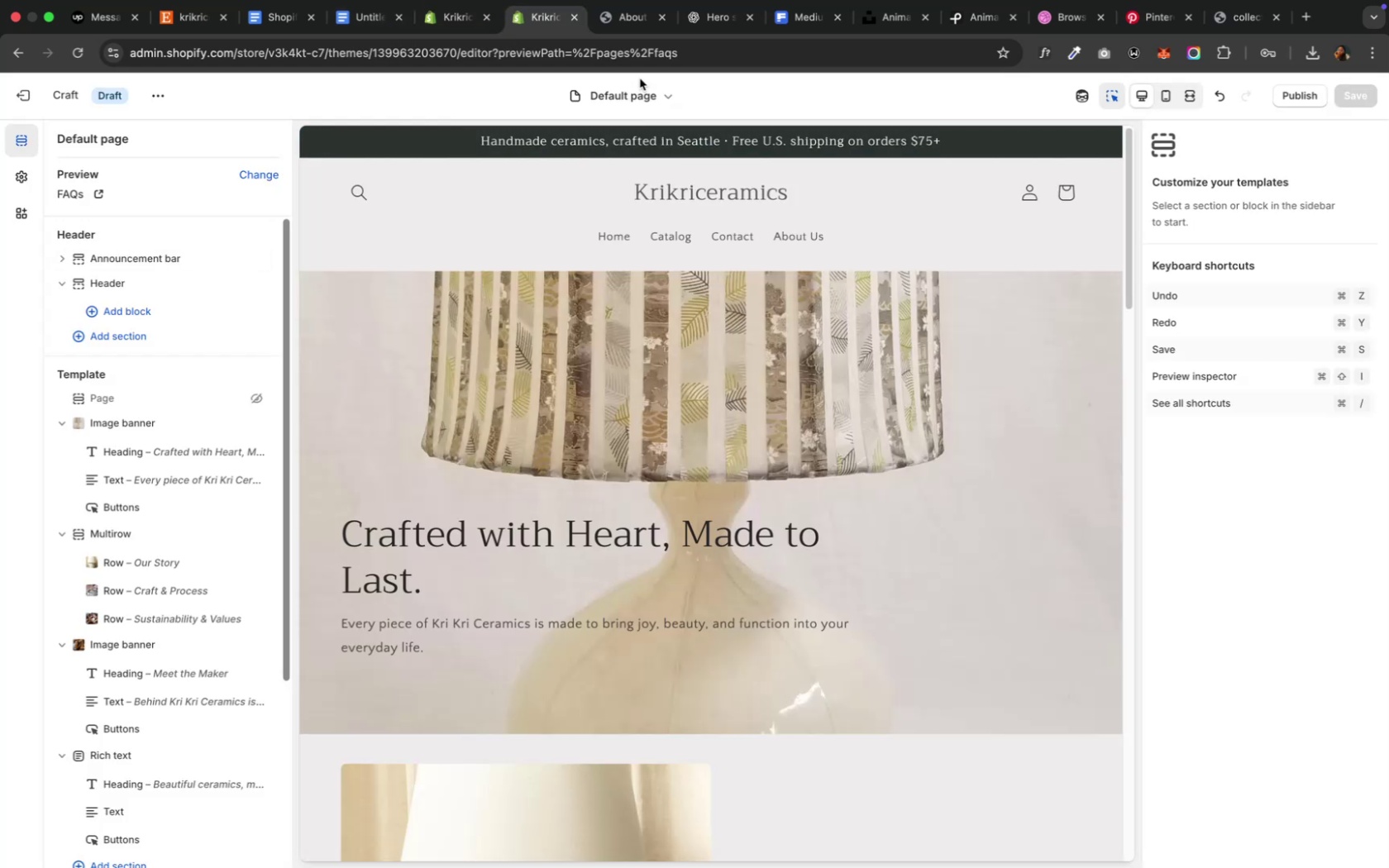 
left_click([639, 104])
 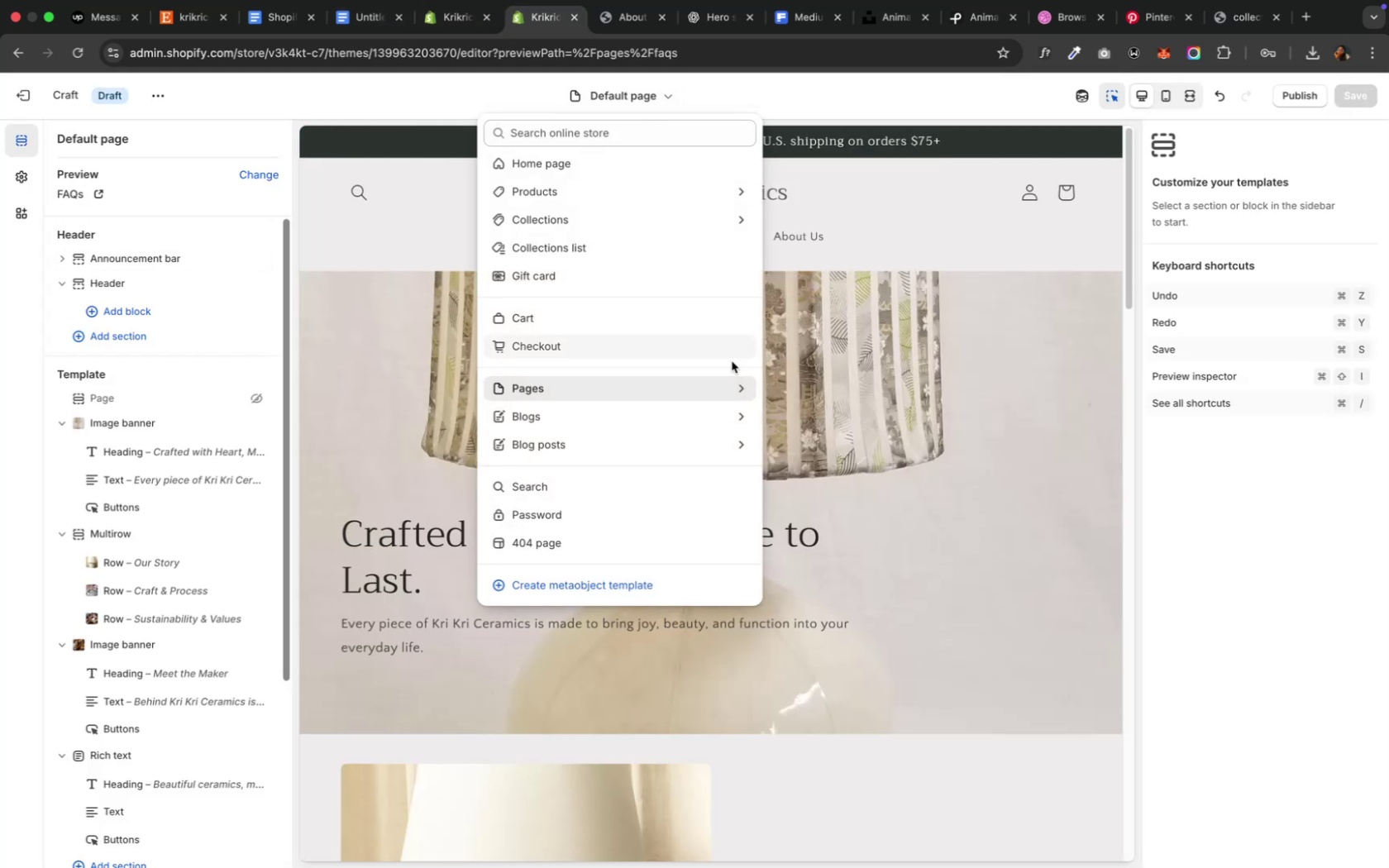 
left_click([735, 384])
 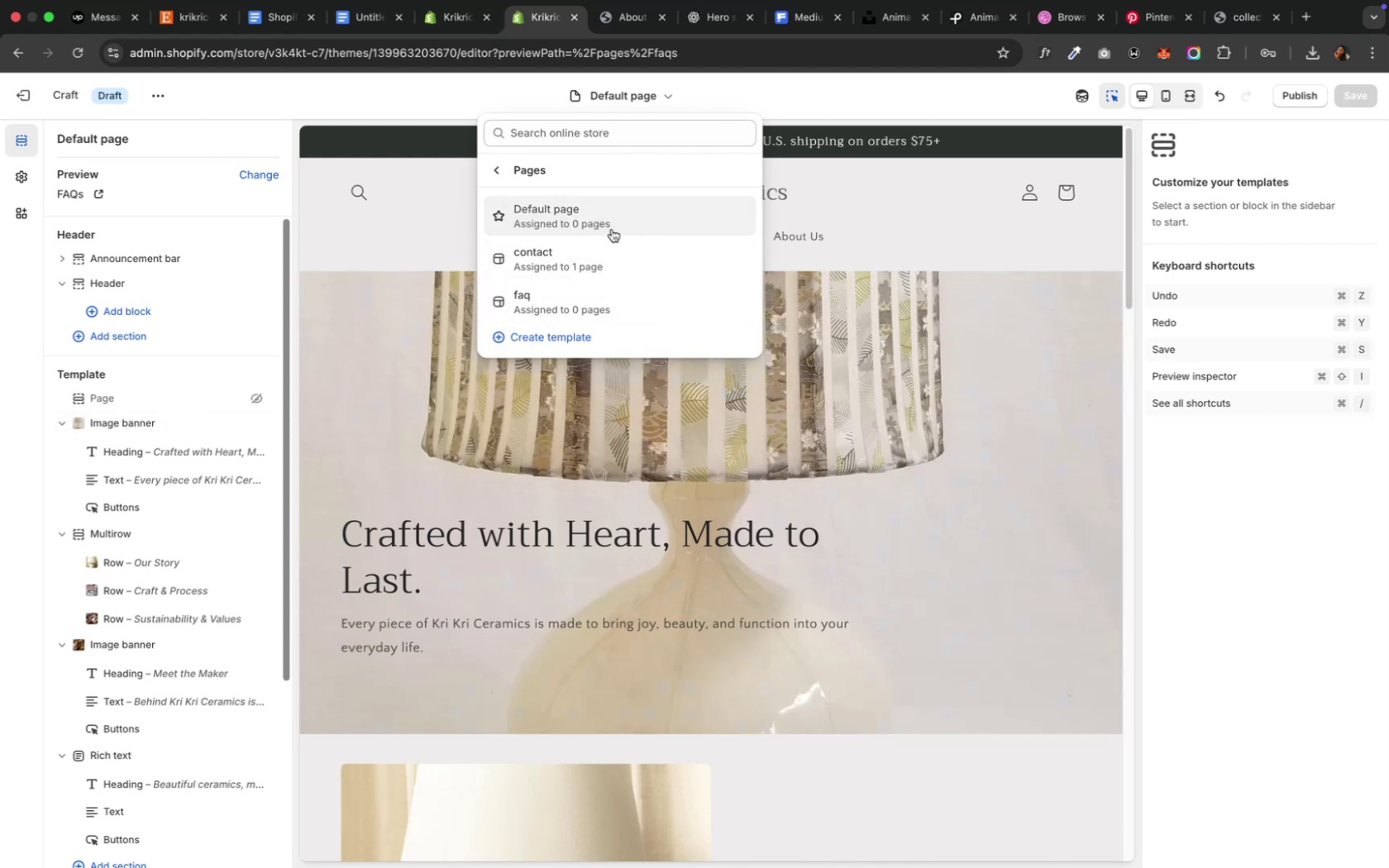 
left_click([594, 227])
 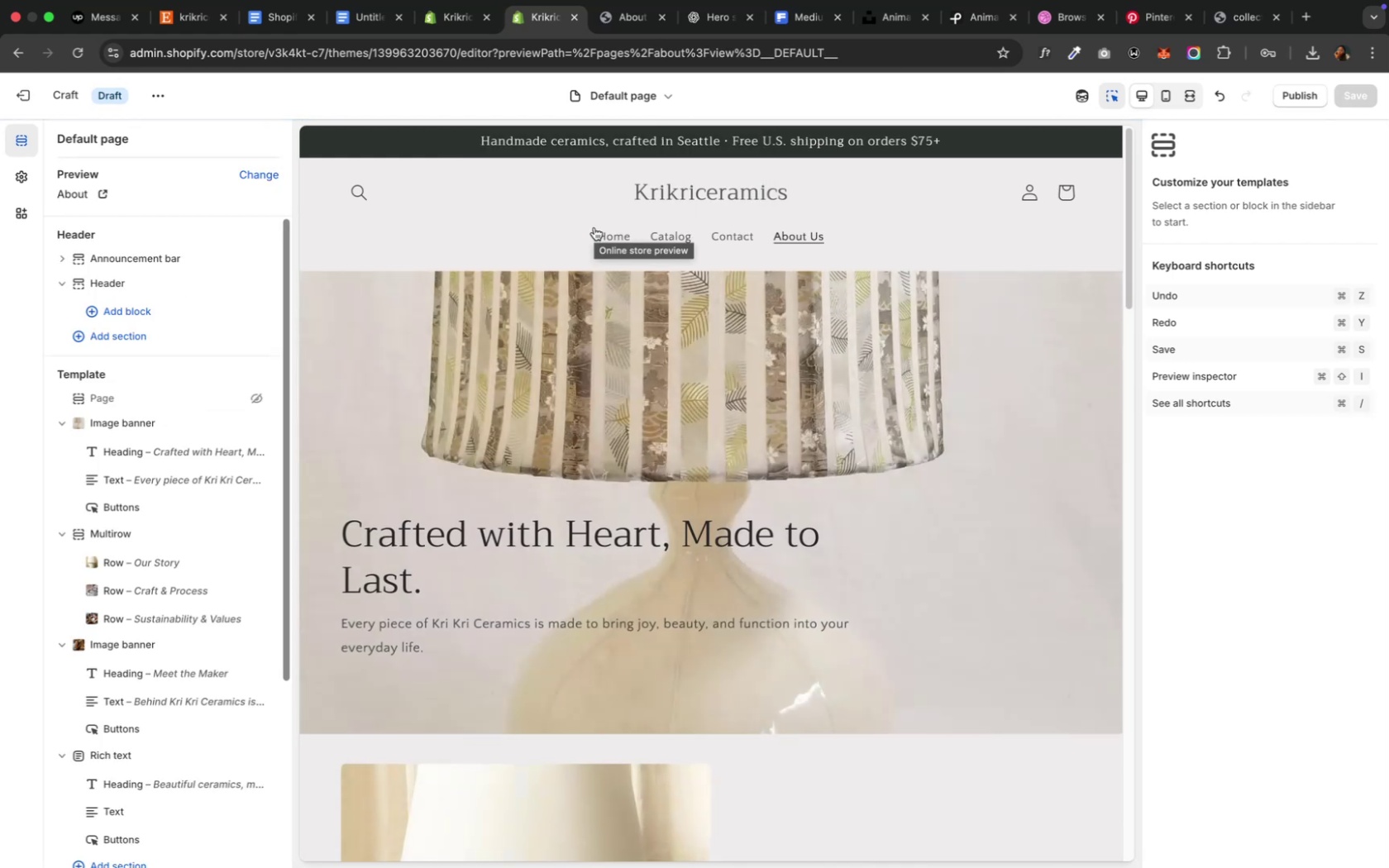 
wait(5.87)
 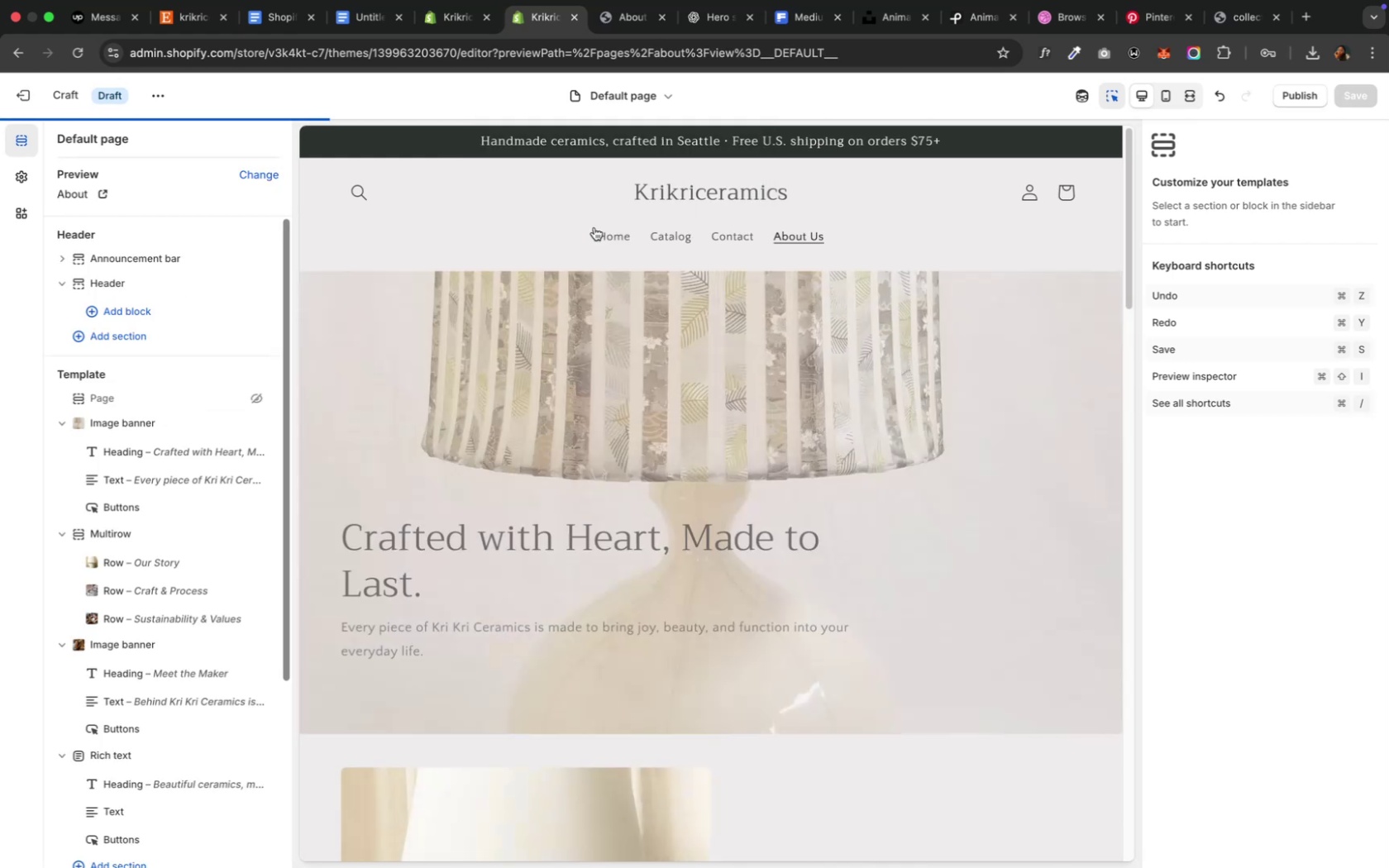 
left_click([656, 93])
 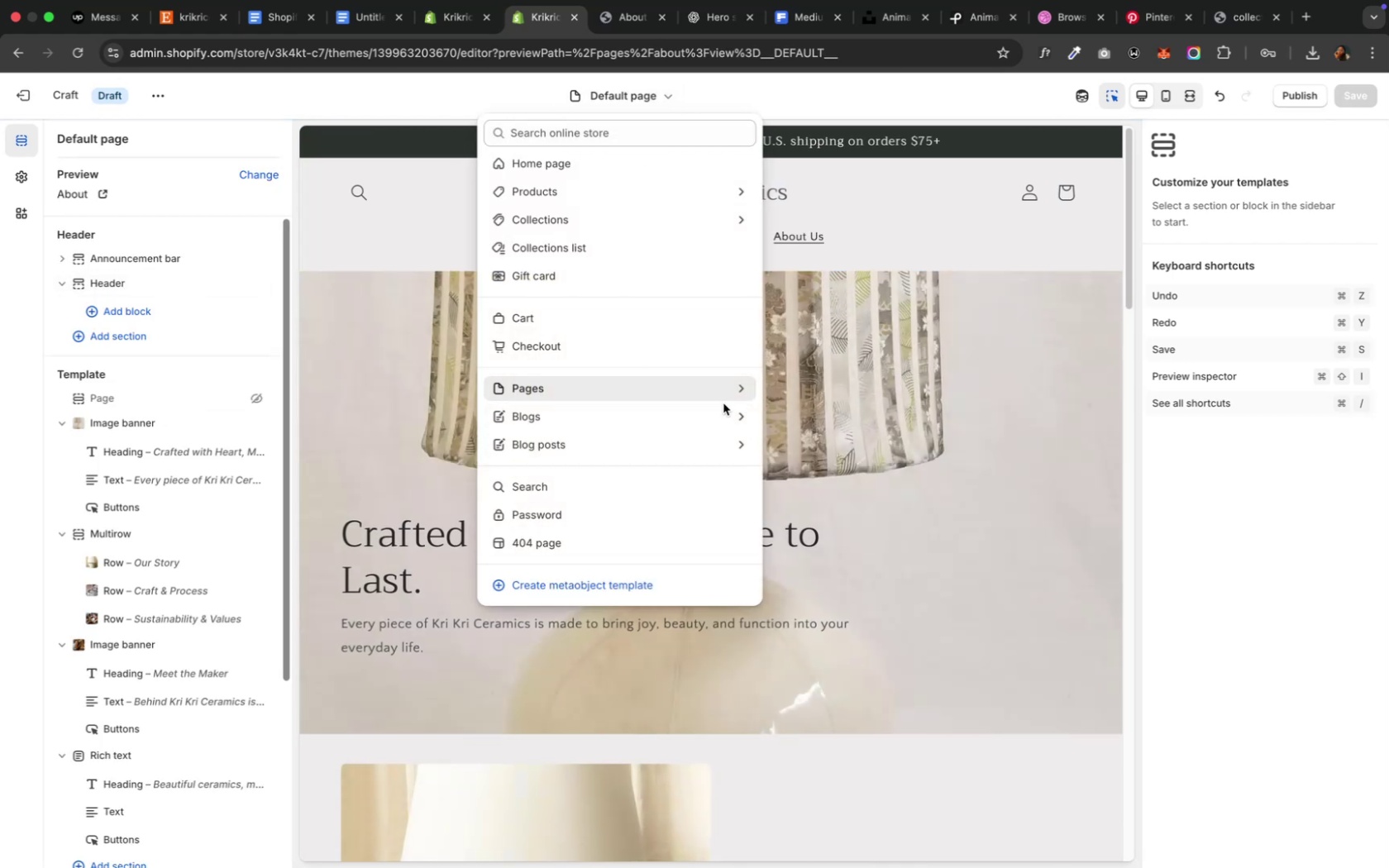 
left_click([740, 389])
 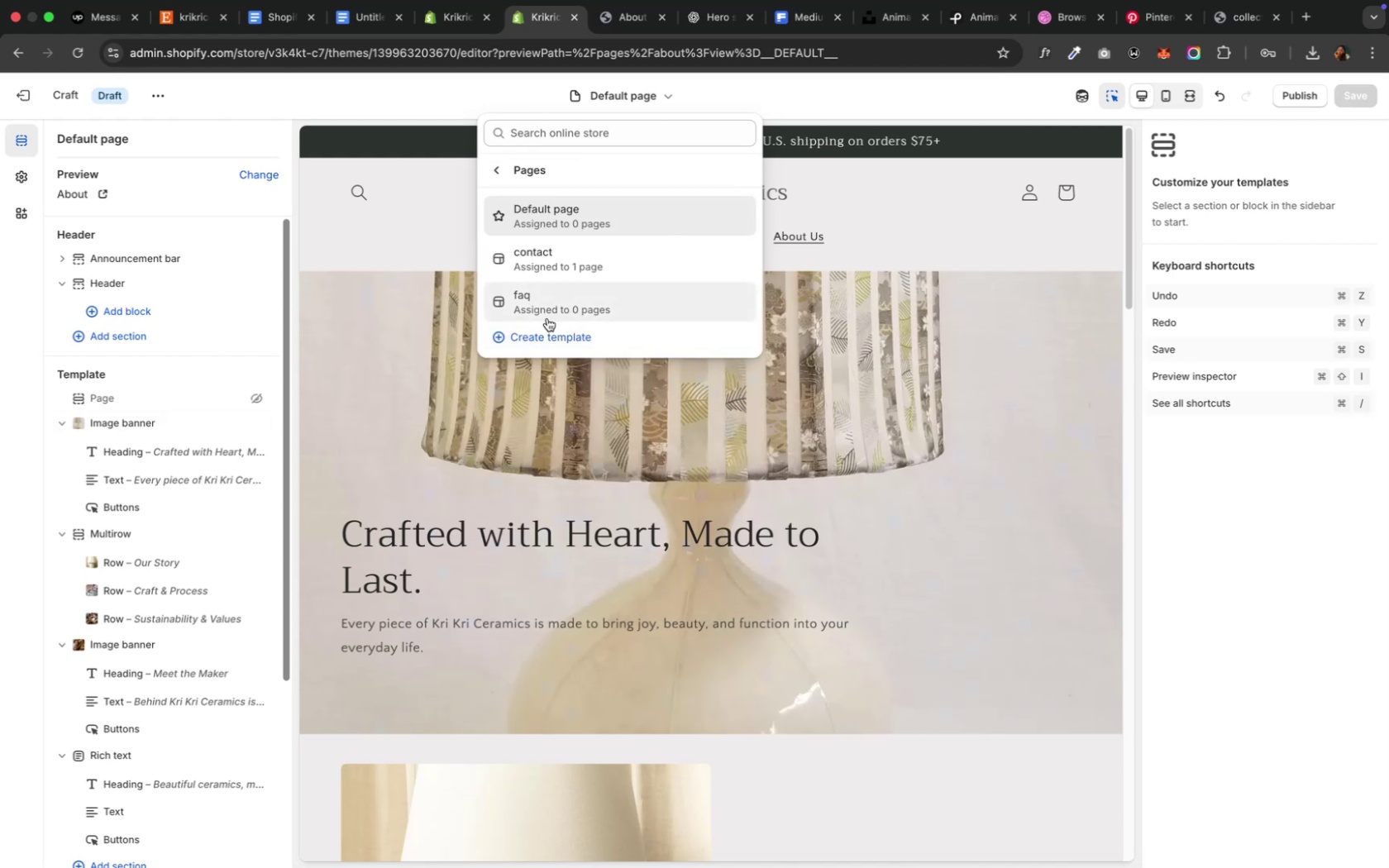 
left_click([547, 310])
 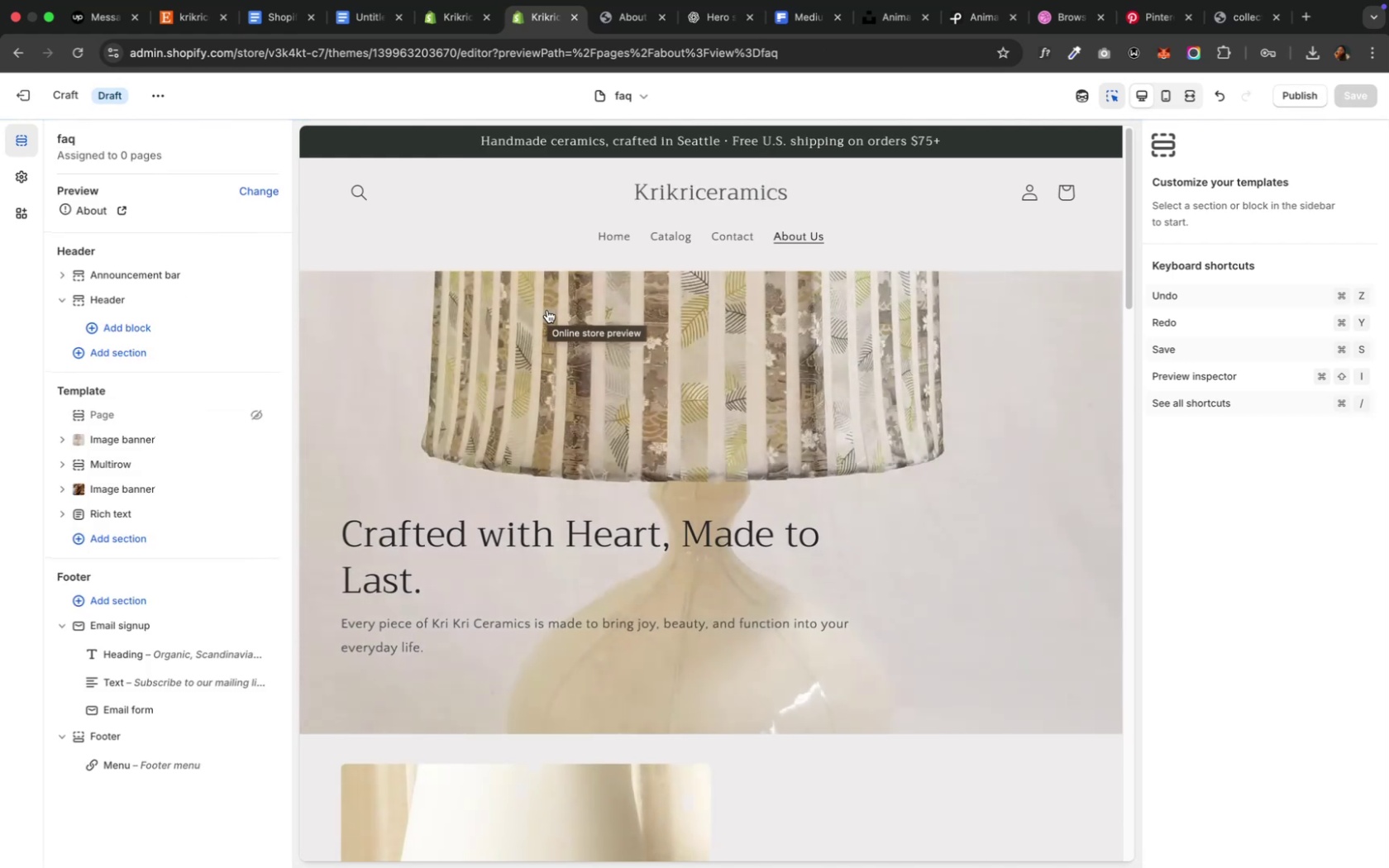 
wait(8.84)
 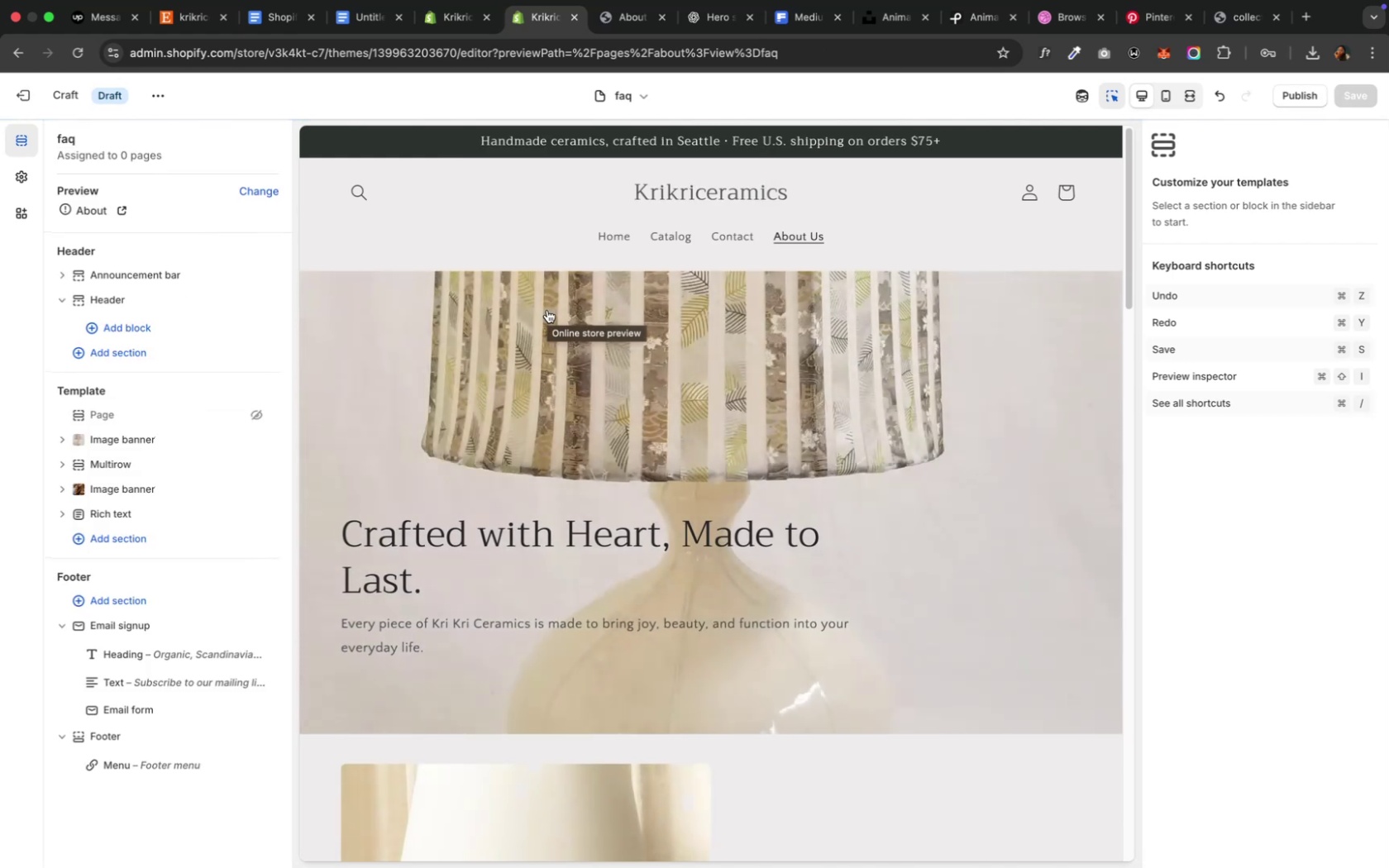 
left_click([58, 209])
 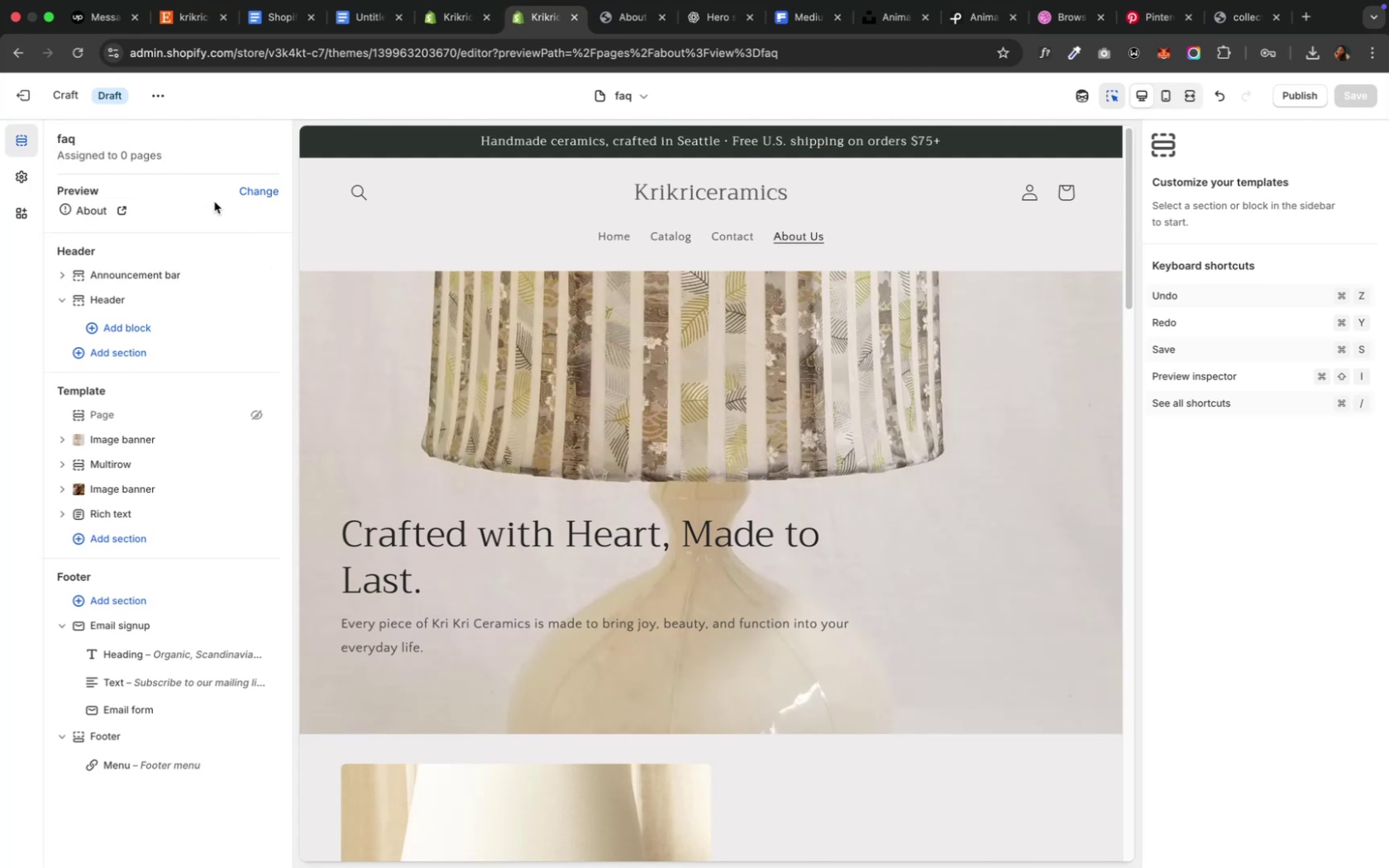 
left_click([269, 198])
 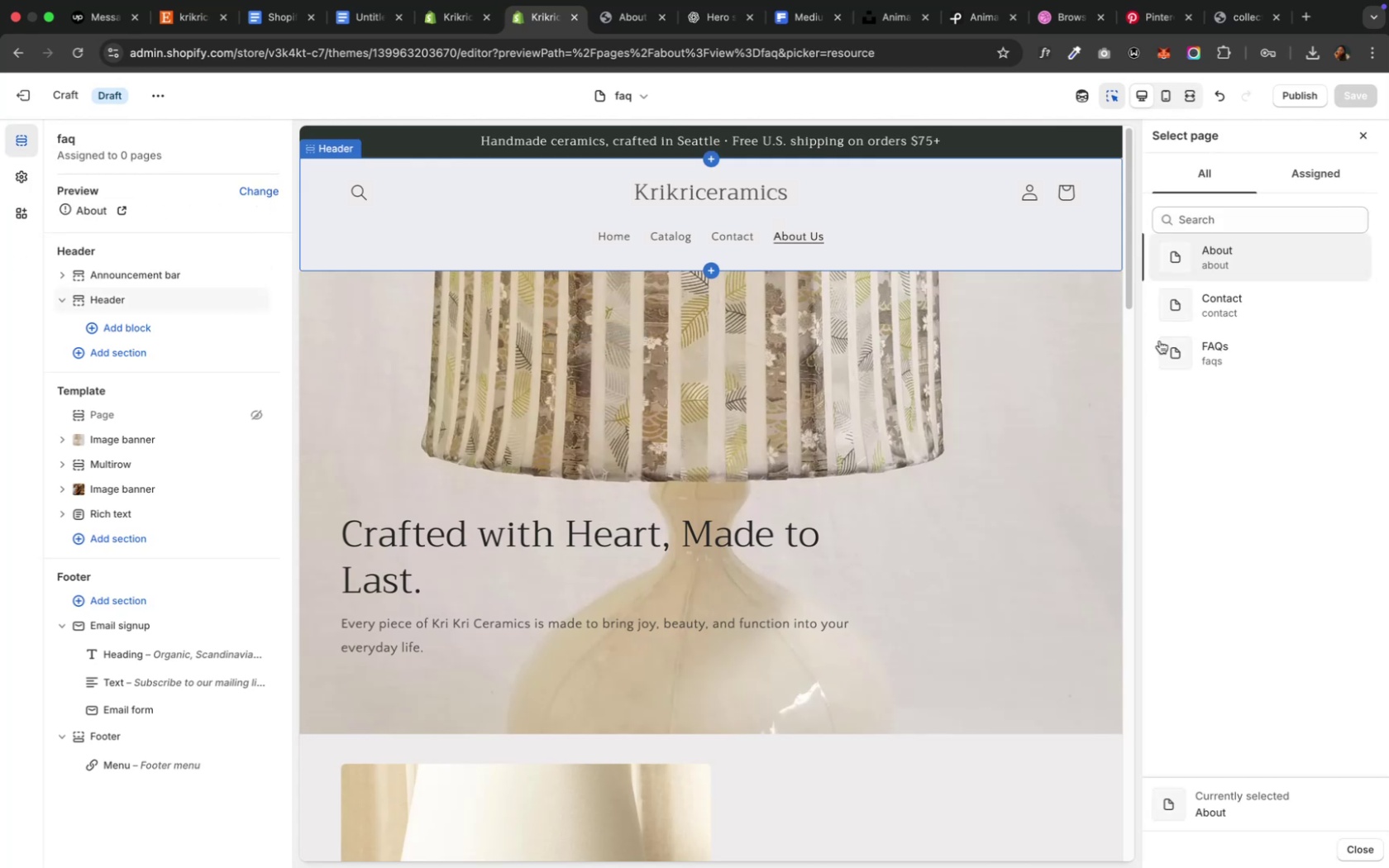 
left_click([1243, 359])
 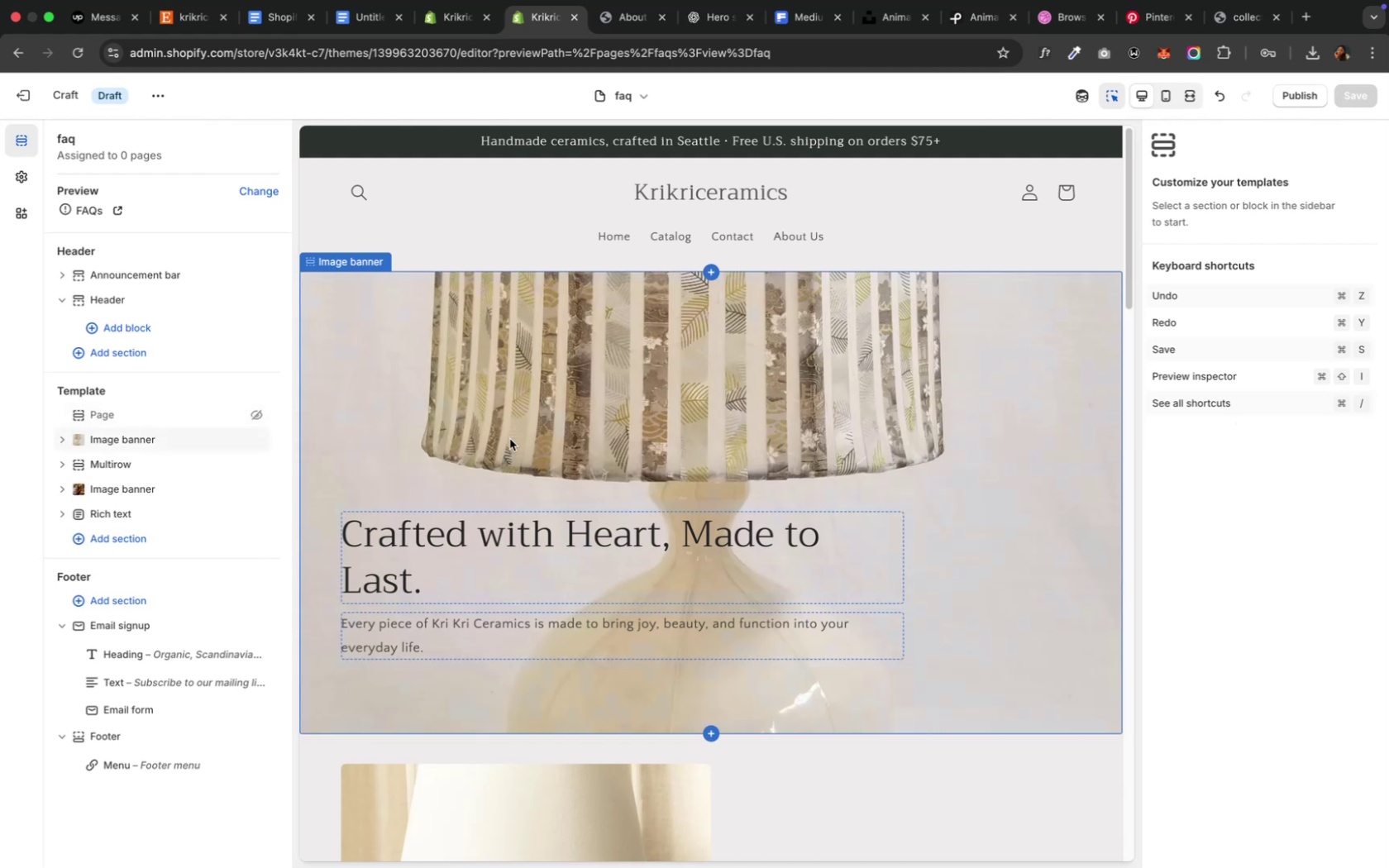 
wait(16.12)
 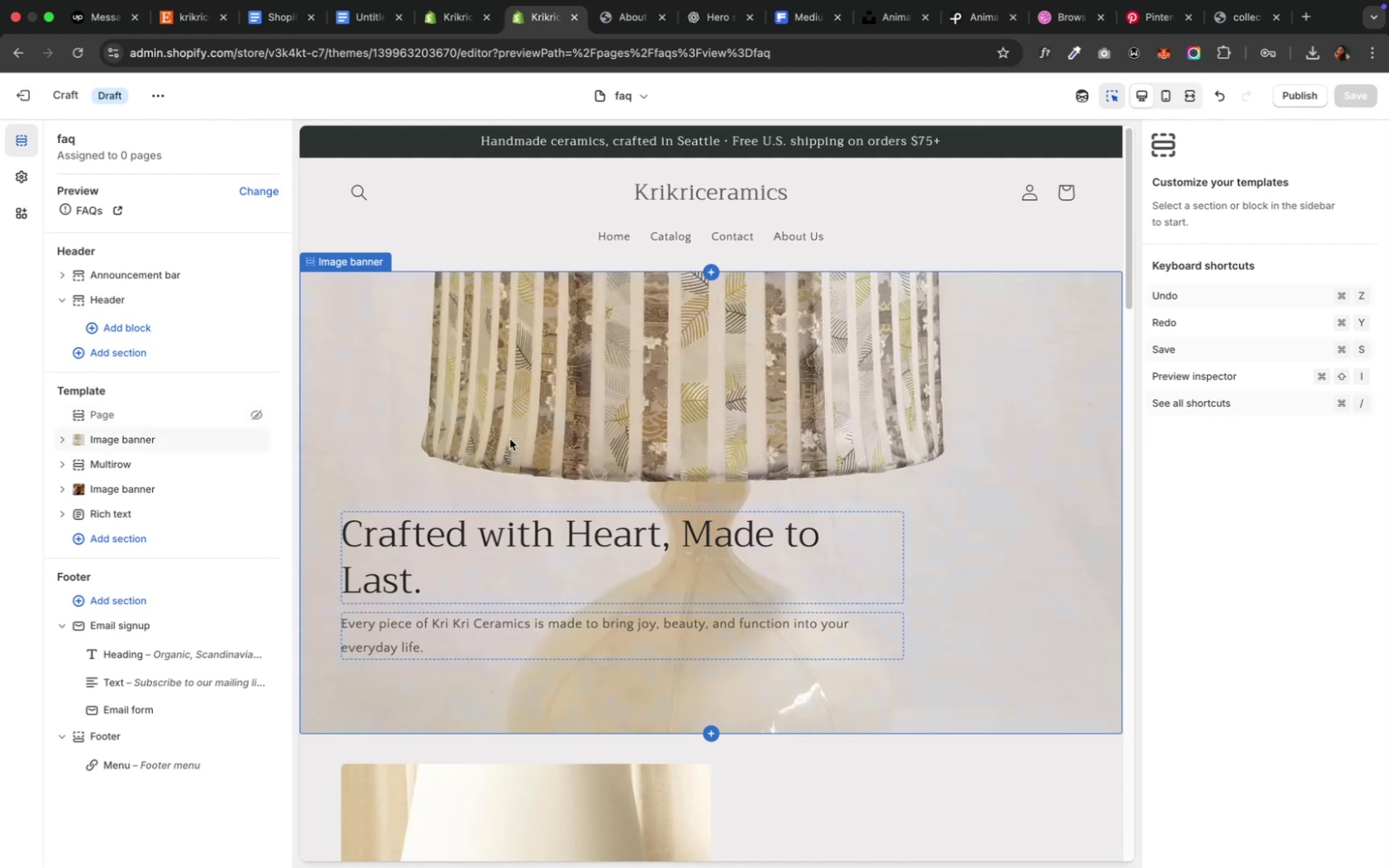 
left_click([256, 420])
 